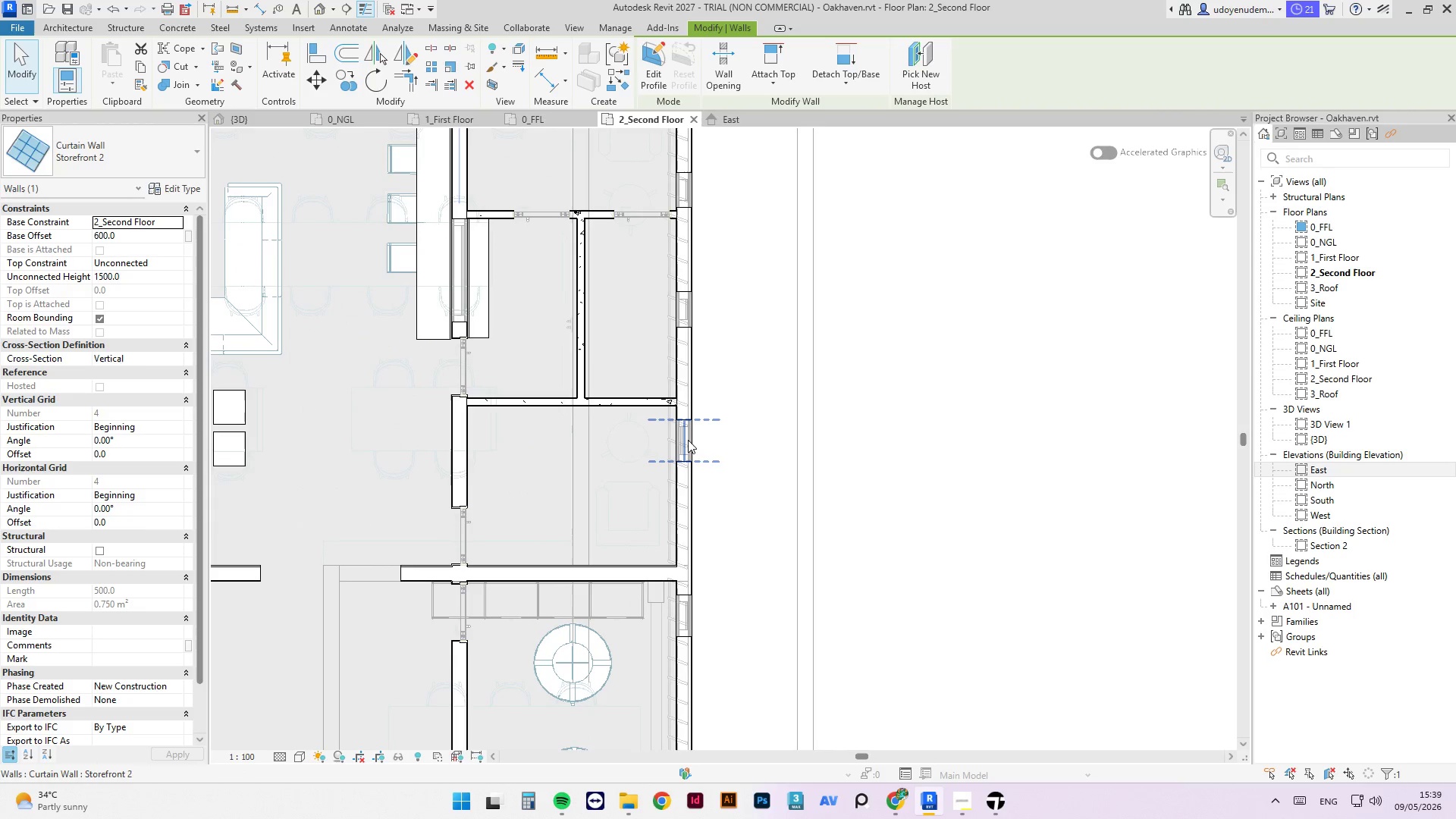 
left_click([686, 441])
 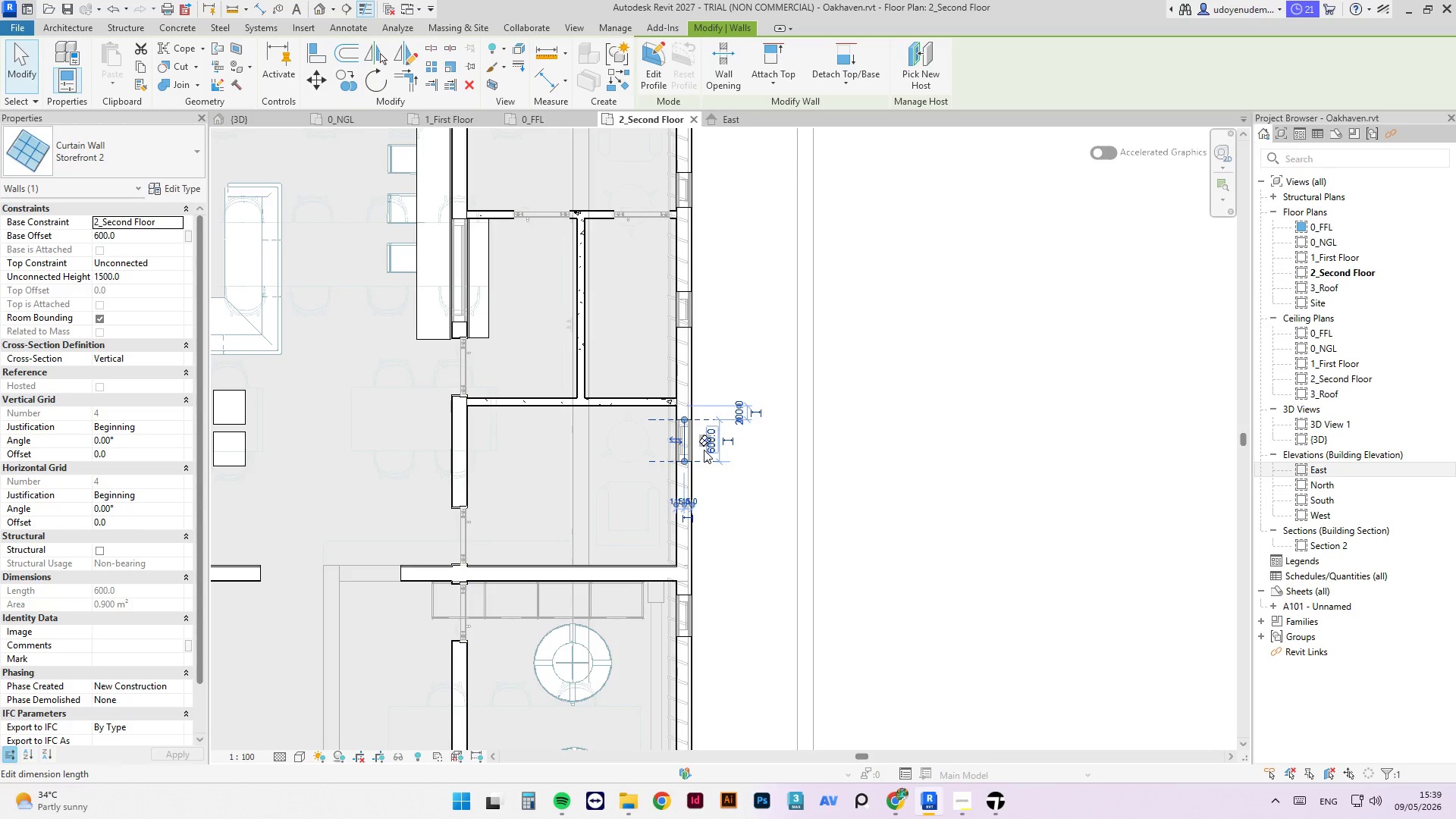 
left_click([711, 448])
 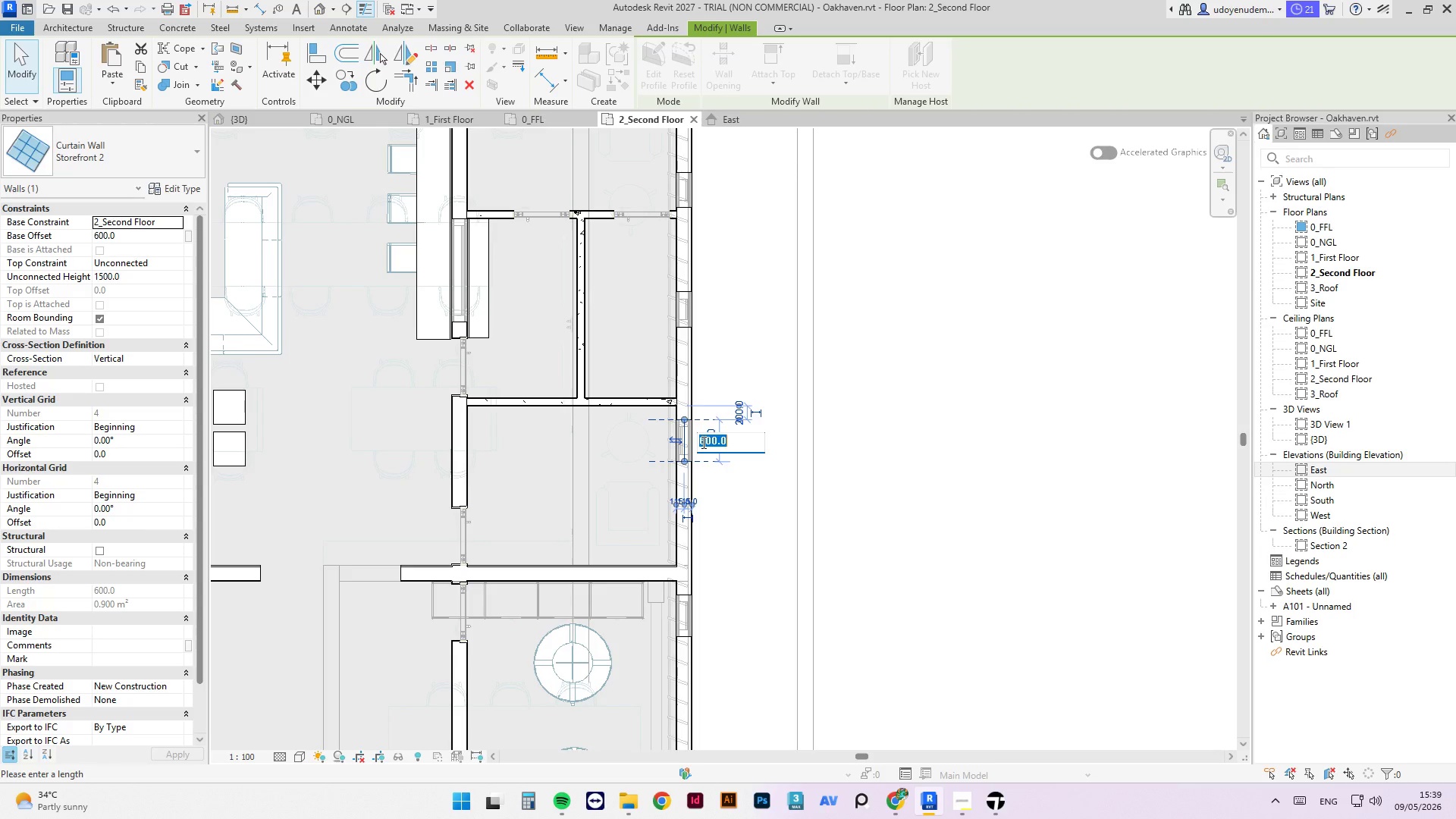 
key(Numpad5)
 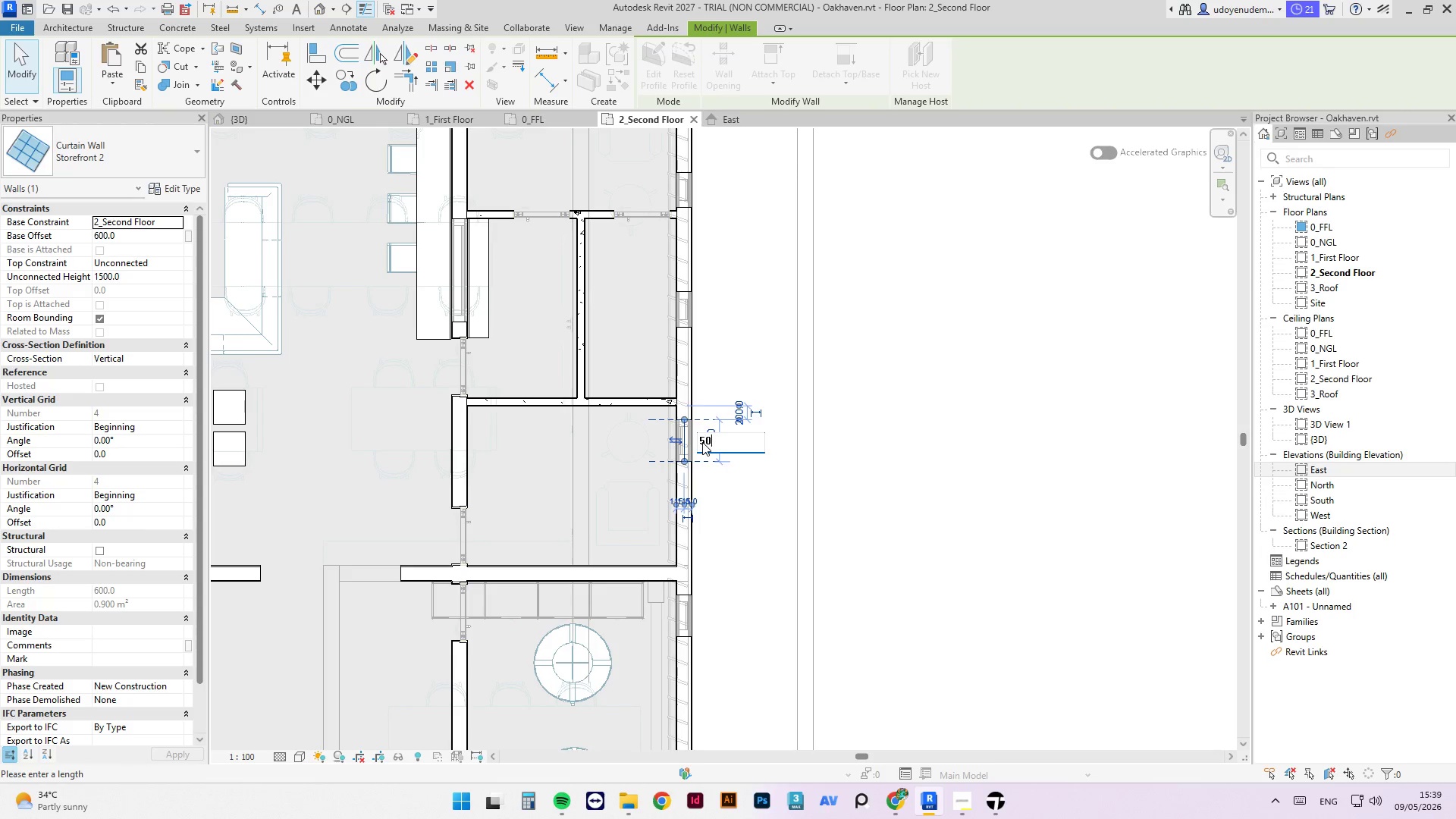 
key(Numpad0)
 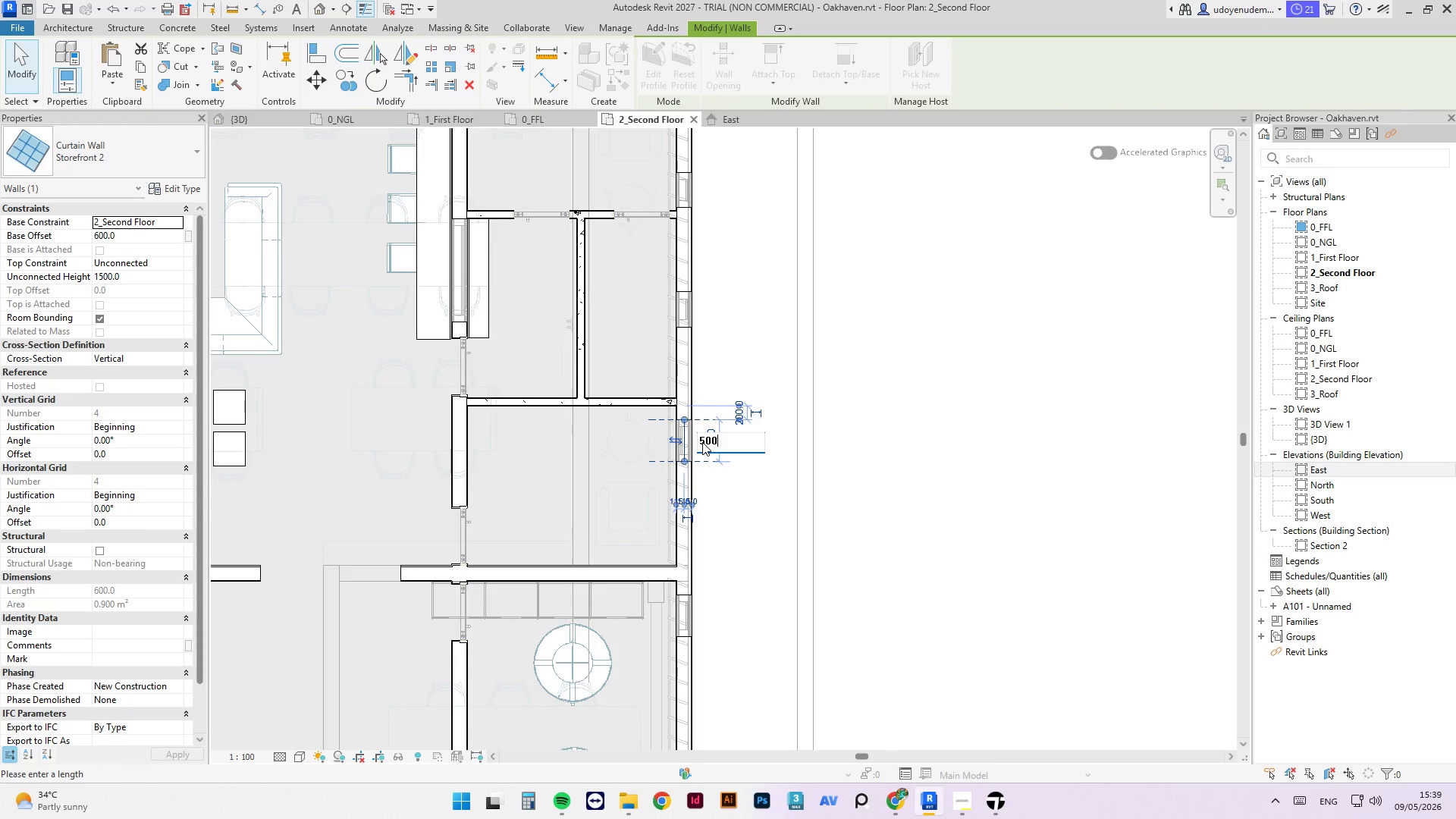 
key(Numpad0)
 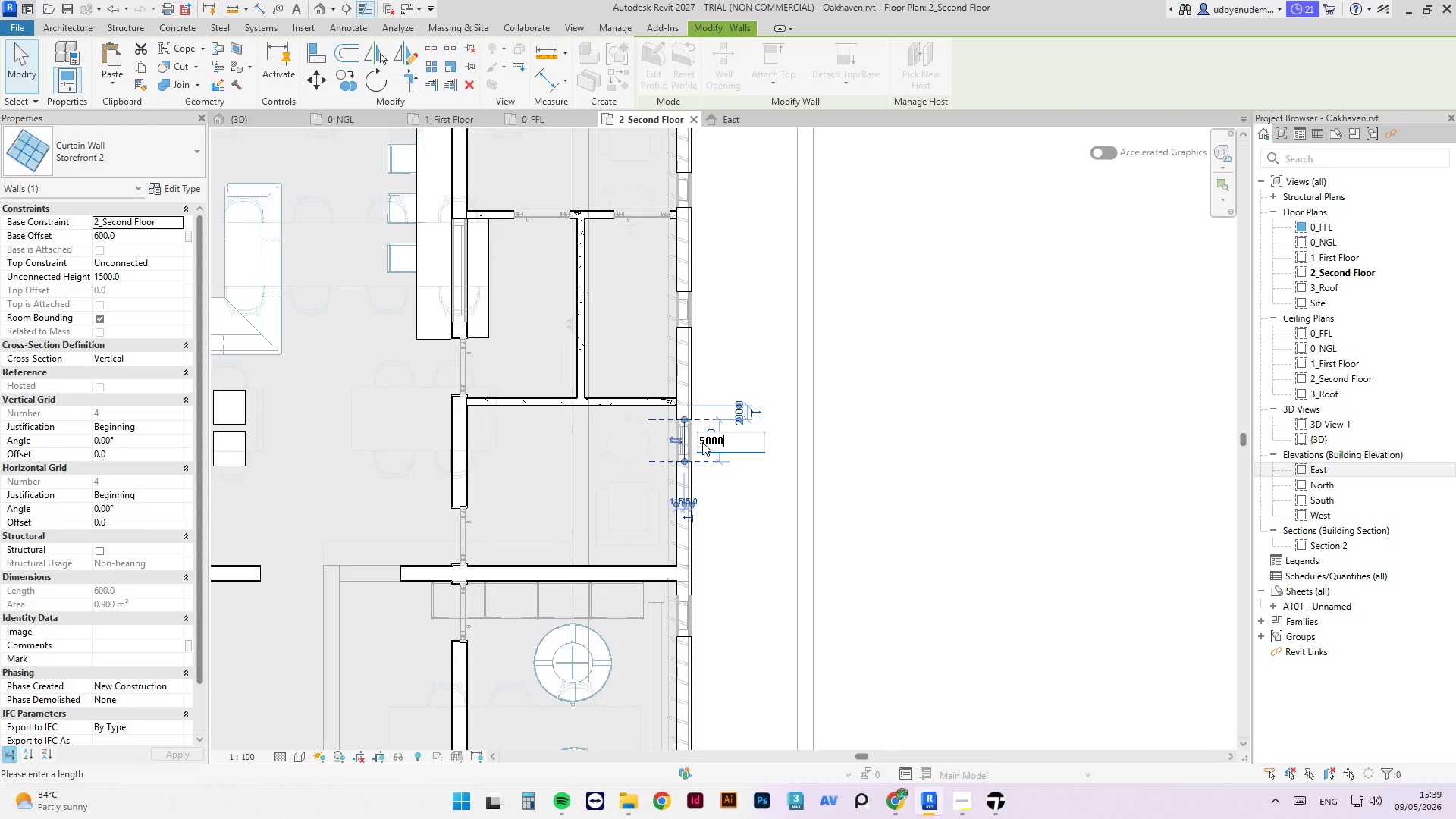 
key(Numpad0)
 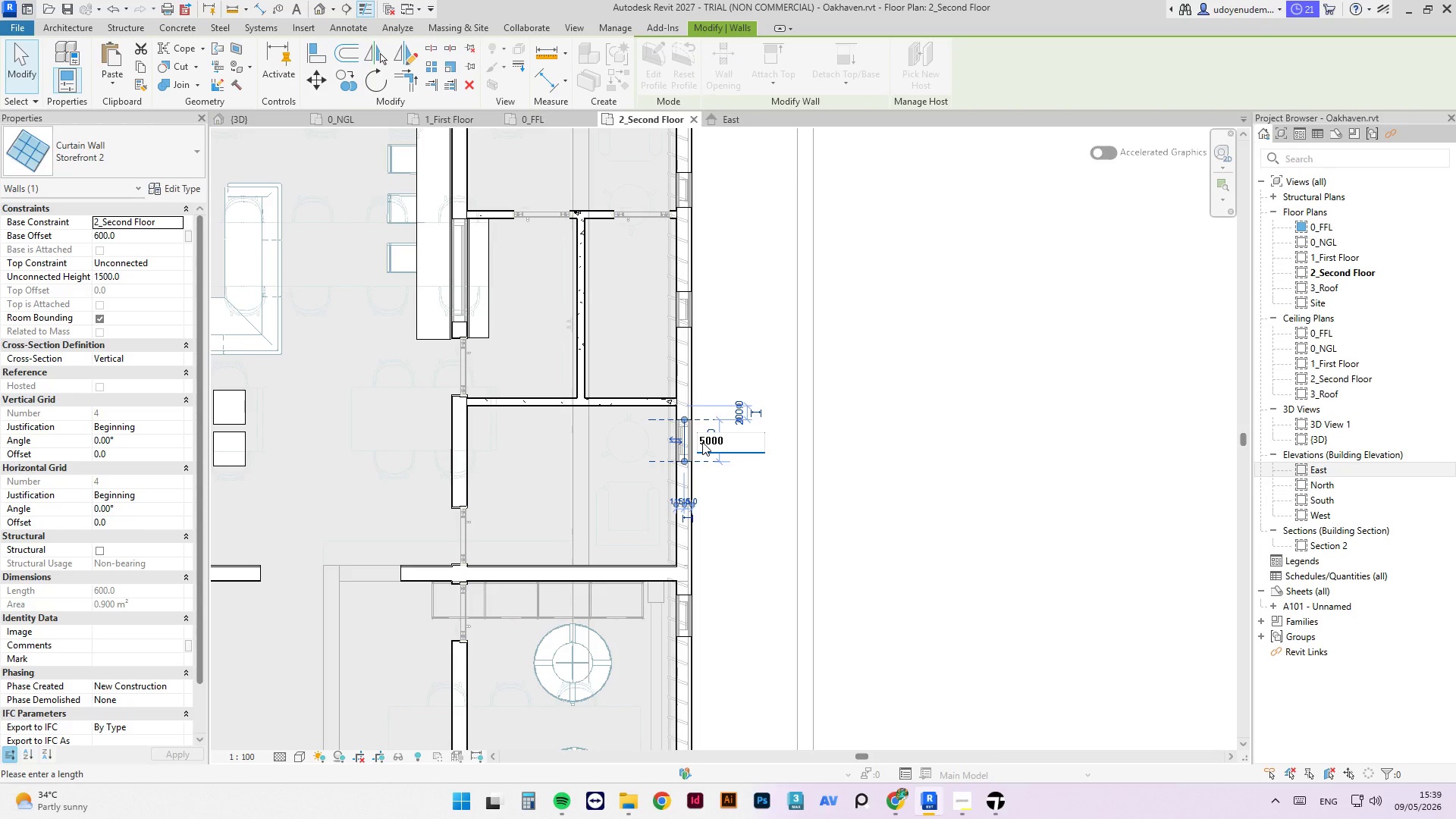 
key(Backspace)
 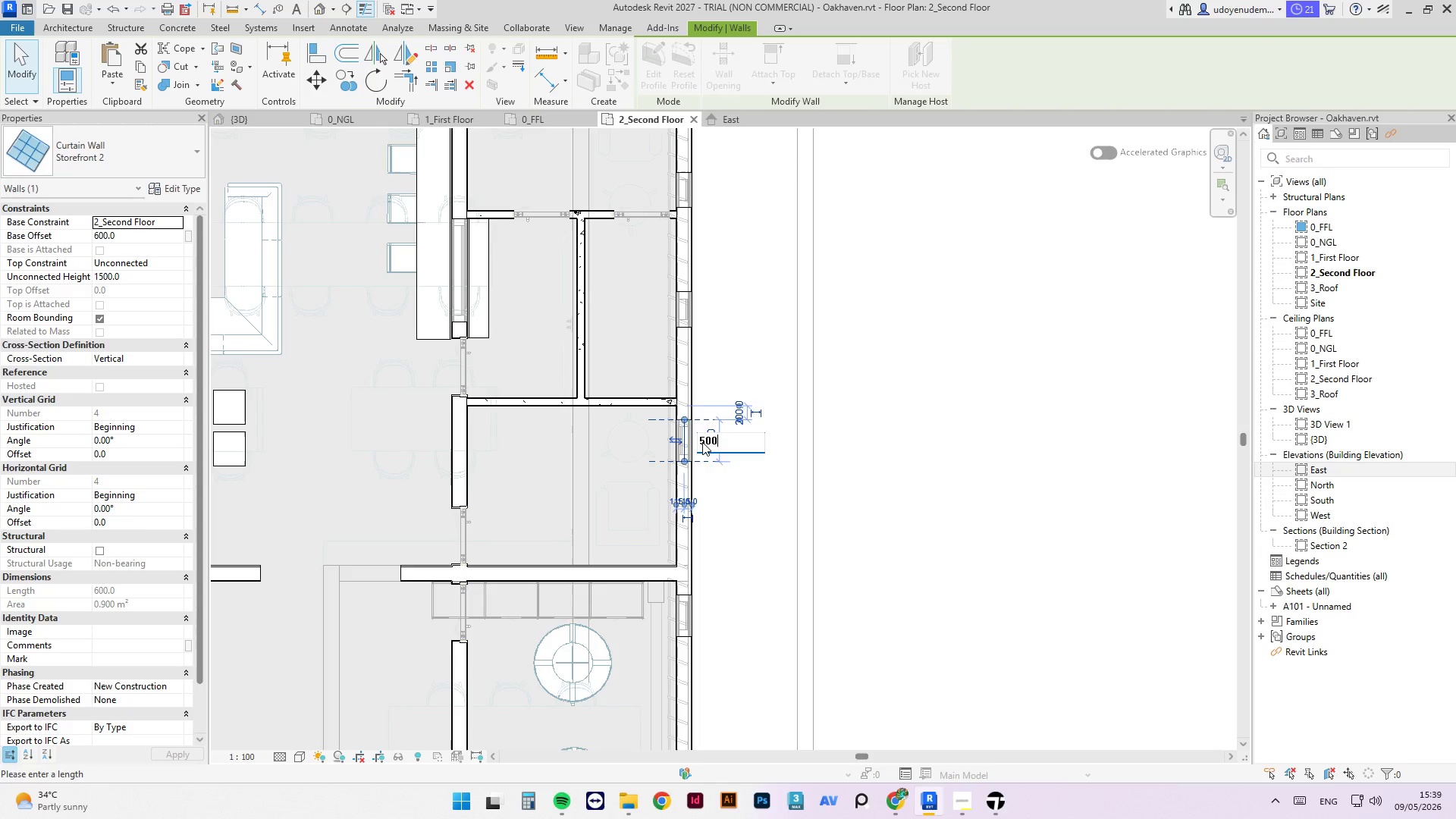 
key(NumpadEnter)
 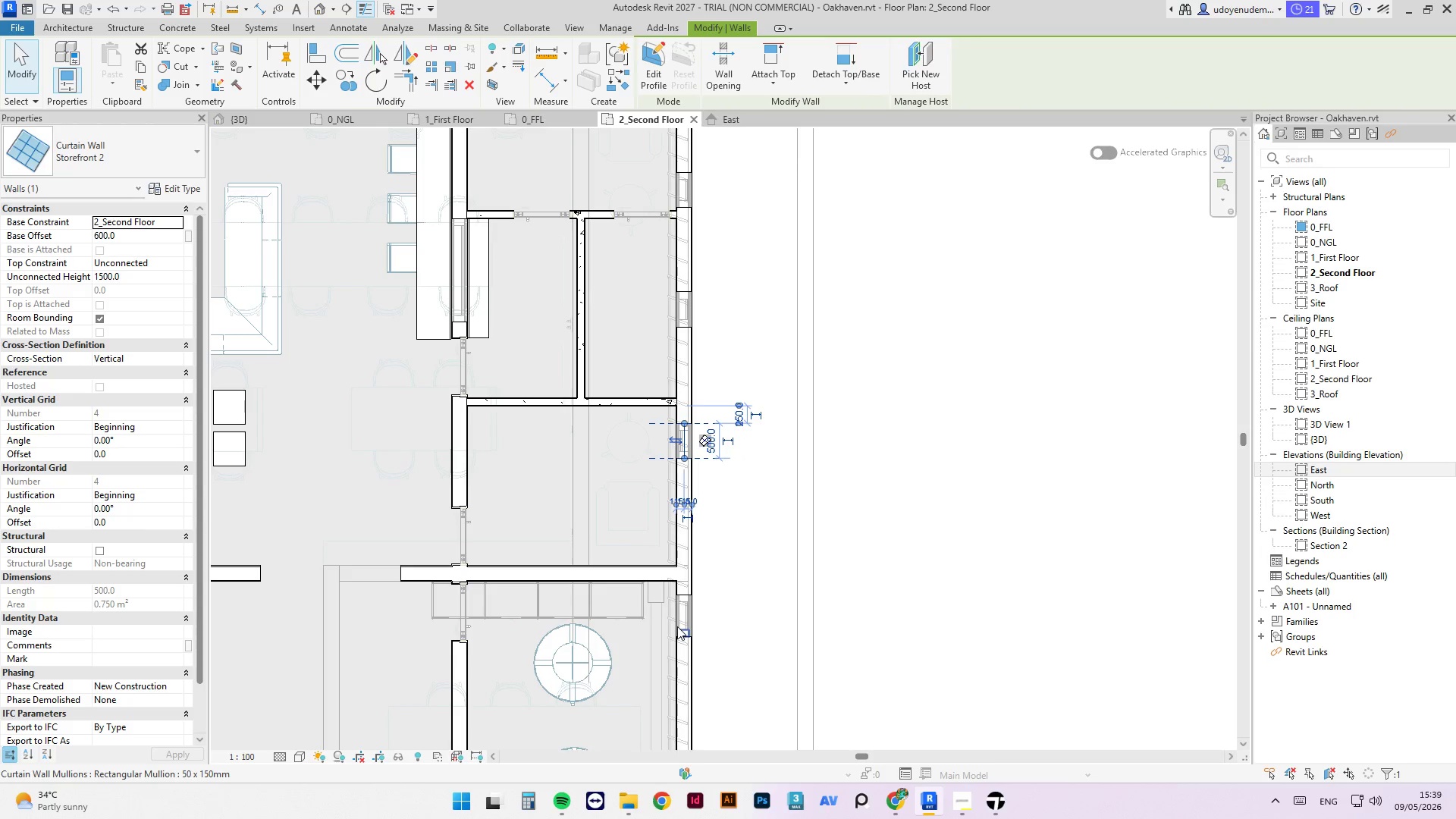 
left_click([681, 619])
 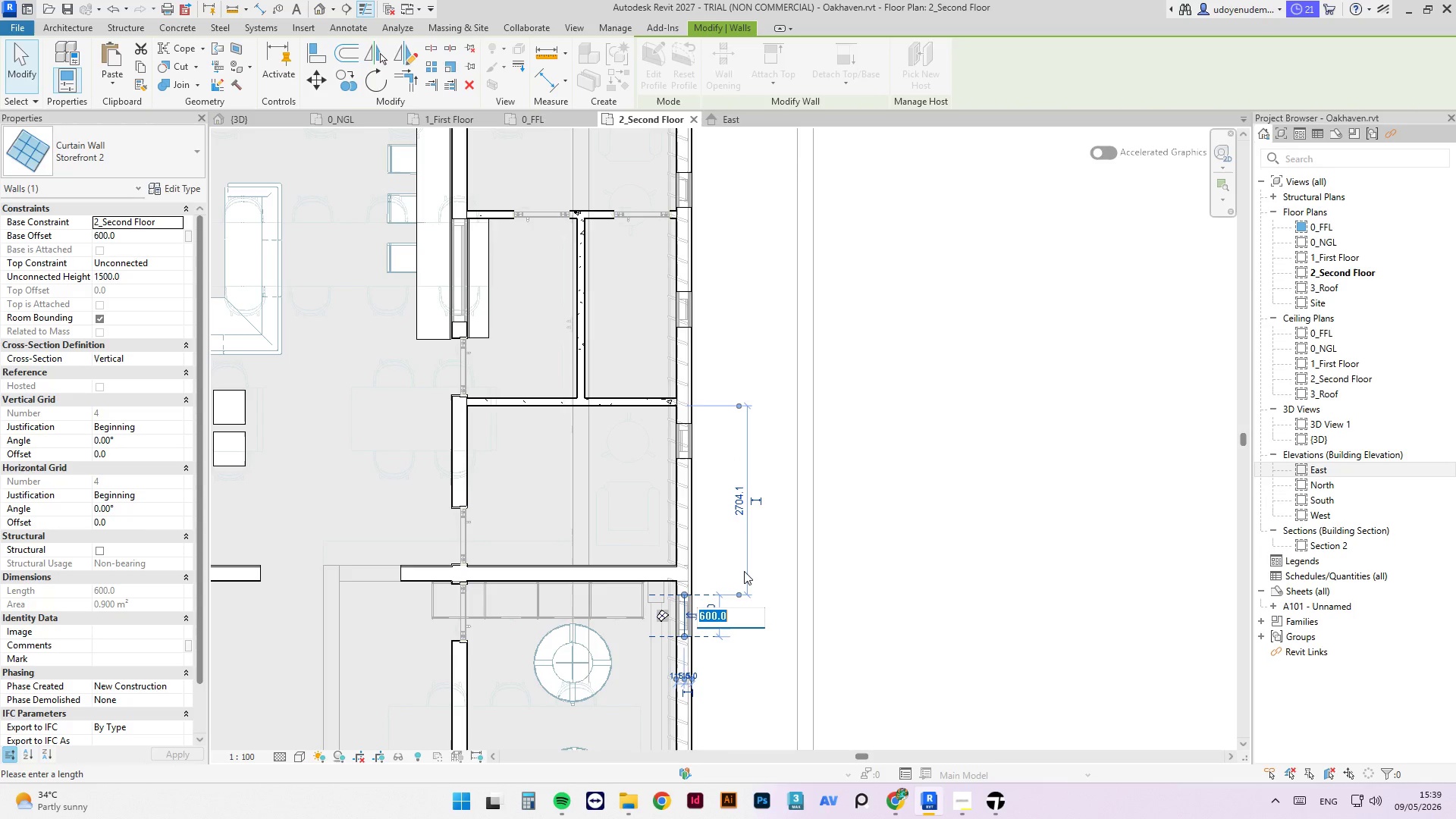 
key(Numpad5)
 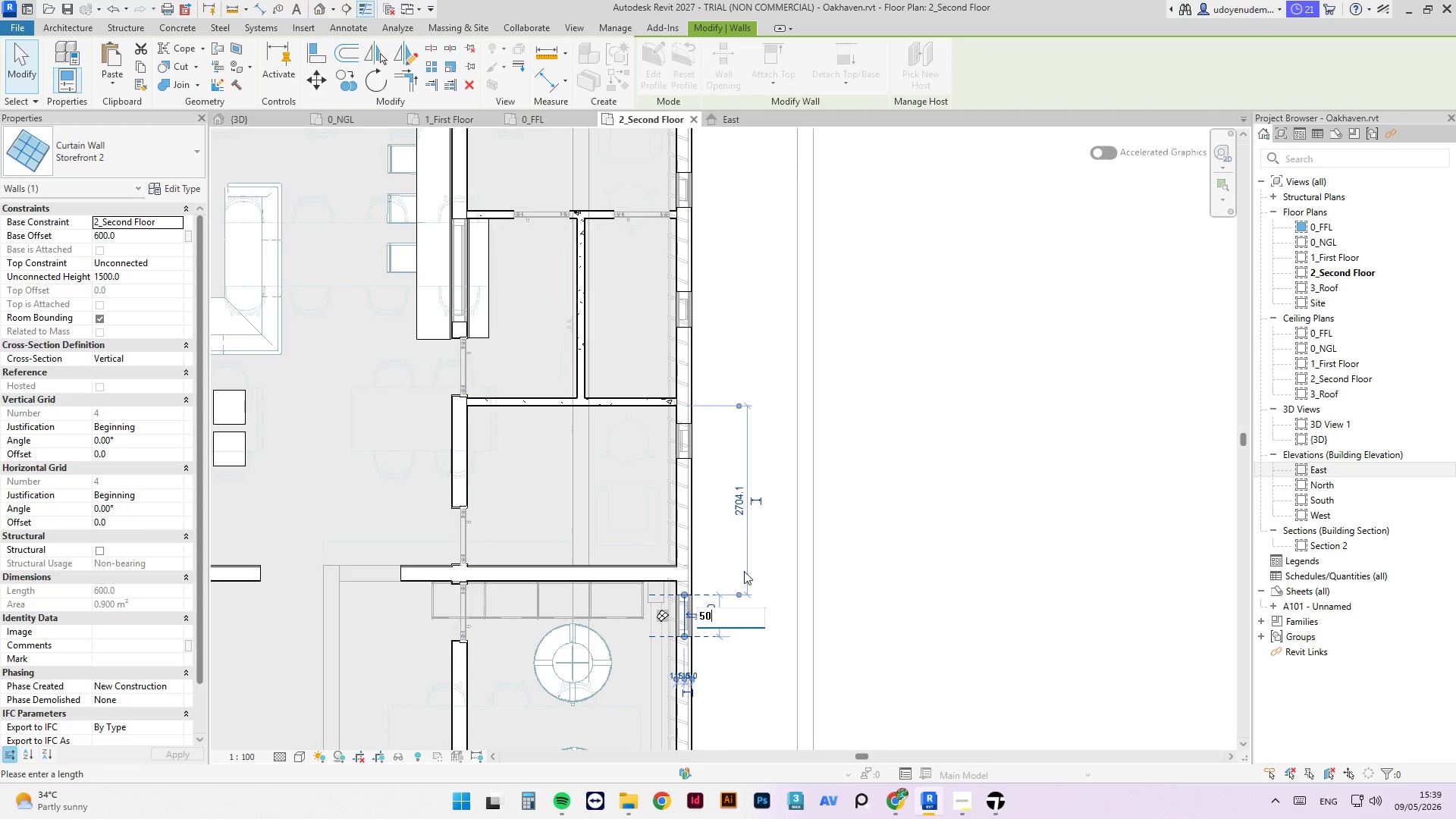 
key(Numpad0)
 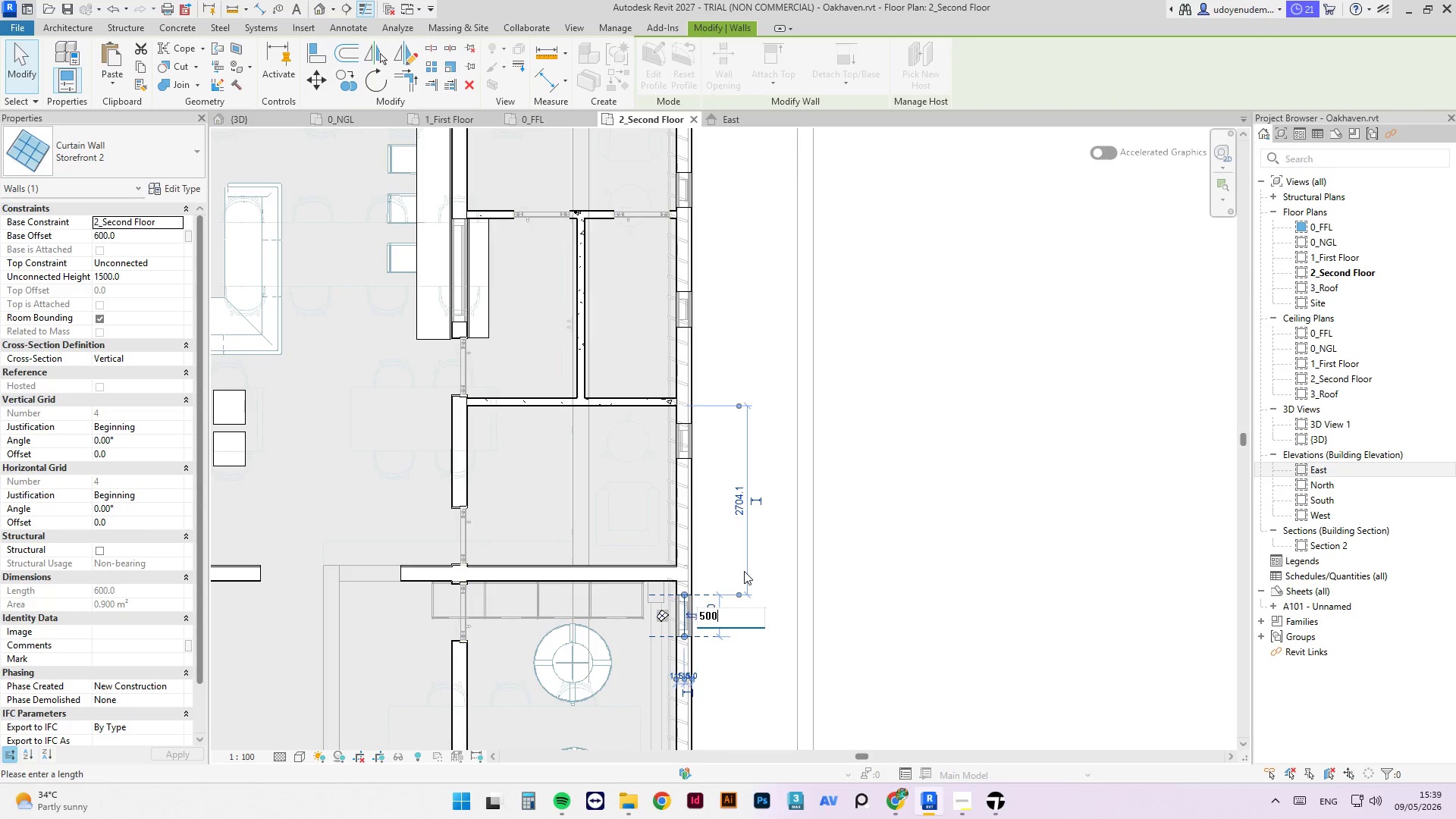 
key(Numpad0)
 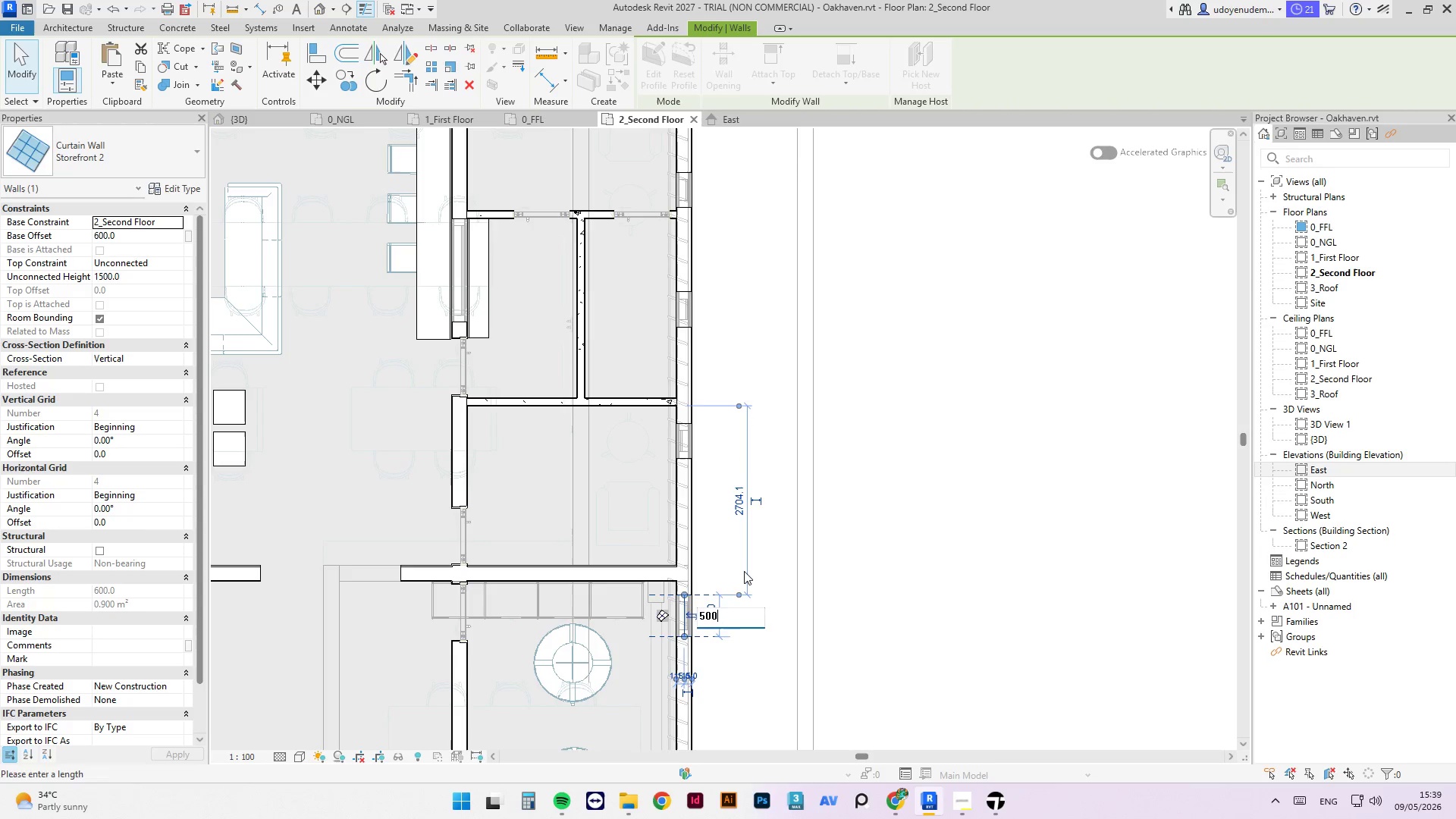 
key(NumpadEnter)
 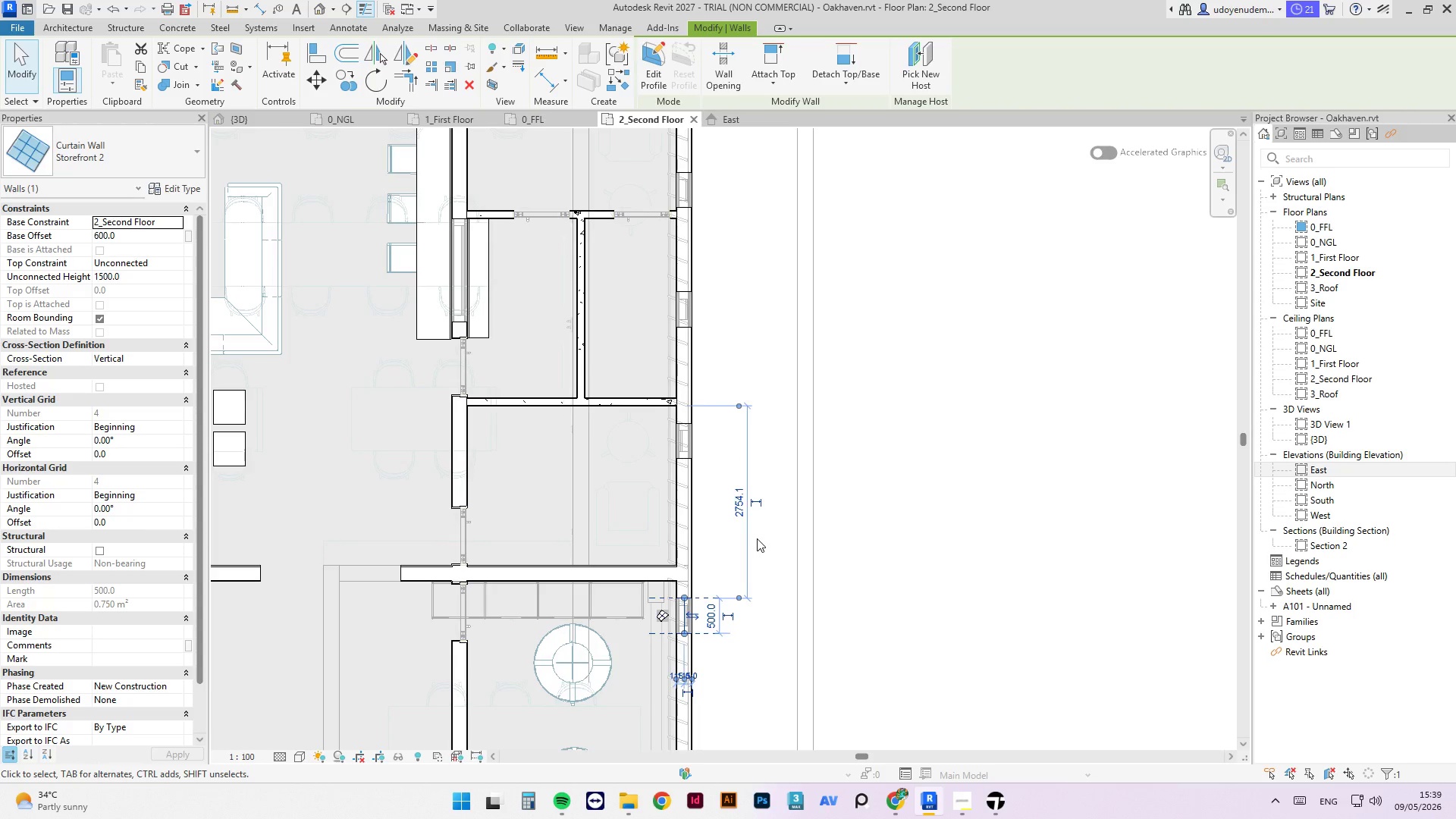 
scroll: coordinate [808, 654], scroll_direction: none, amount: 0.0
 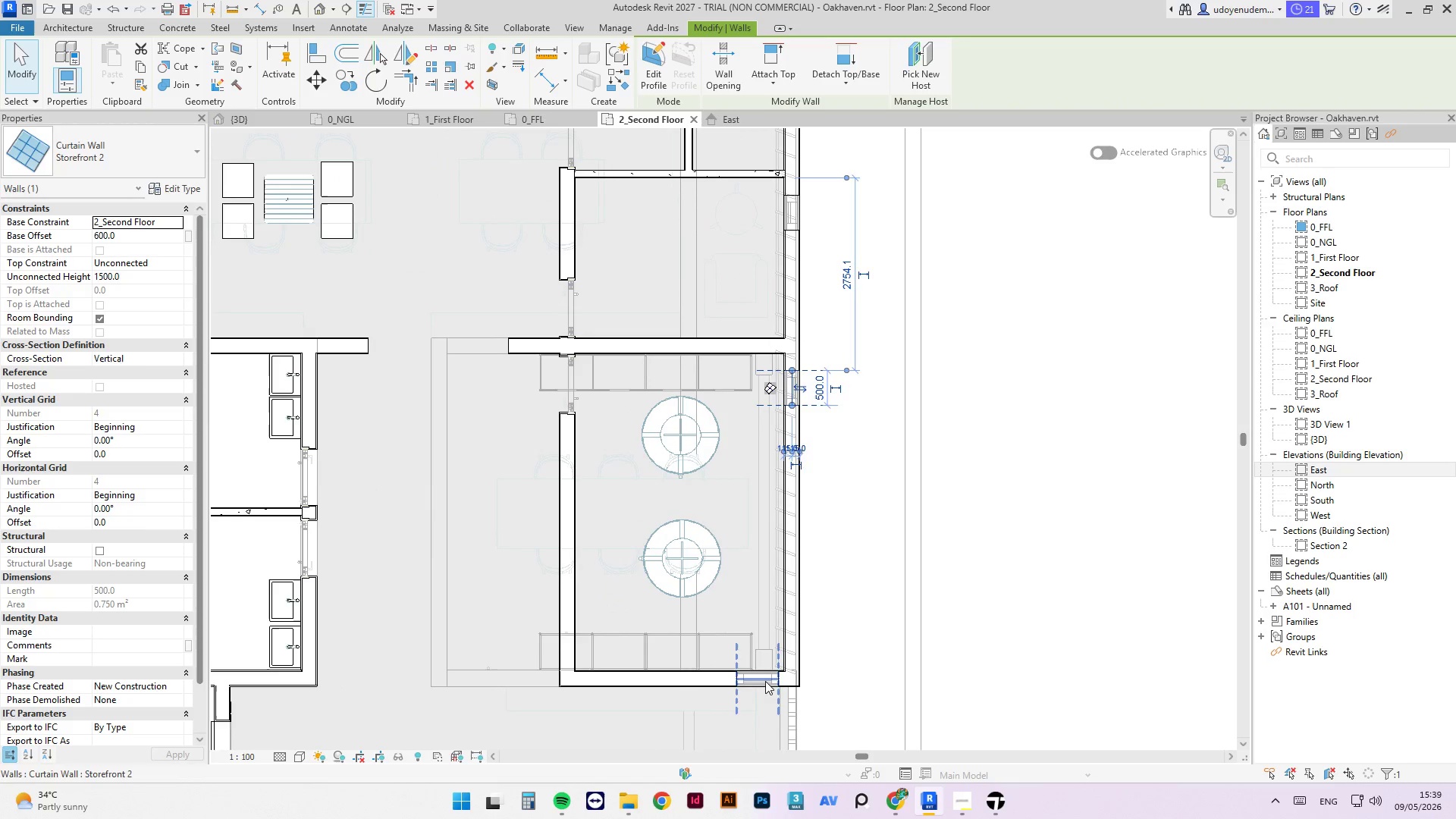 
left_click([765, 681])
 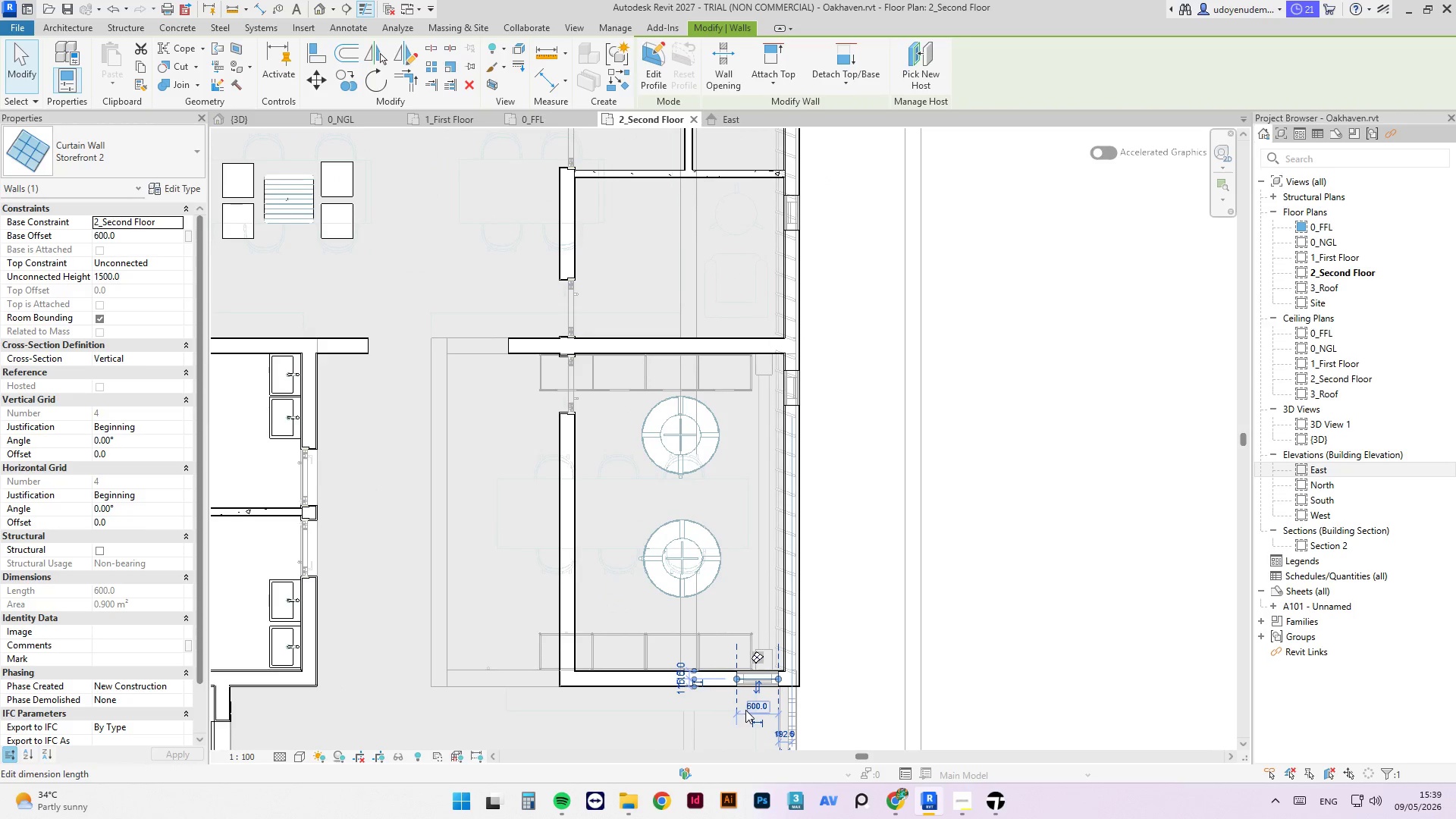 
left_click([748, 710])
 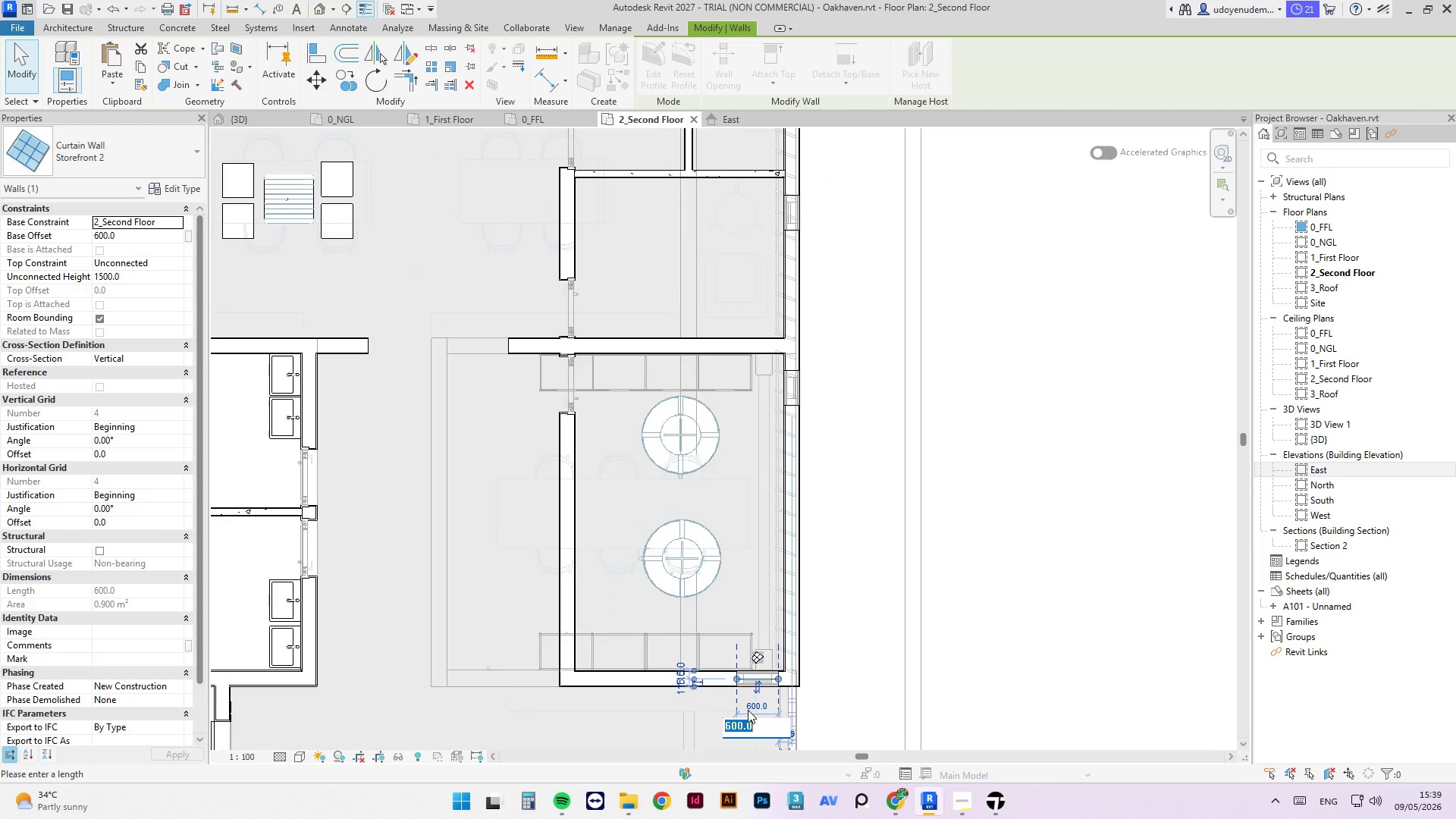 
key(Numpad5)
 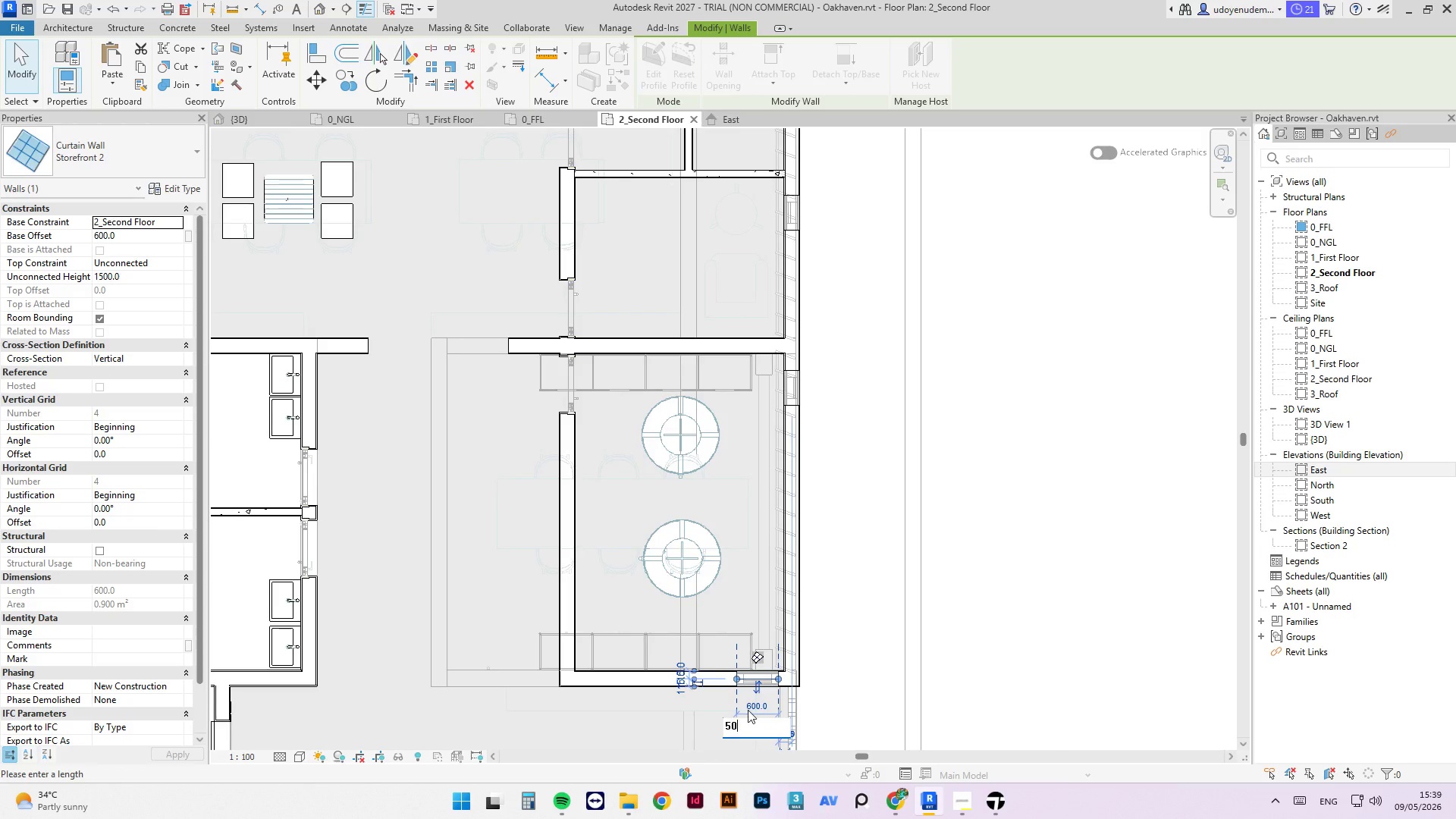 
key(Numpad0)
 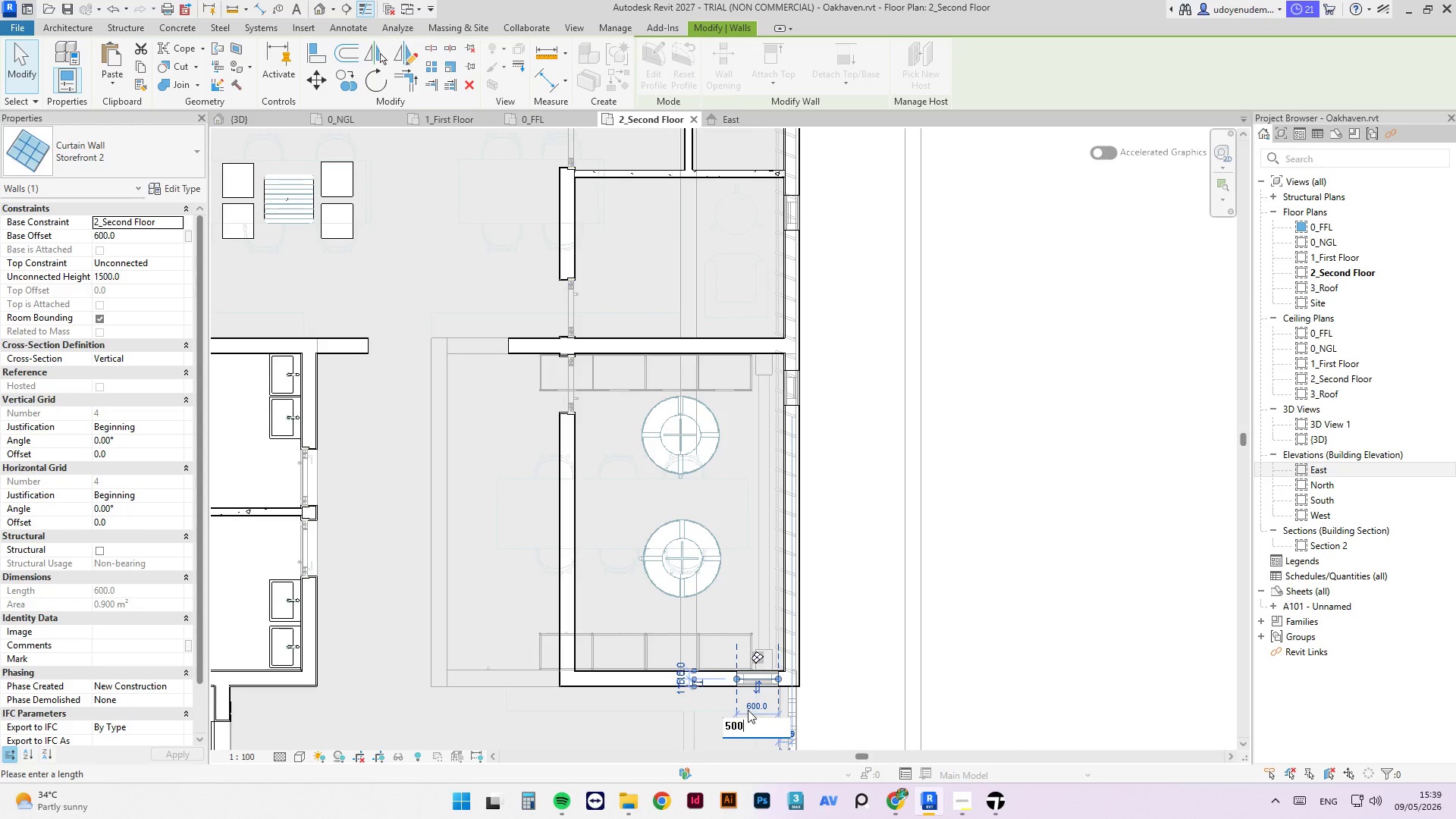 
key(Numpad0)
 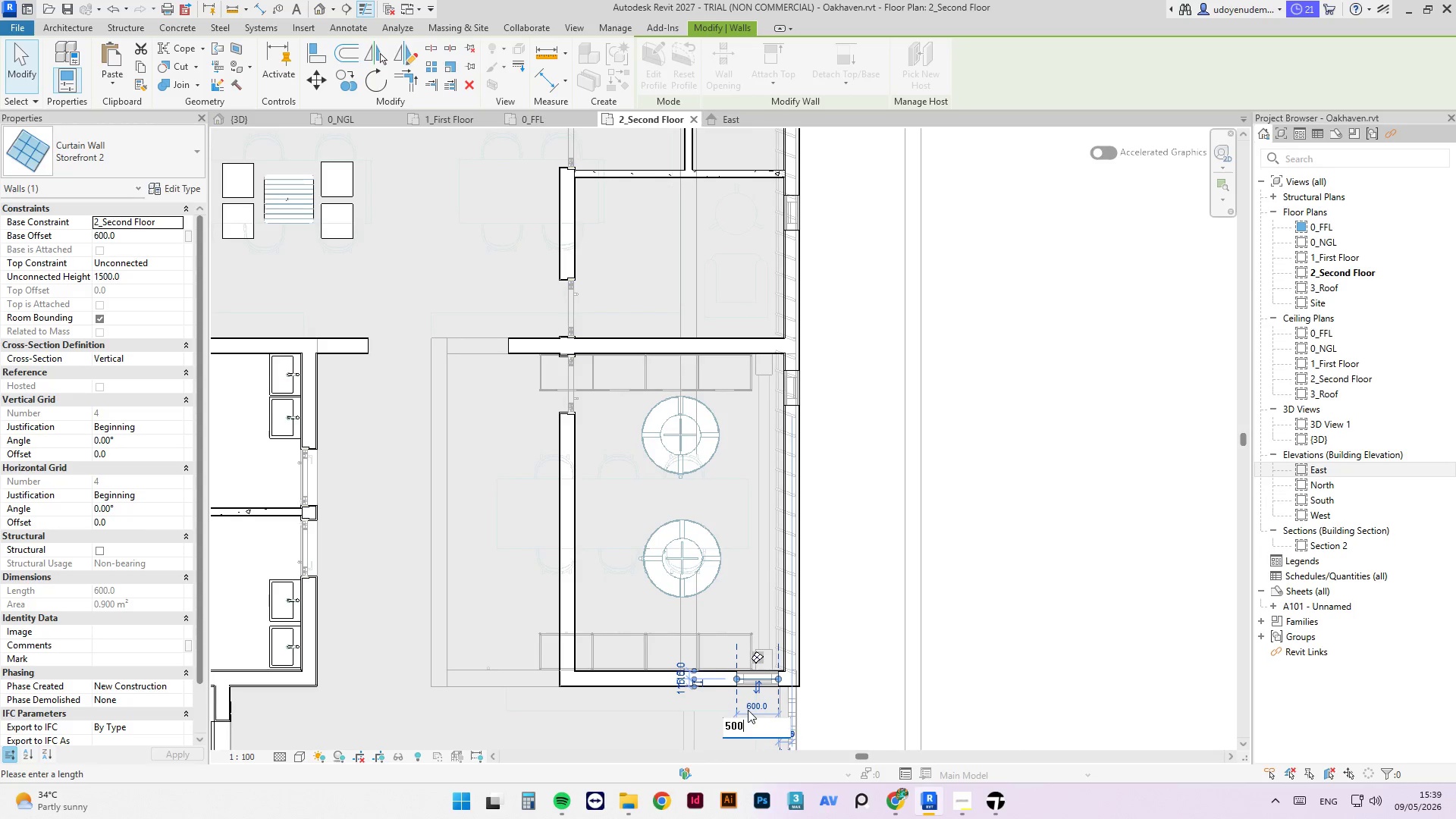 
key(NumpadEnter)
 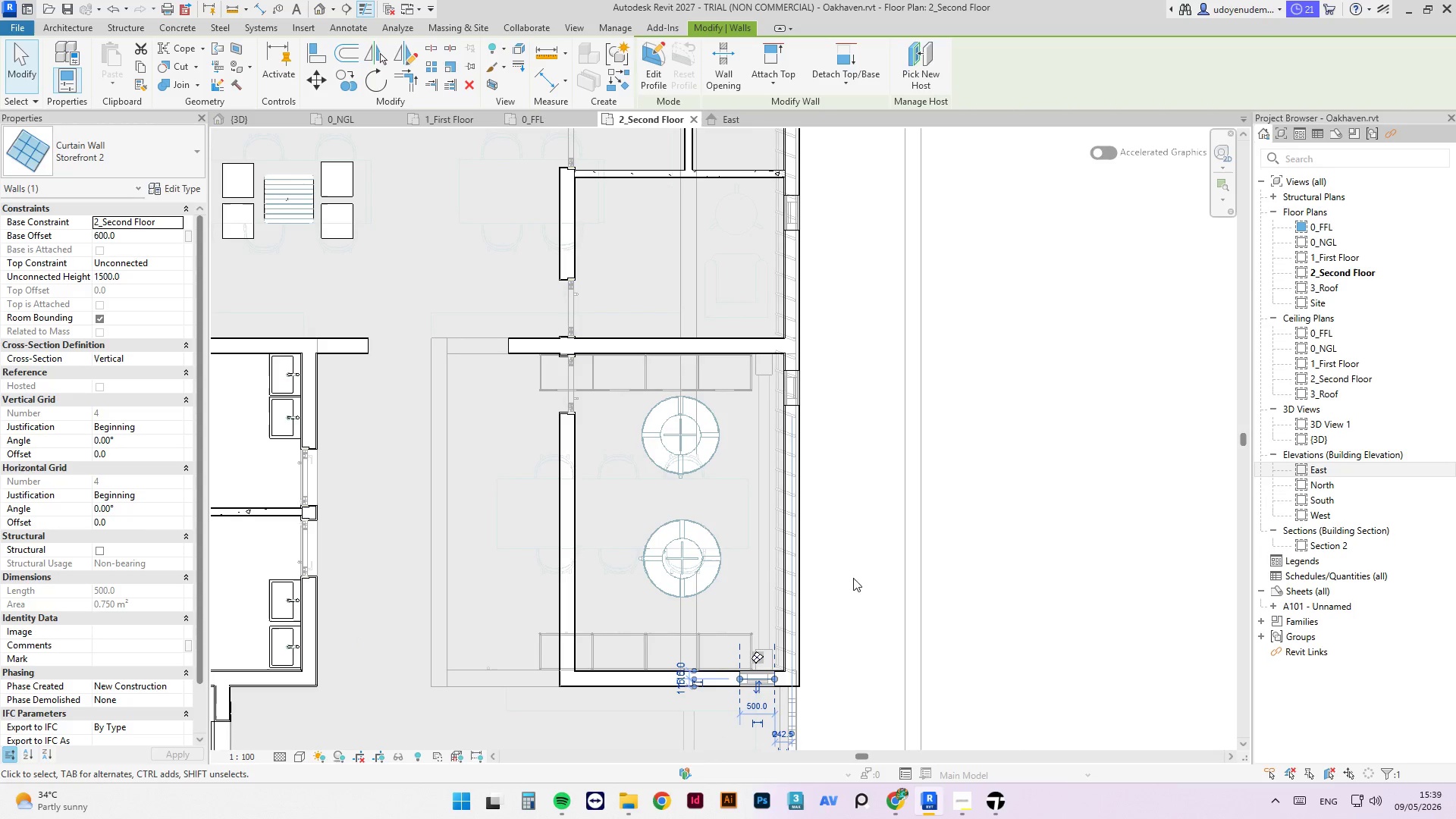 
left_click([905, 549])
 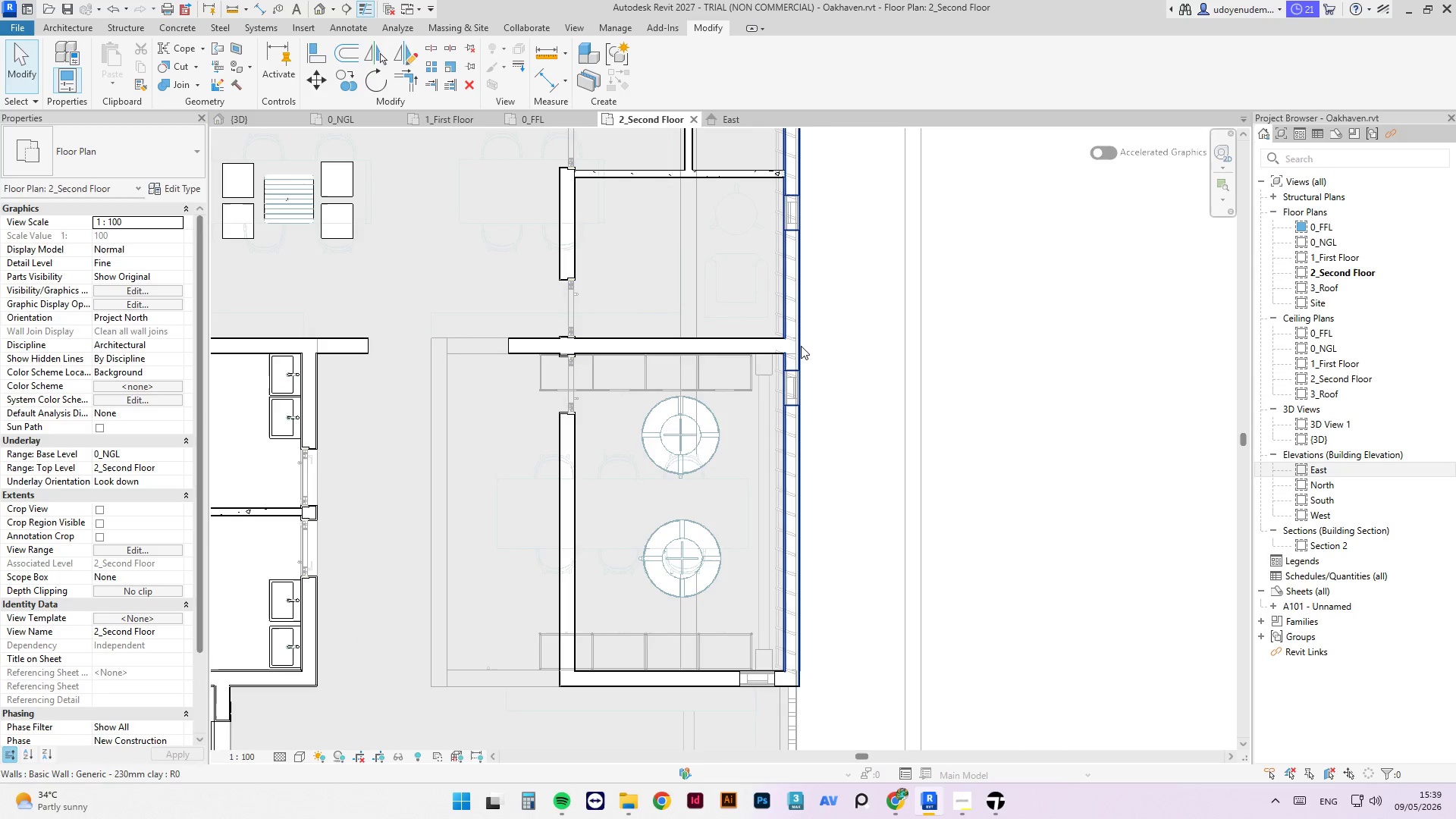 
left_click([795, 386])
 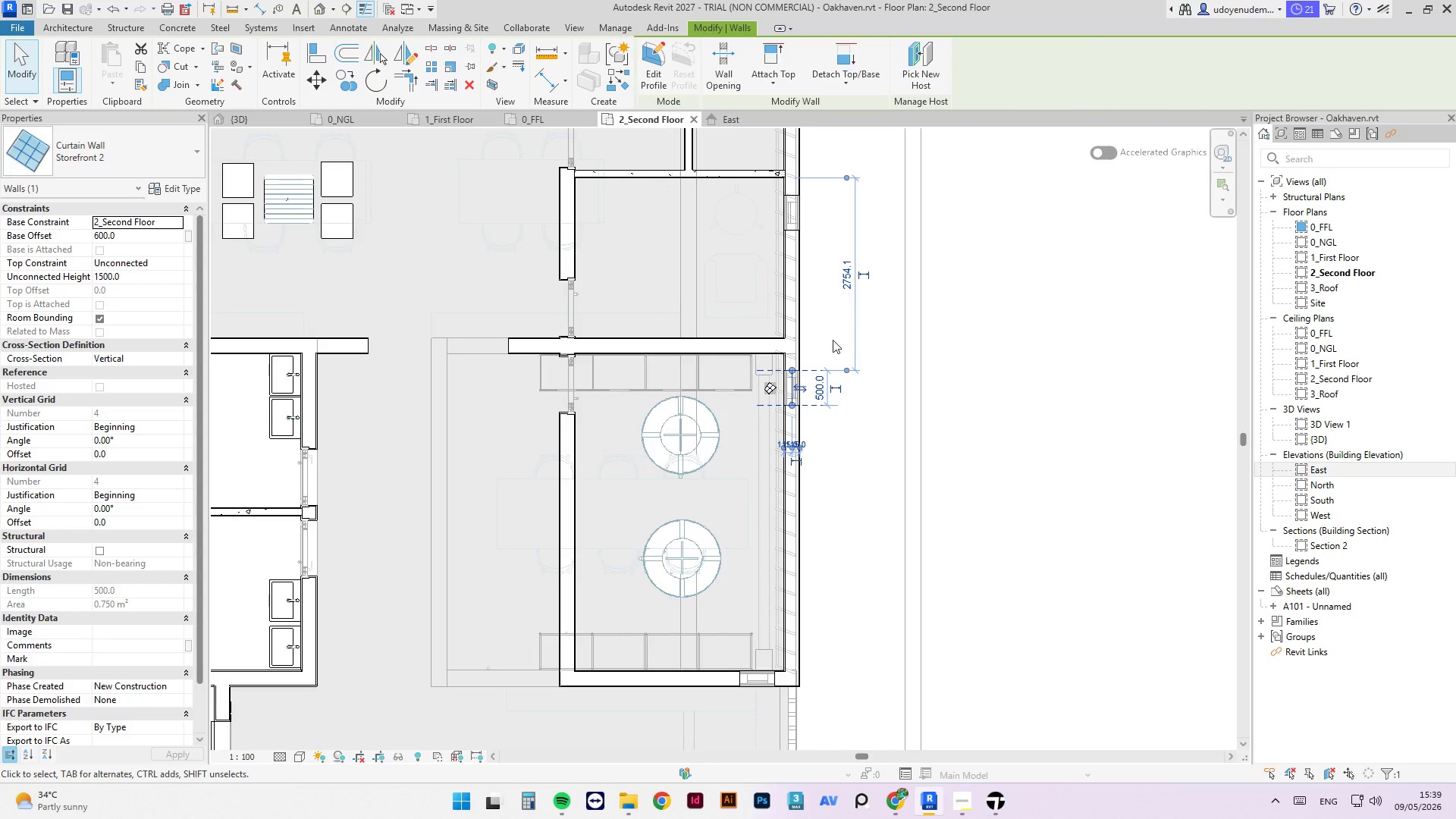 
type(cs)
 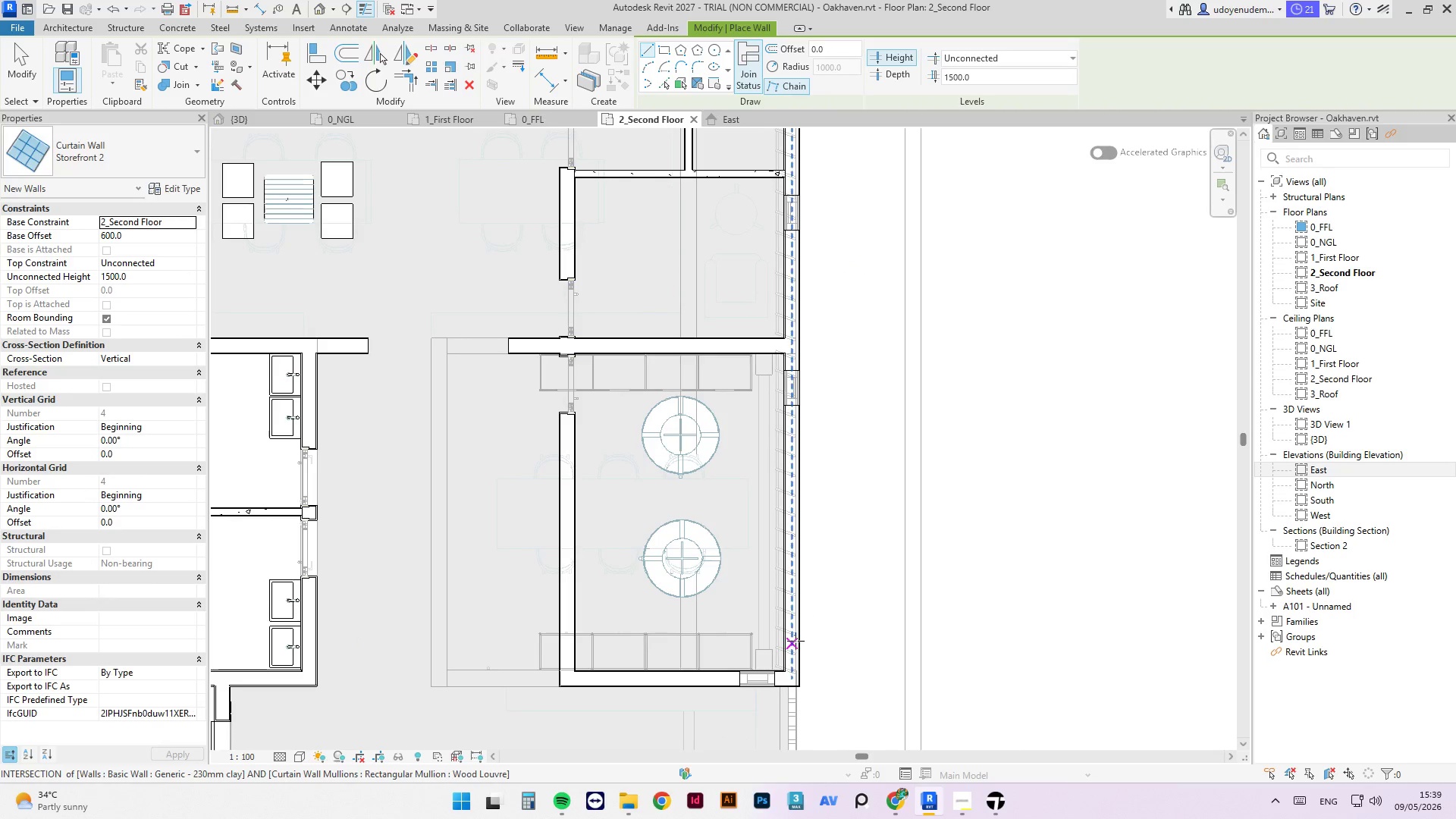 
left_click([791, 636])
 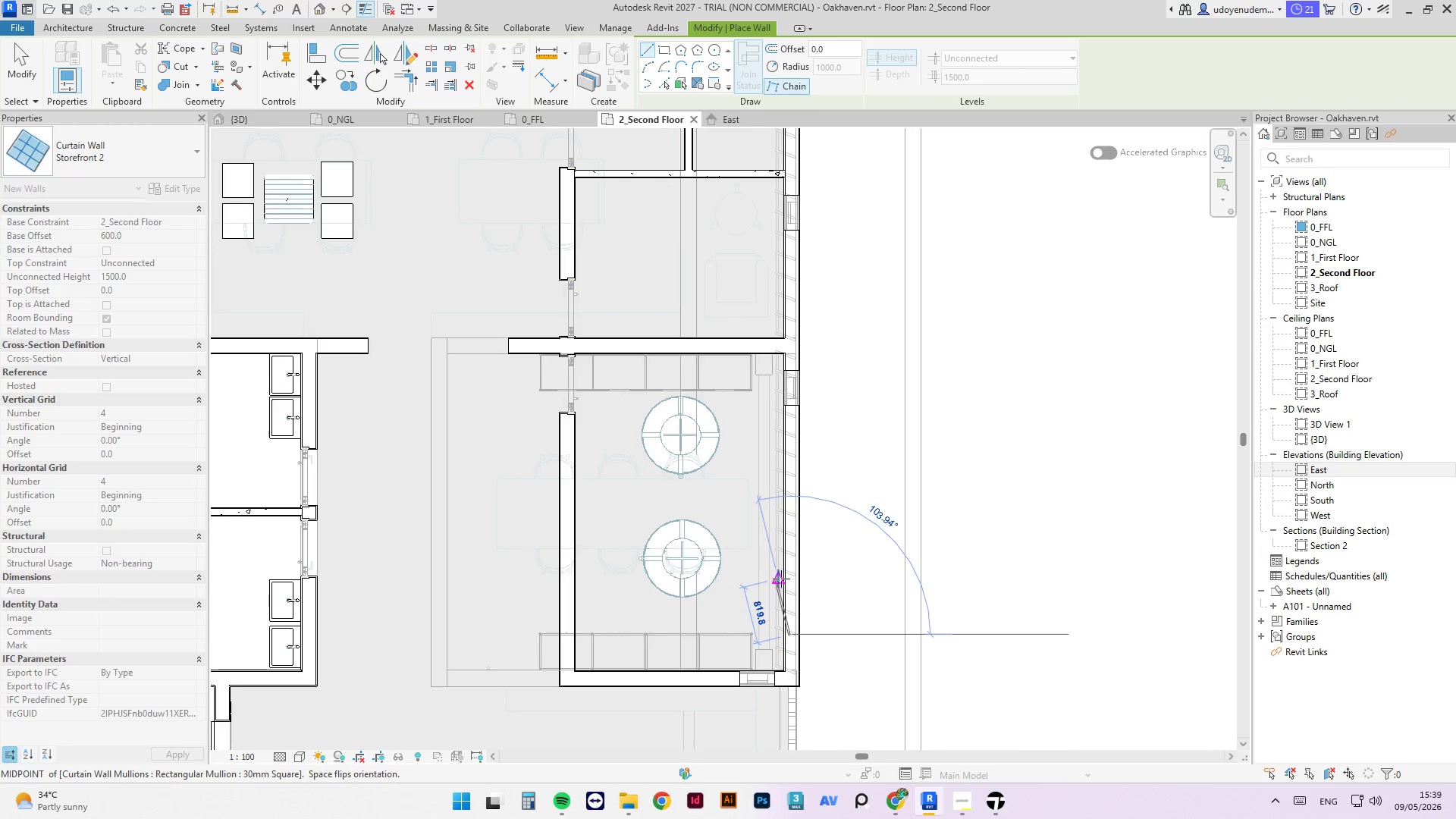 
wait(6.12)
 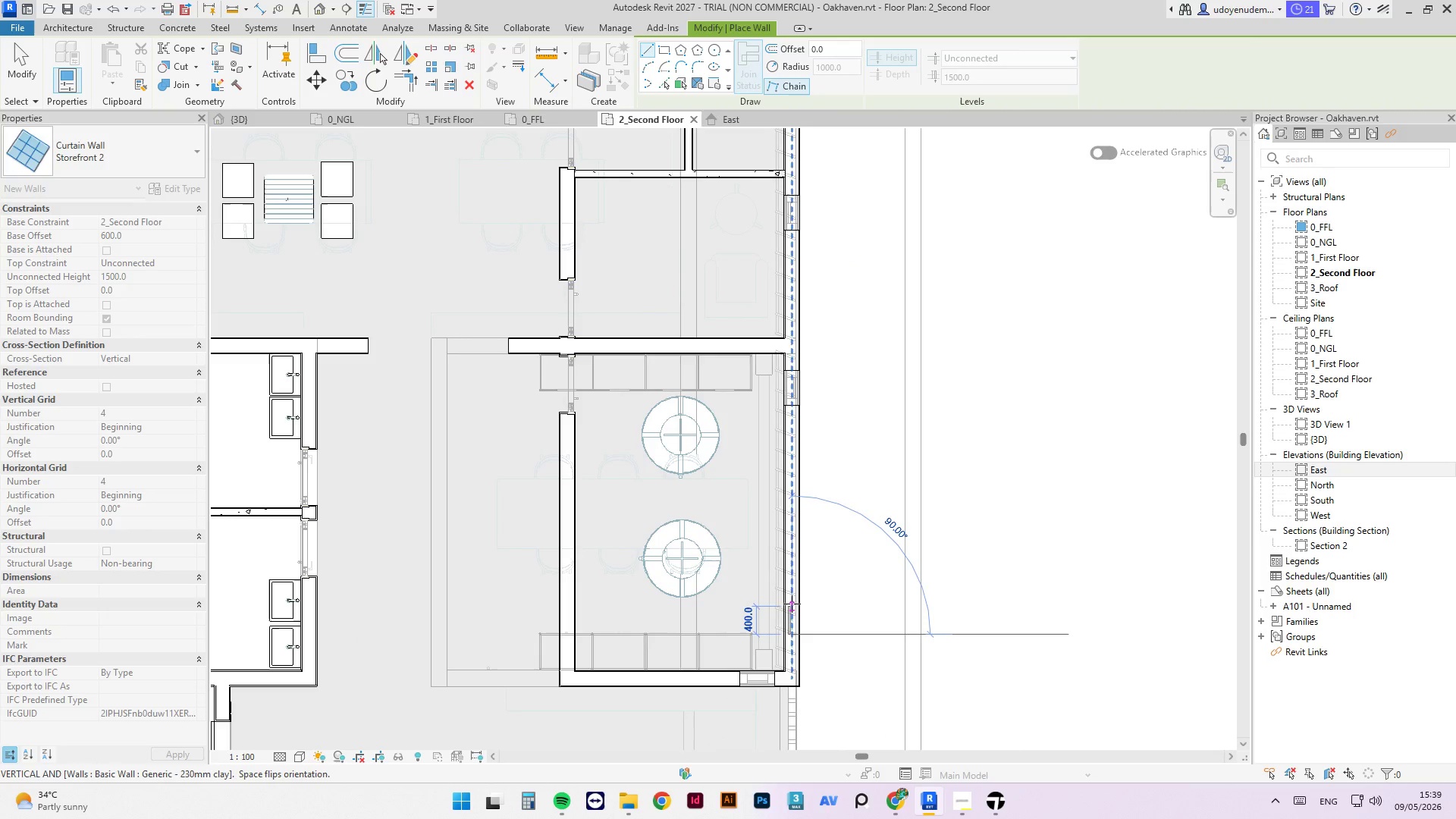 
key(Numpad5)
 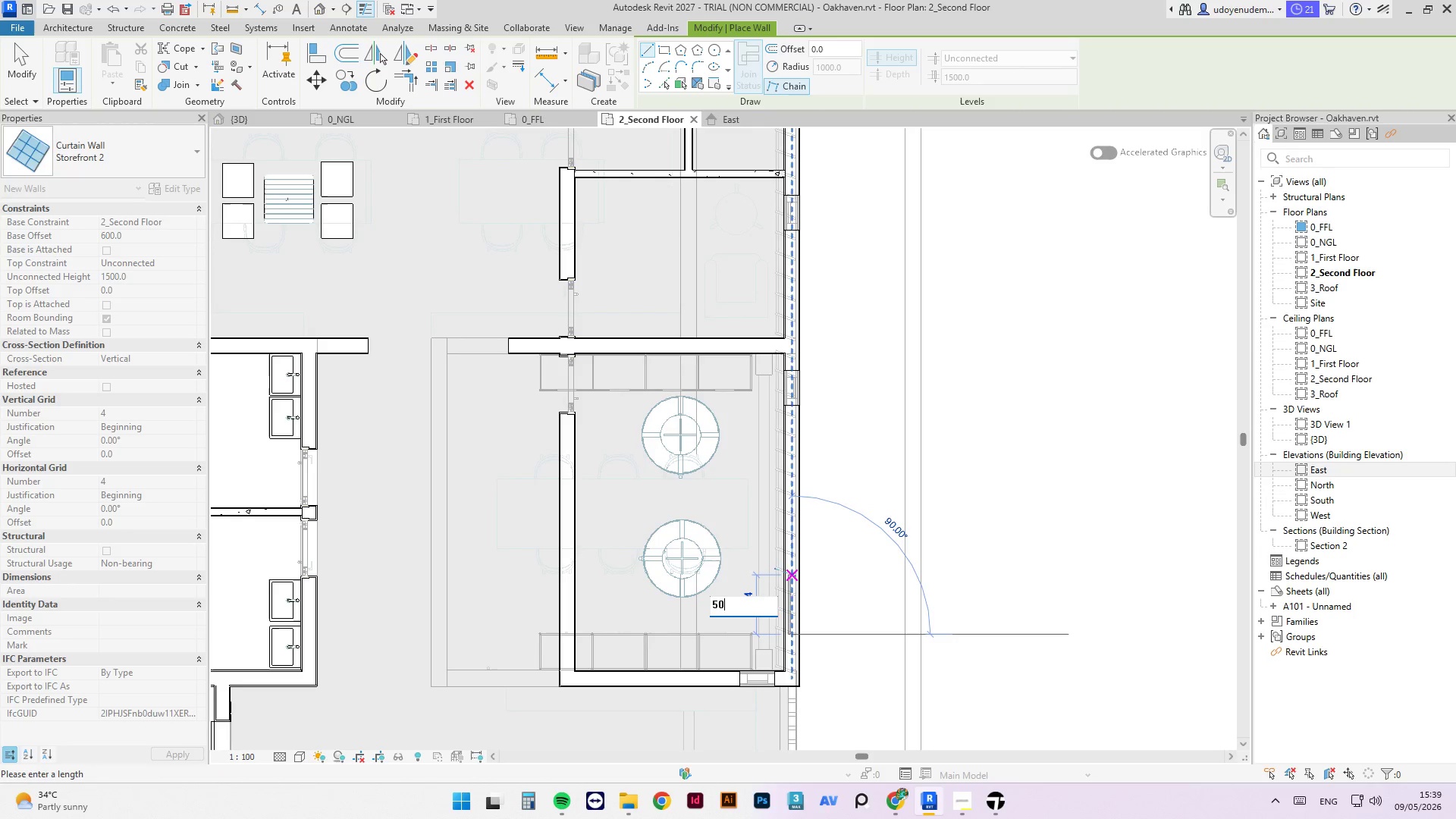 
key(Numpad0)
 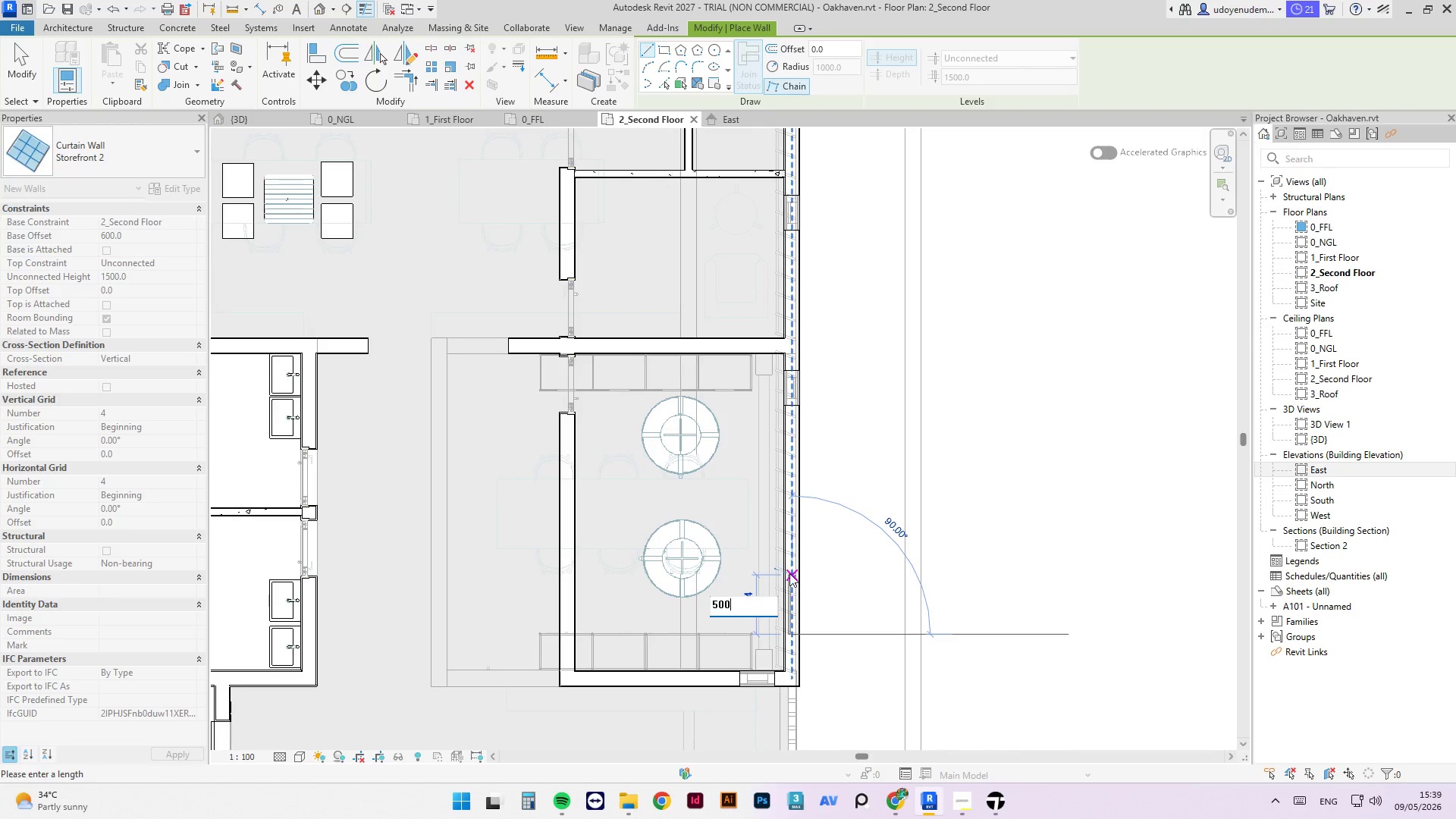 
key(Numpad0)
 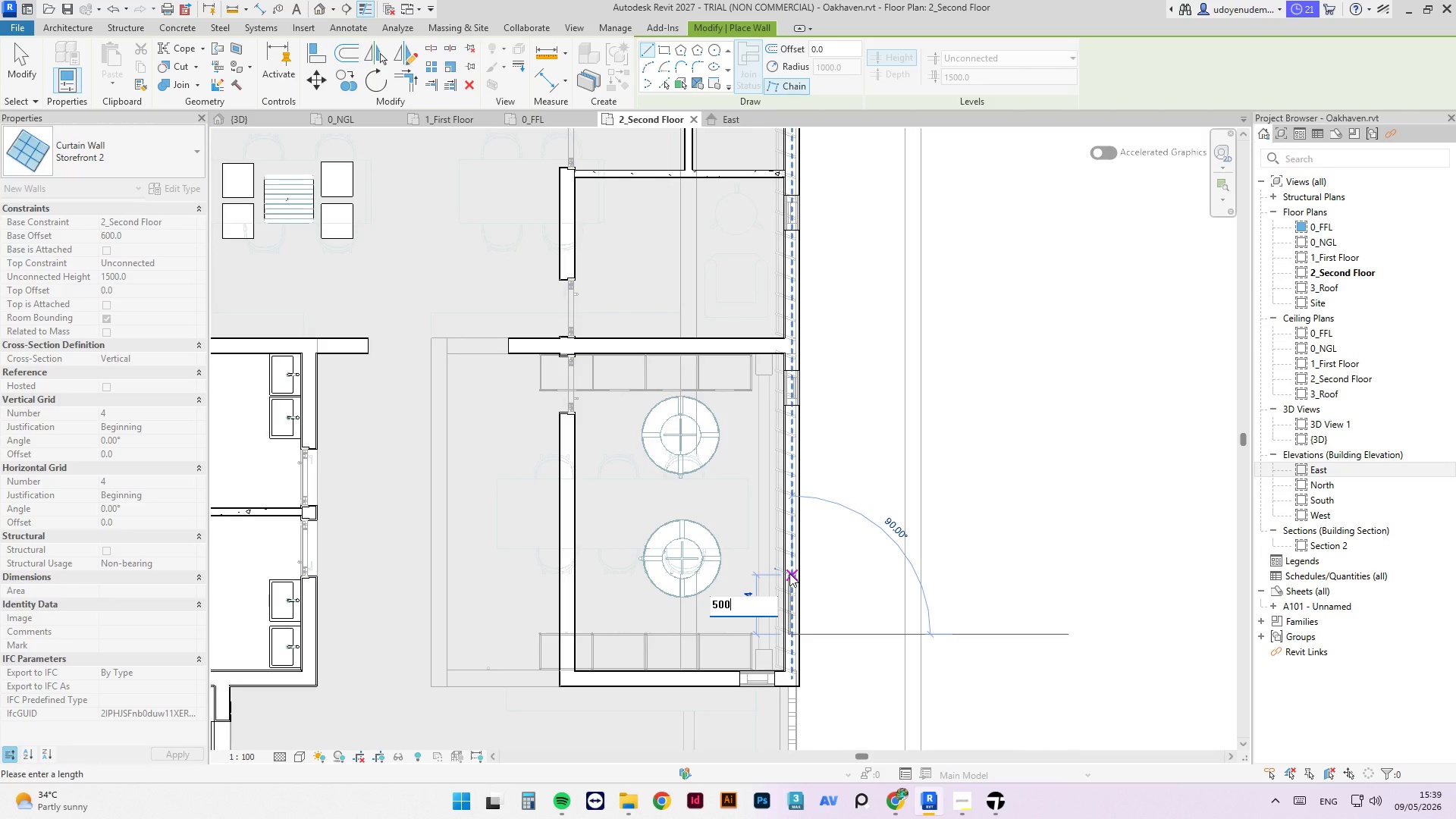 
key(NumpadEnter)
 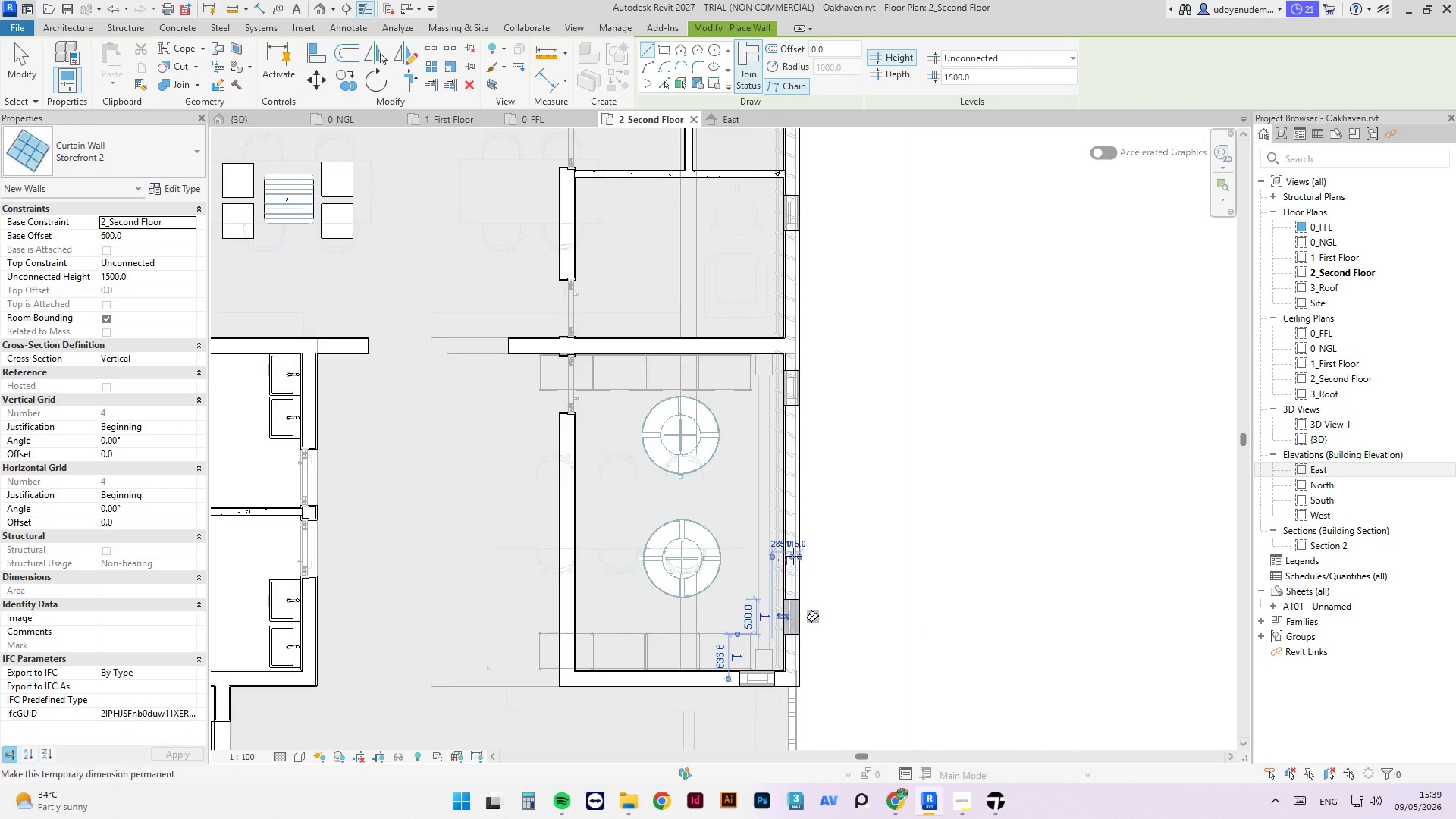 
key(Escape)
 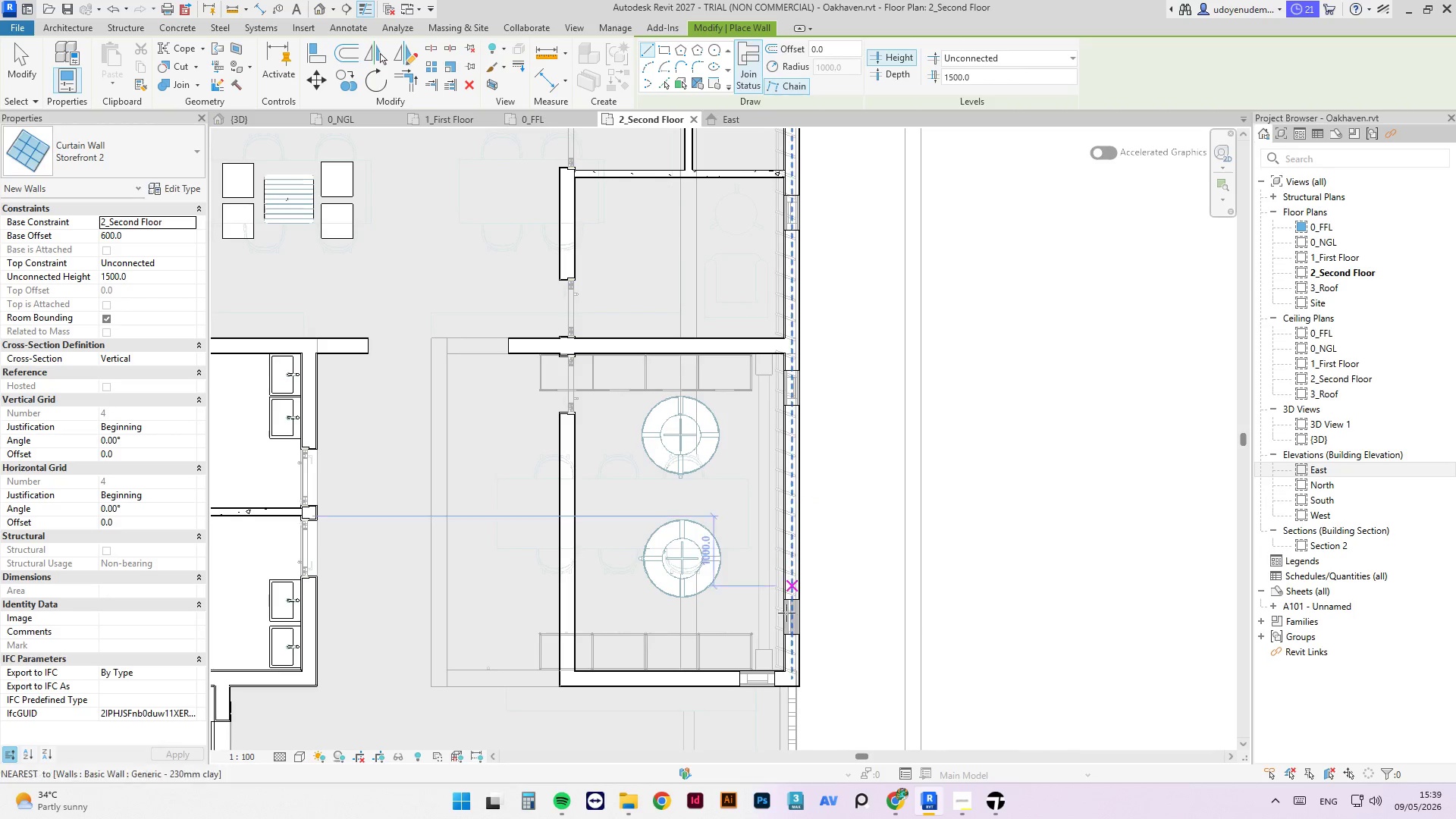 
key(Escape)
 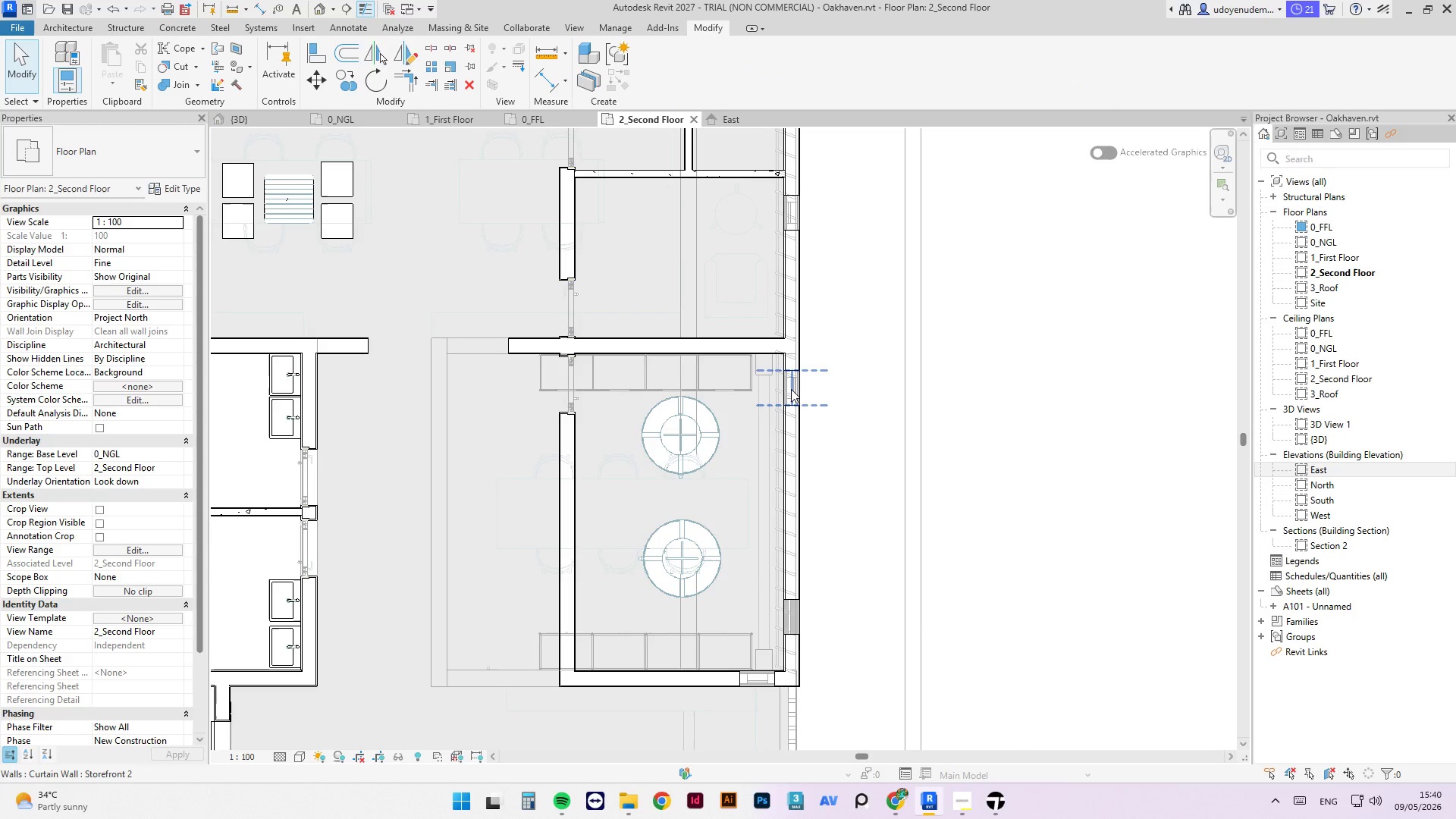 
left_click([791, 389])
 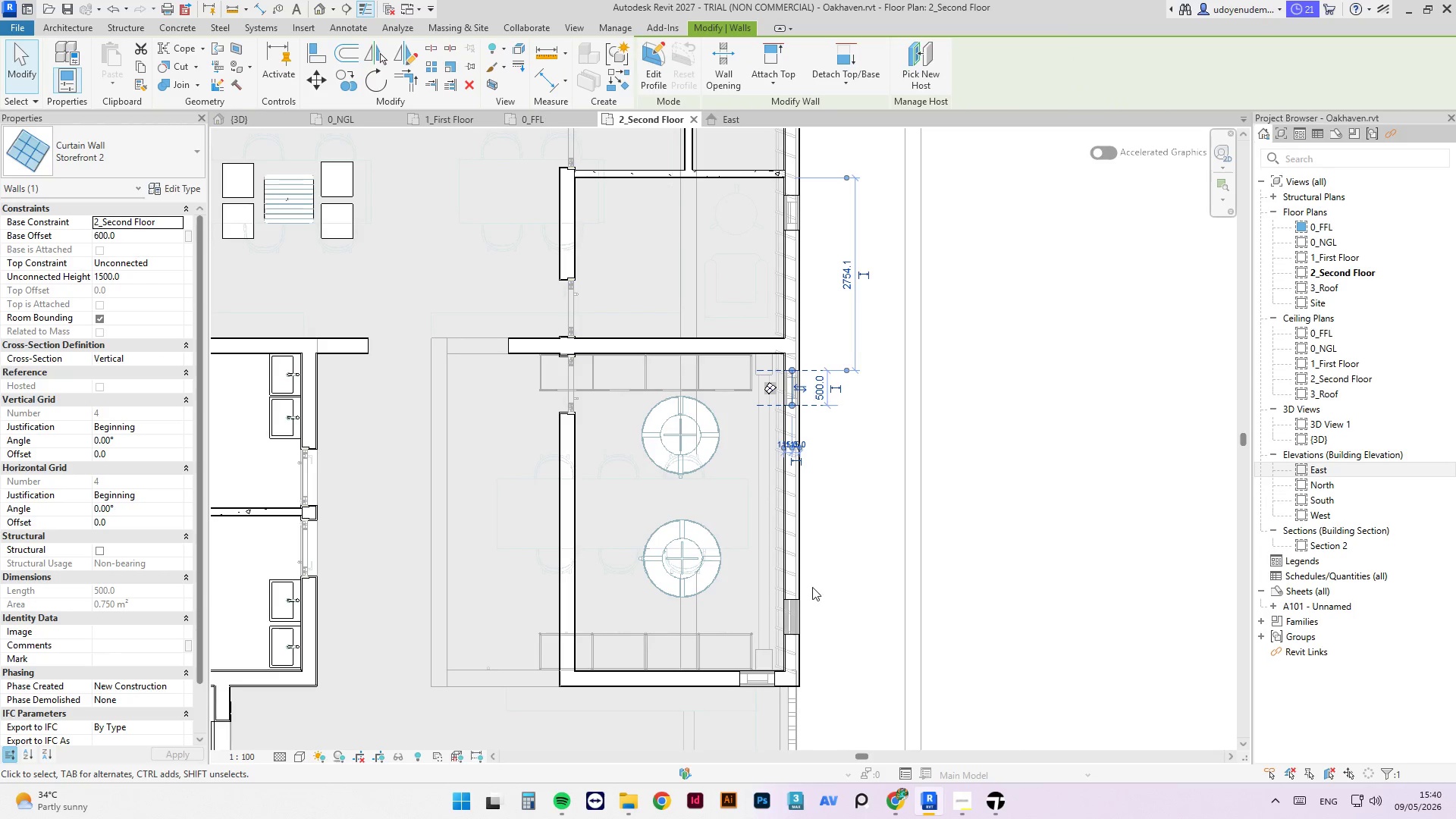 
key(Escape)
 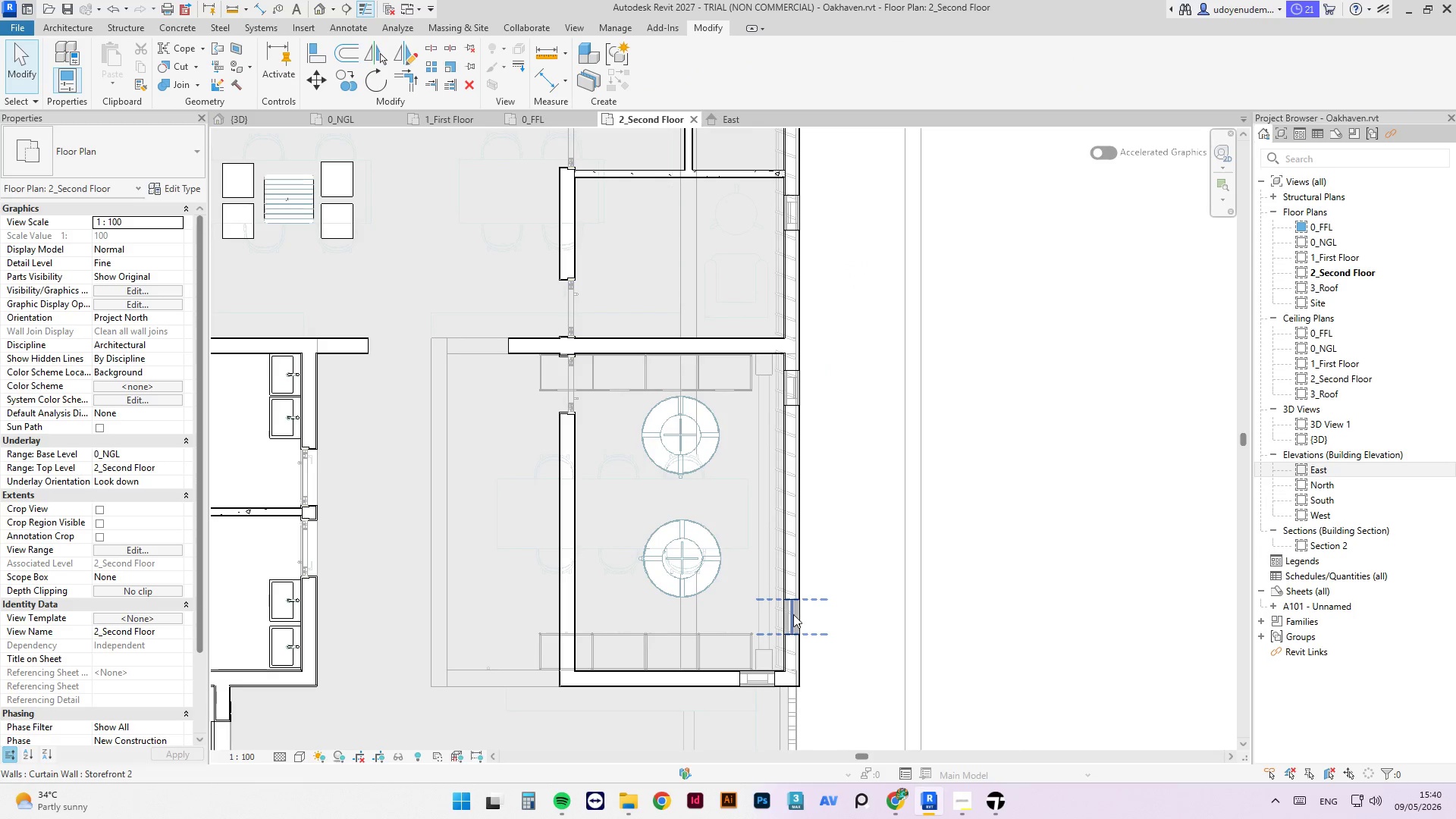 
left_click([793, 614])
 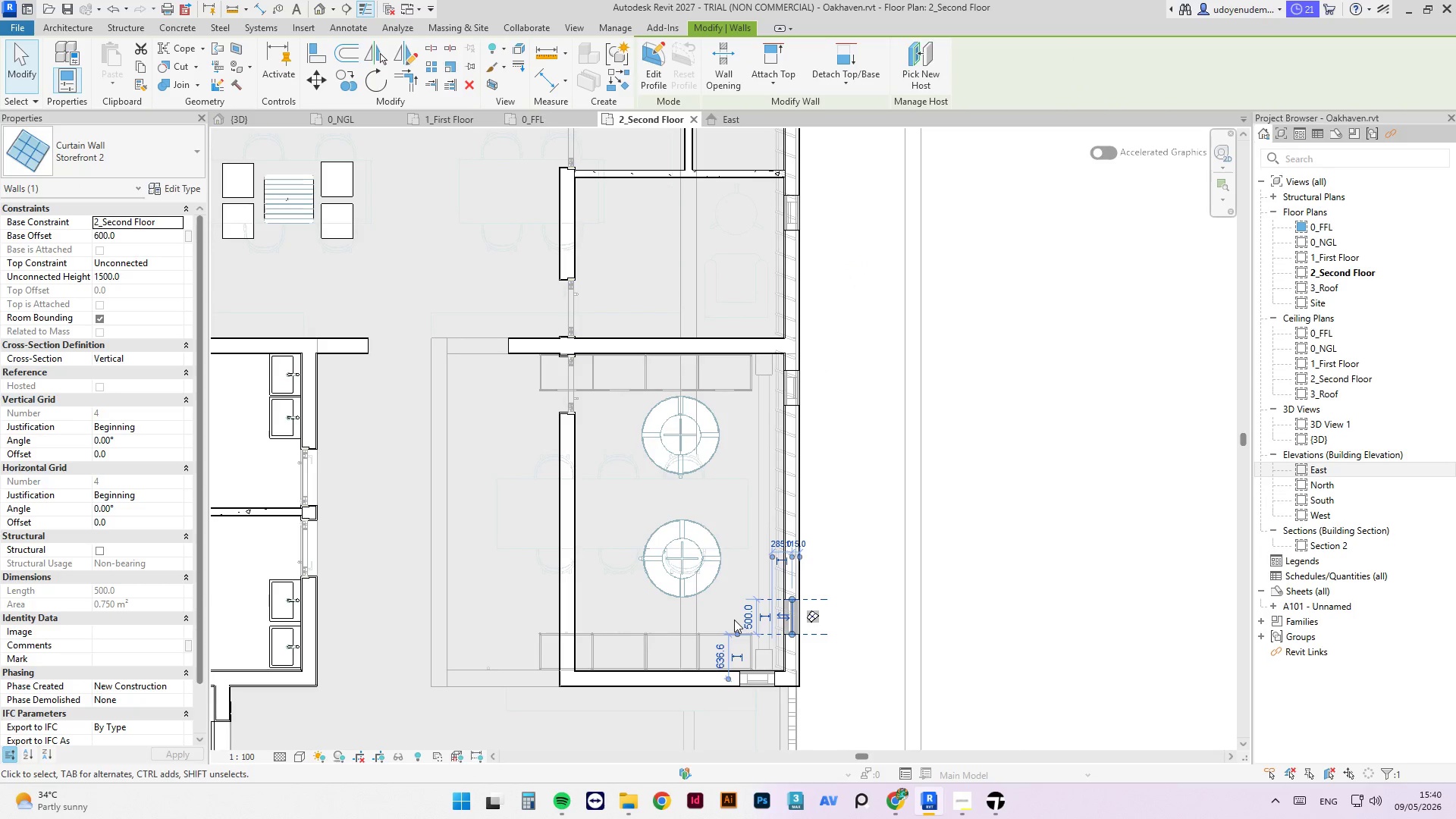 
left_click([743, 621])
 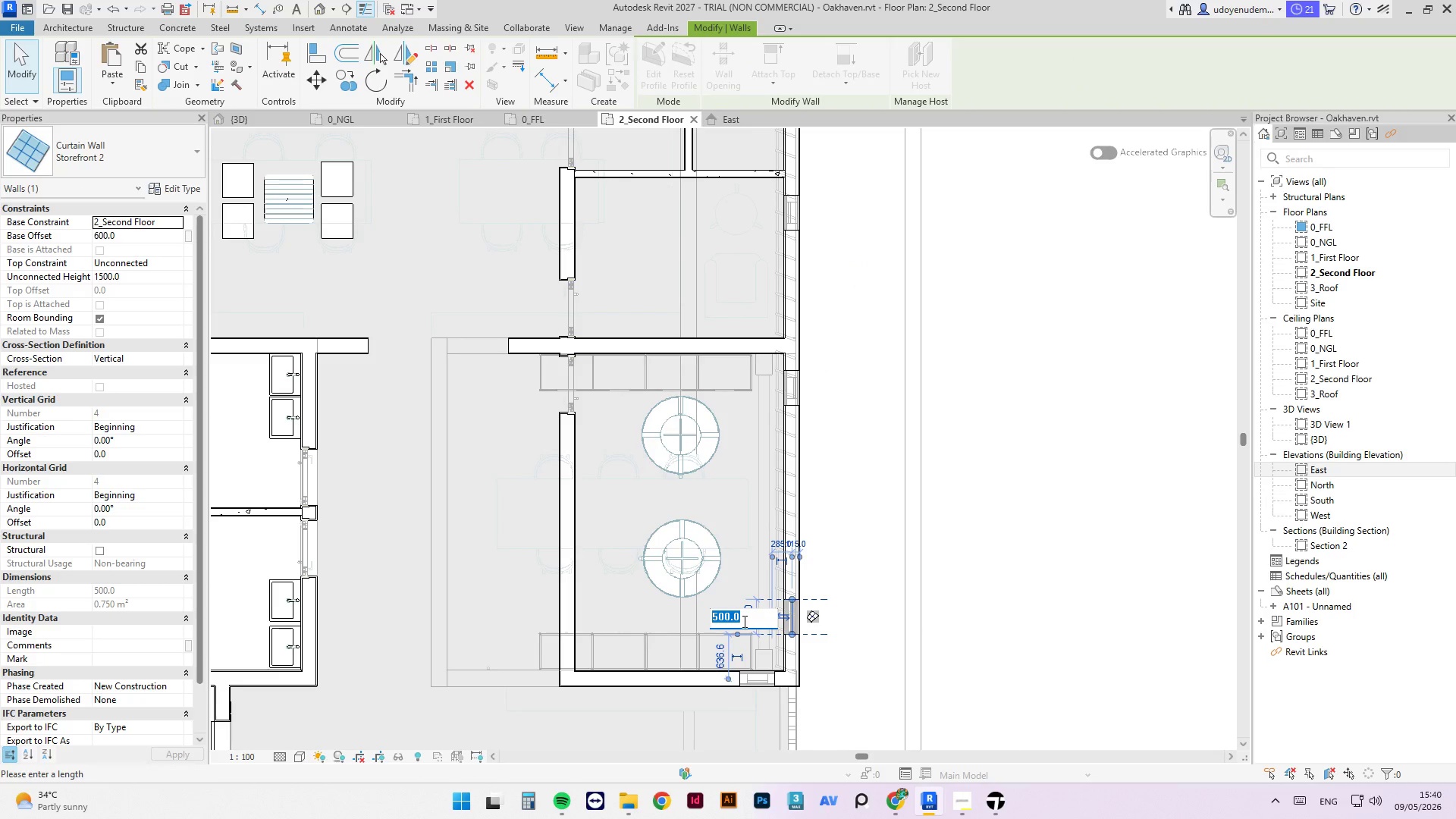 
key(Numpad6)
 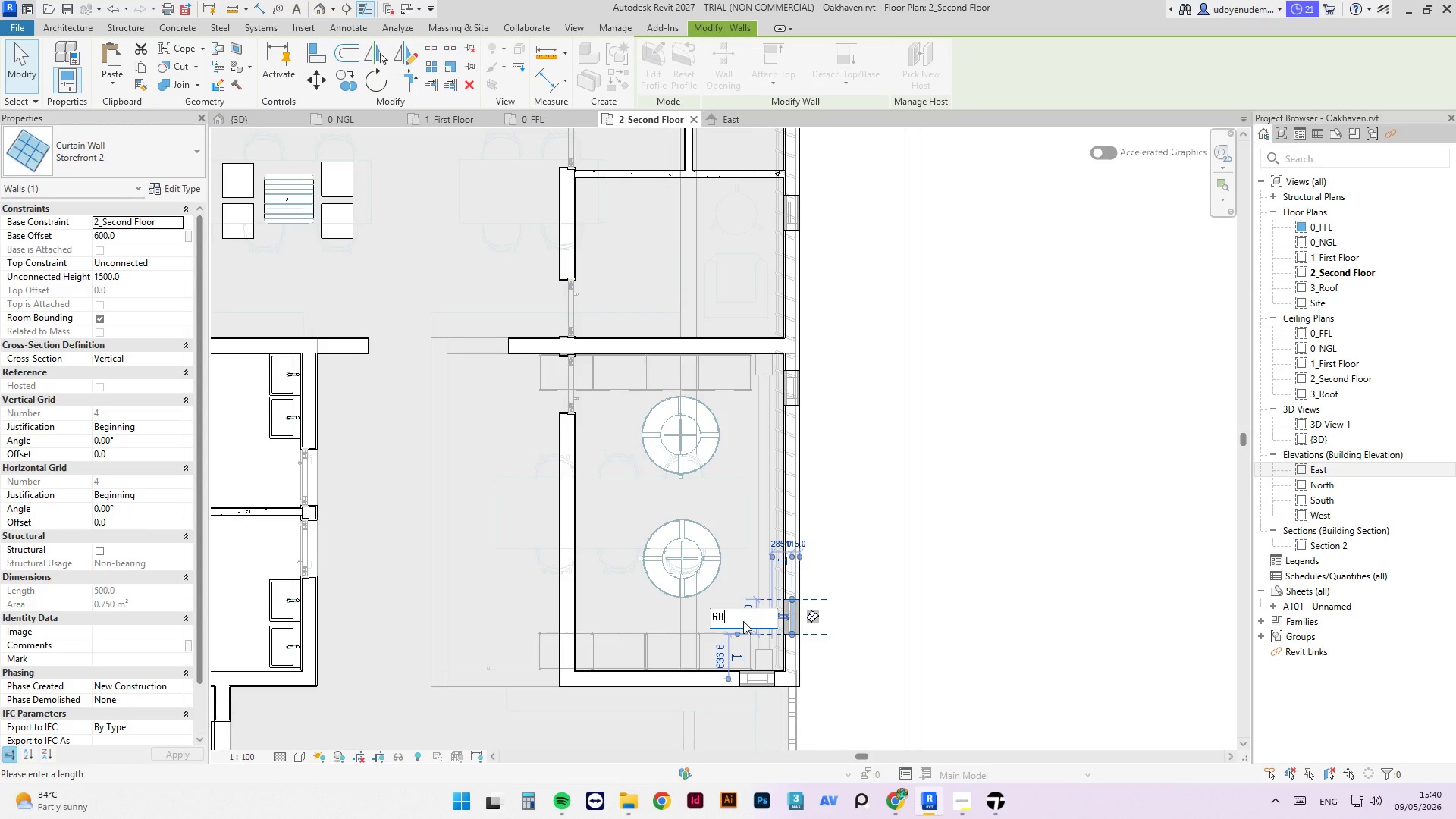 
key(Numpad0)
 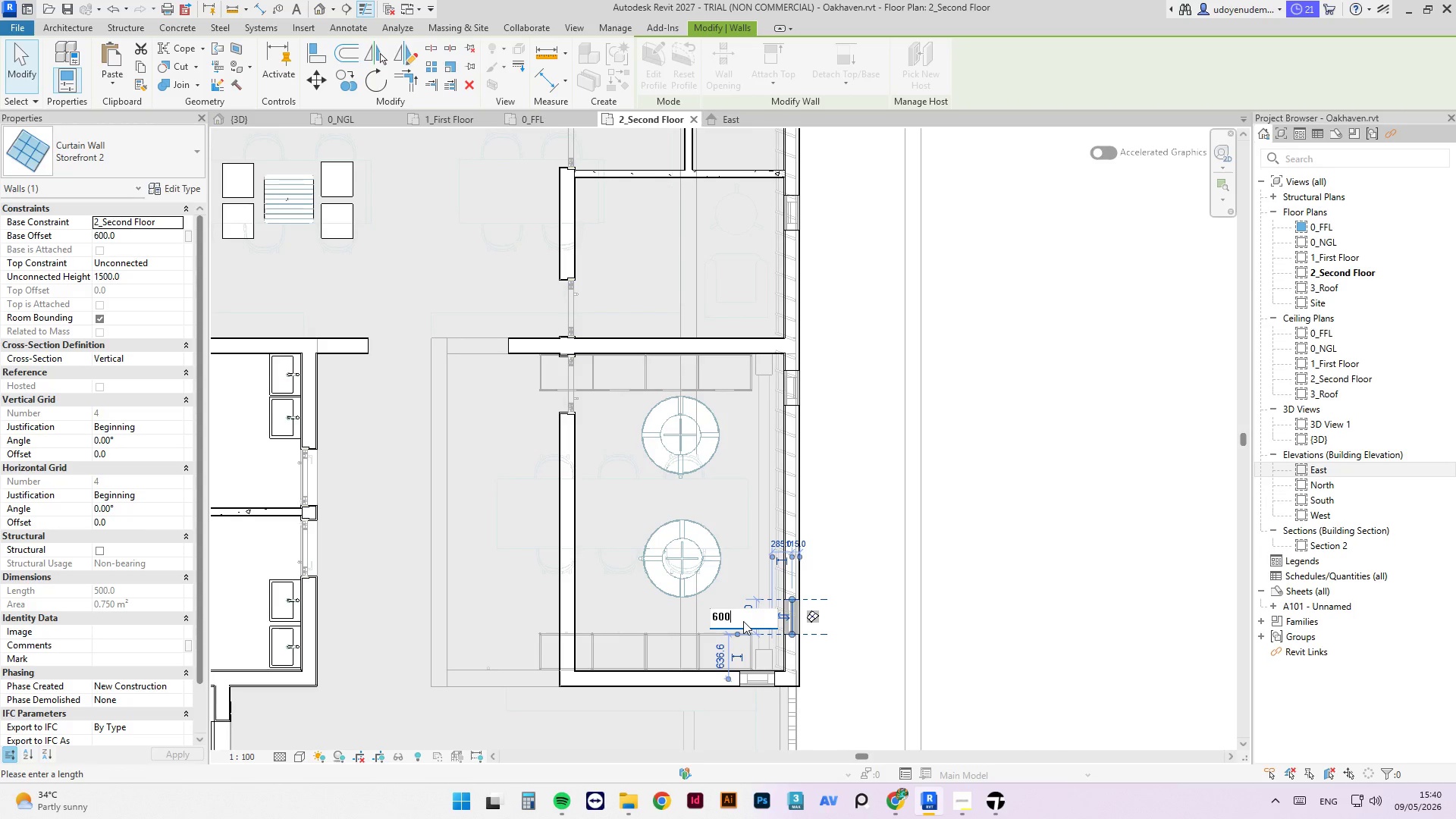 
key(Numpad0)
 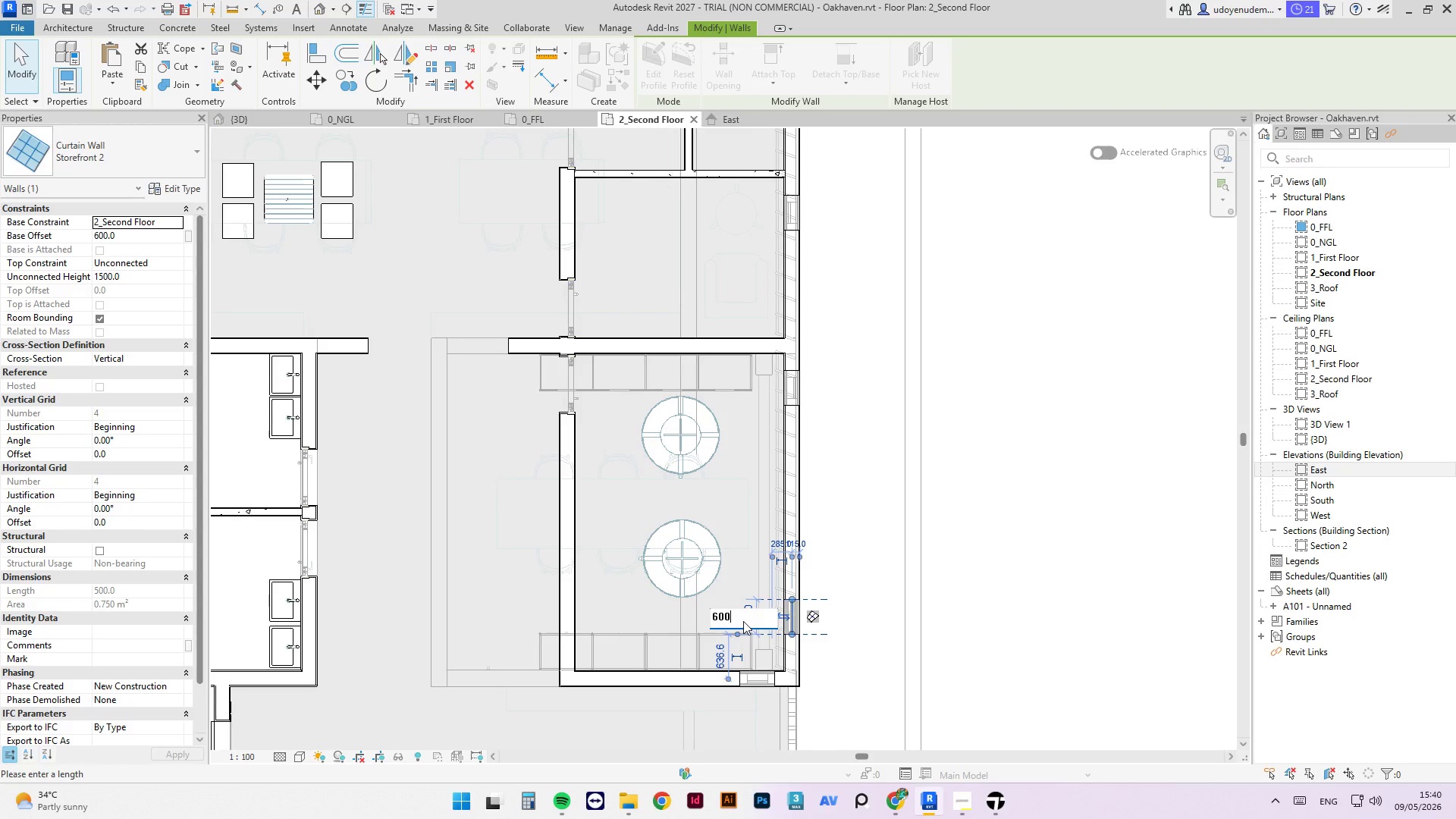 
key(NumpadEnter)
 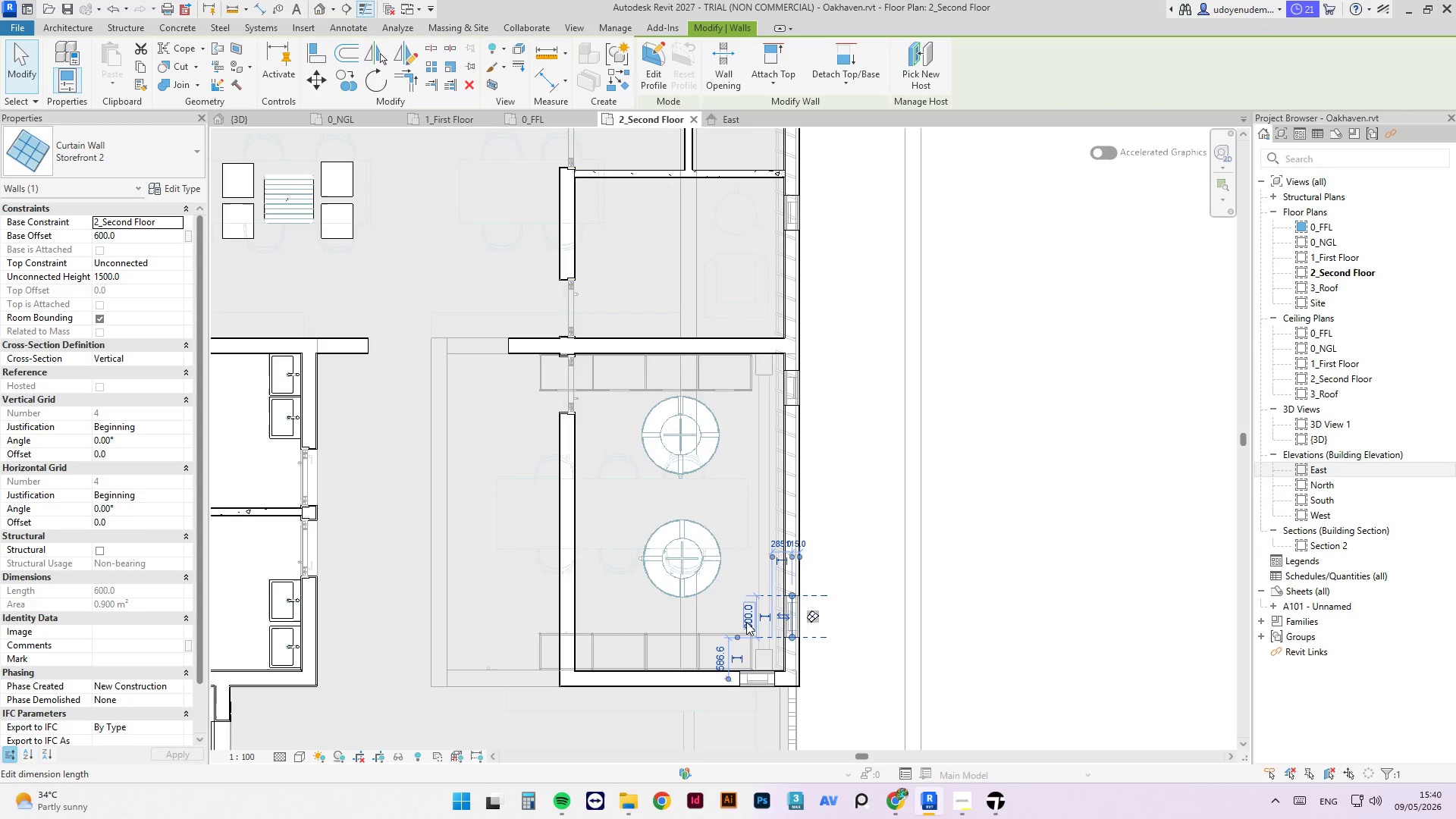 
left_click([748, 623])
 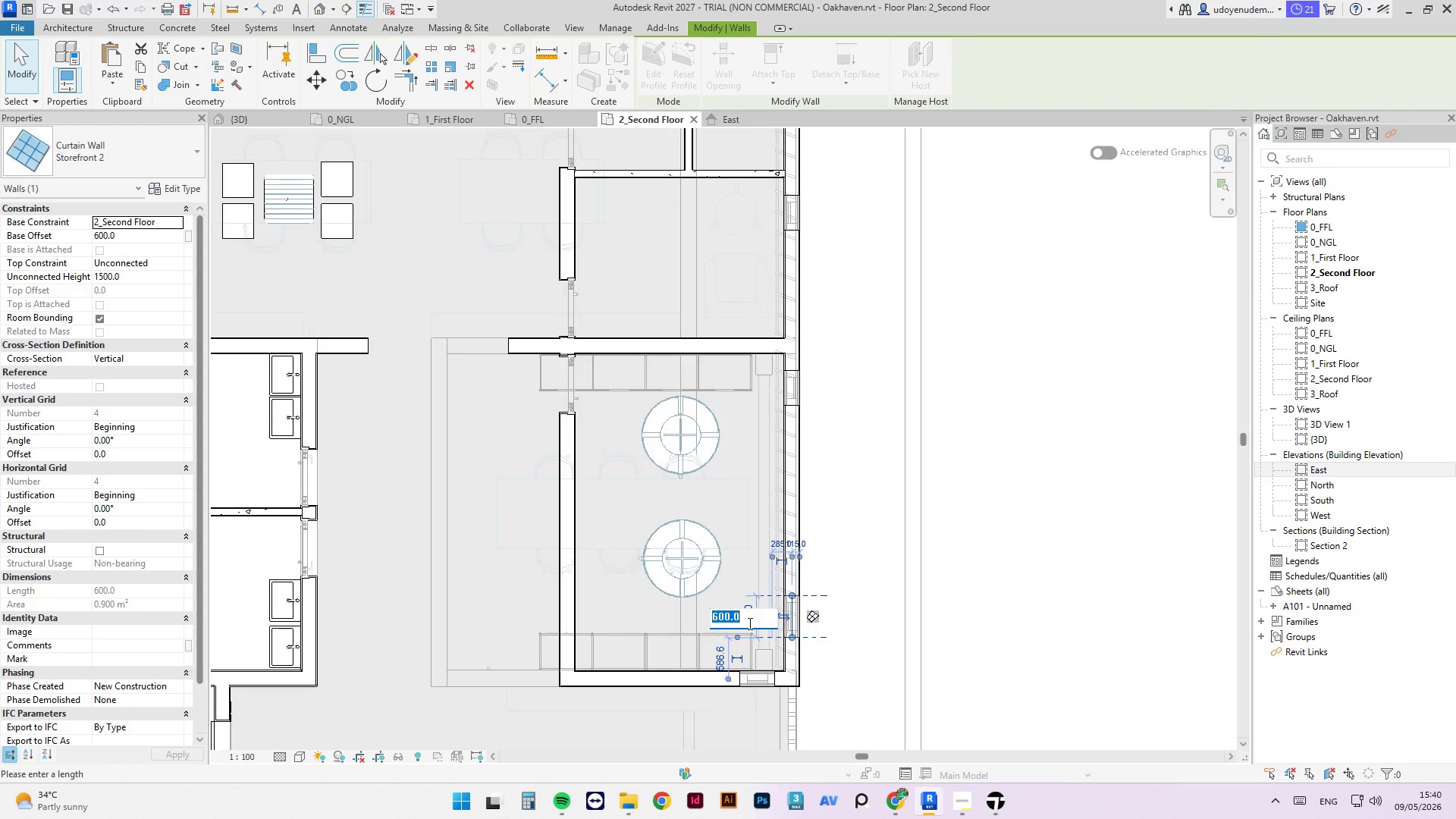 
key(Numpad5)
 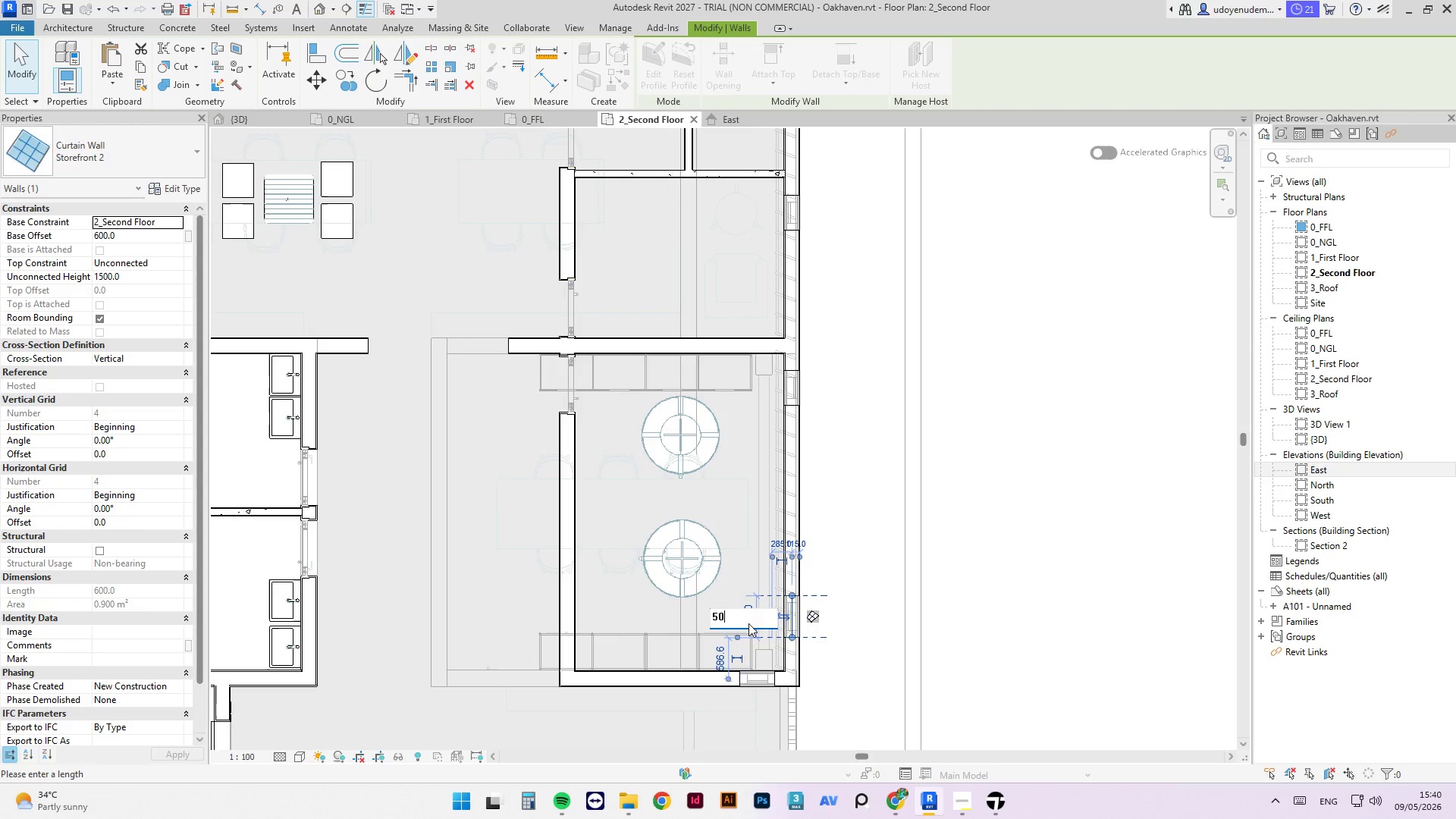 
key(Numpad0)
 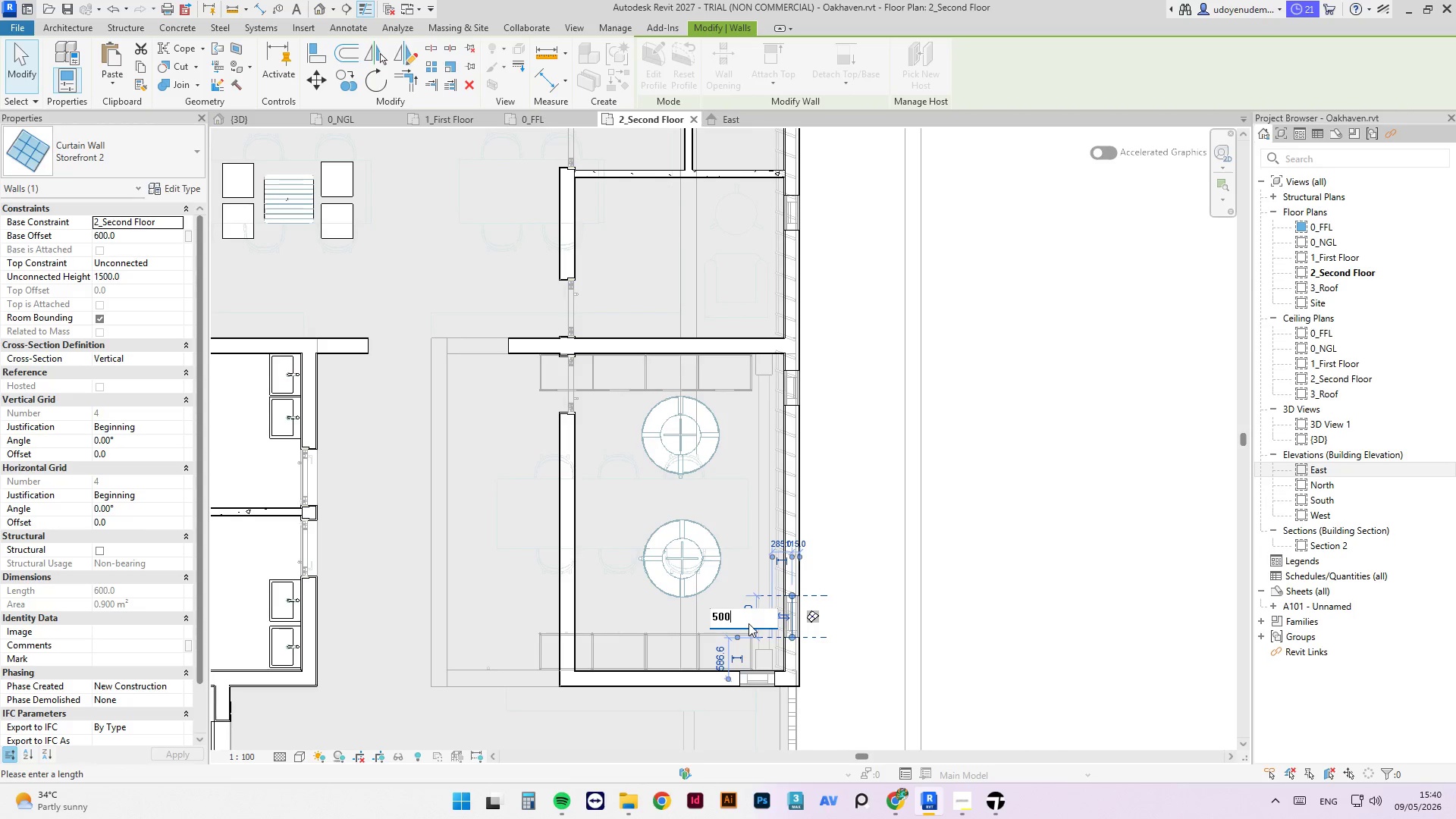 
key(Numpad0)
 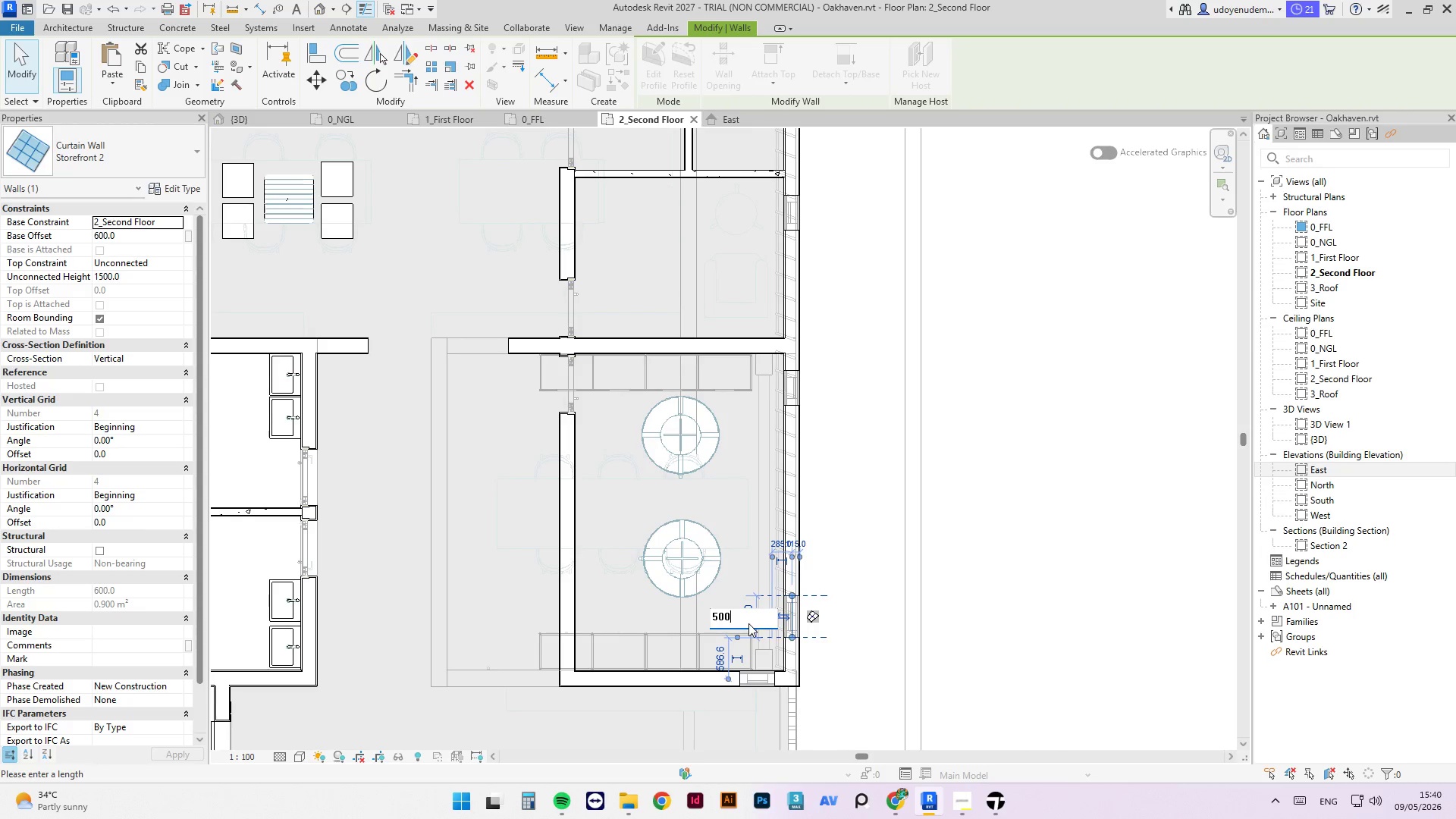 
key(NumpadEnter)
 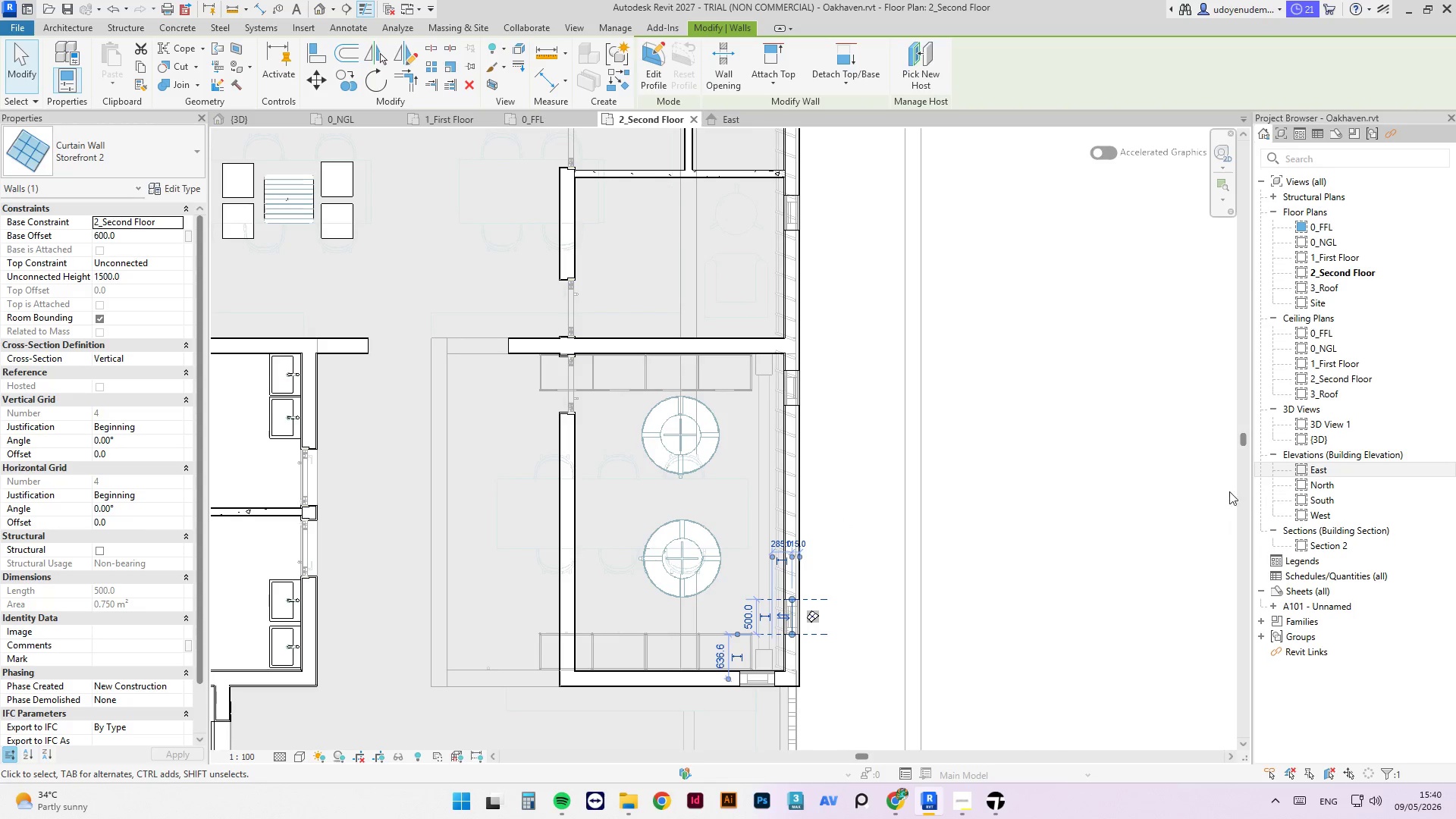 
left_click([1170, 427])
 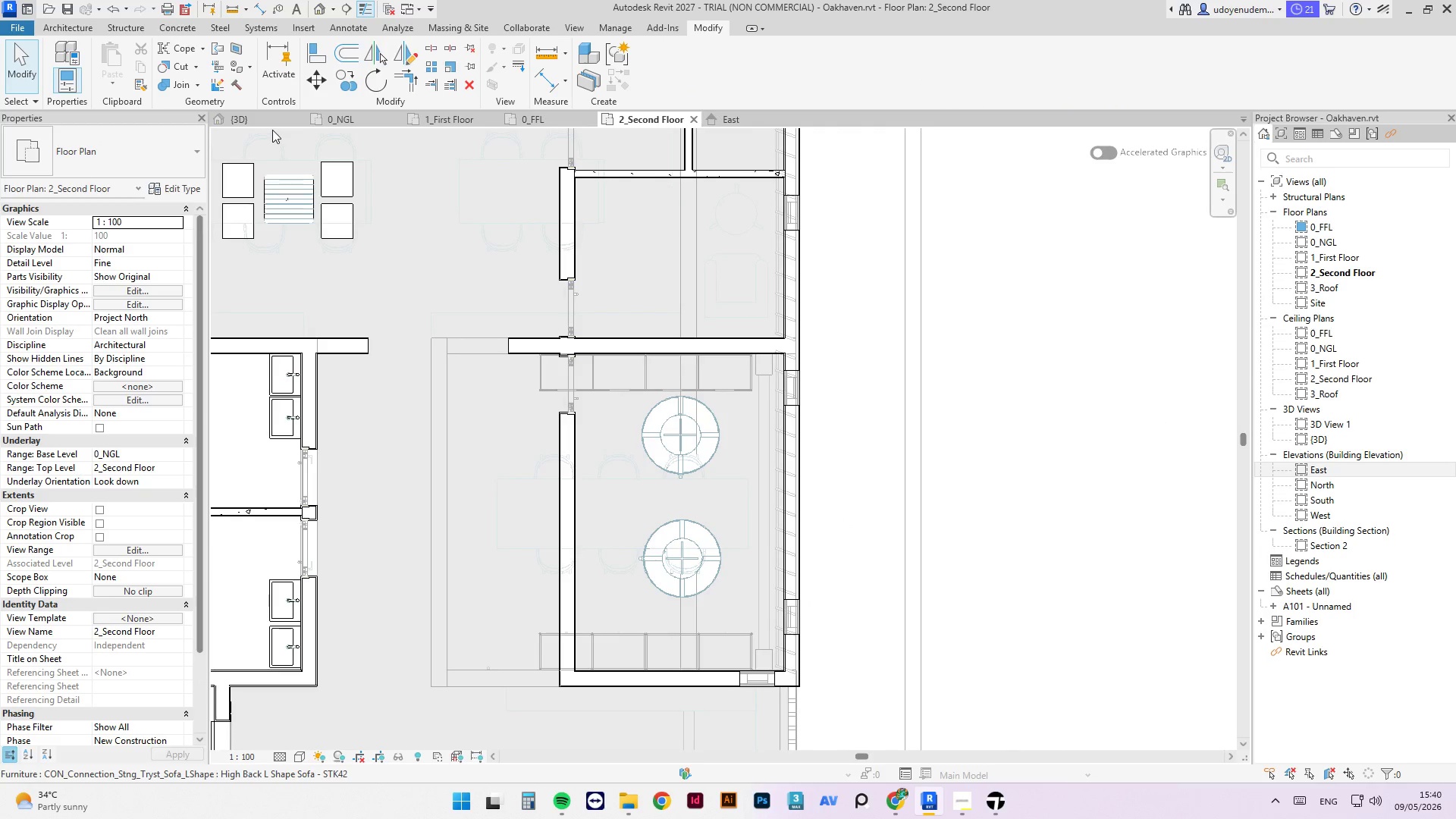 
left_click([275, 124])
 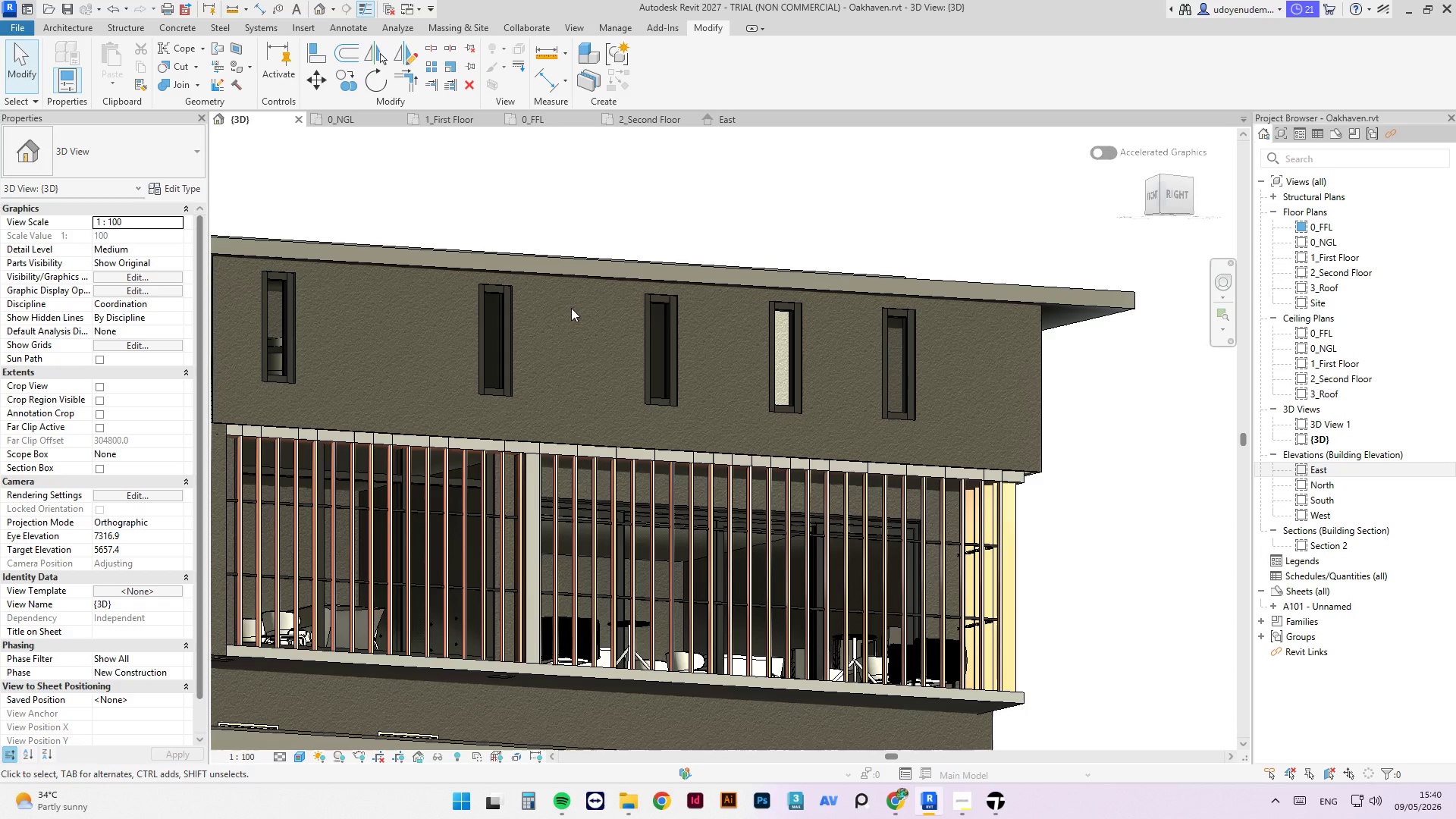 
hold_key(key=ShiftLeft, duration=2.81)
 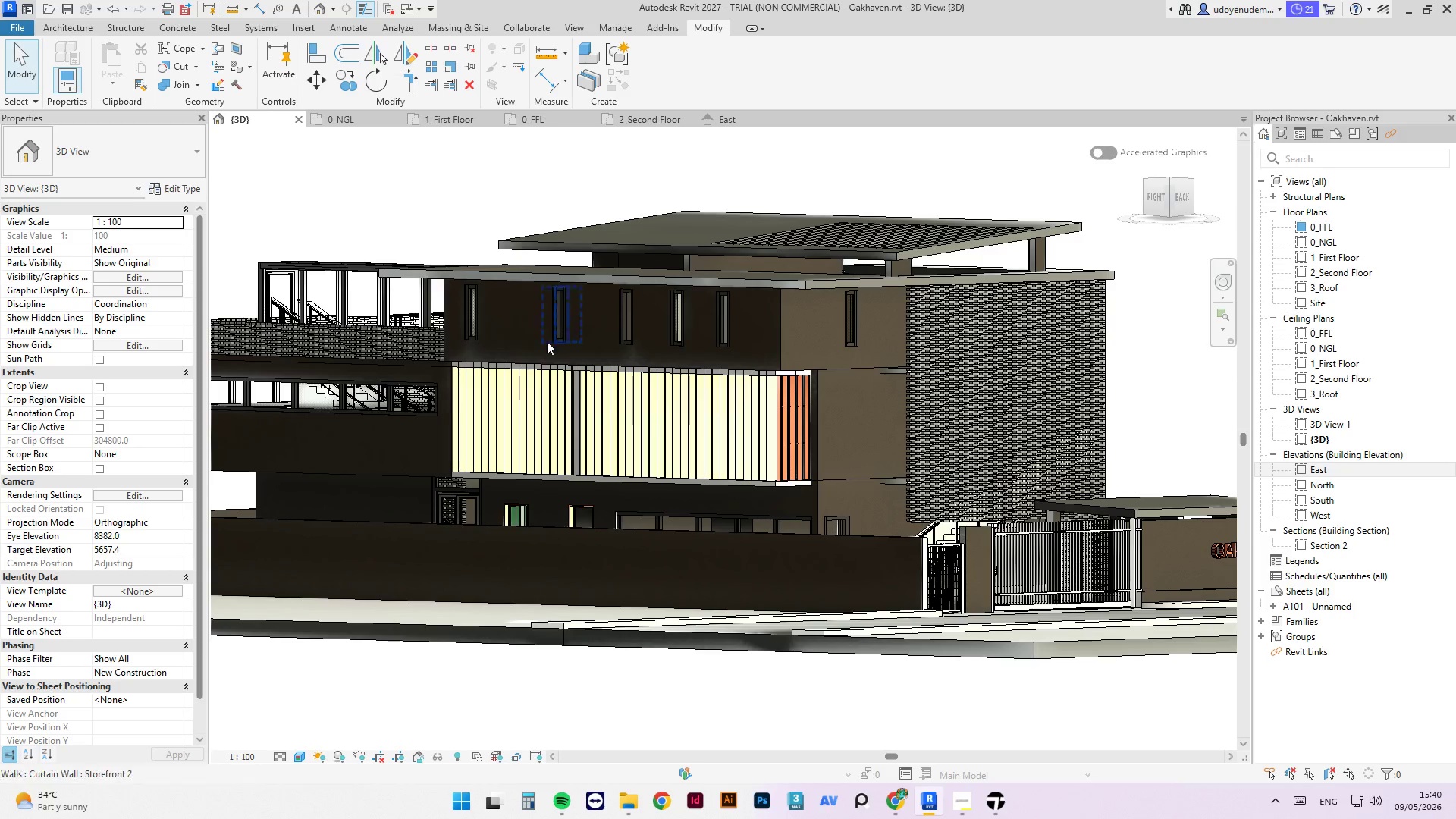 
scroll: coordinate [706, 260], scroll_direction: down, amount: 5.0
 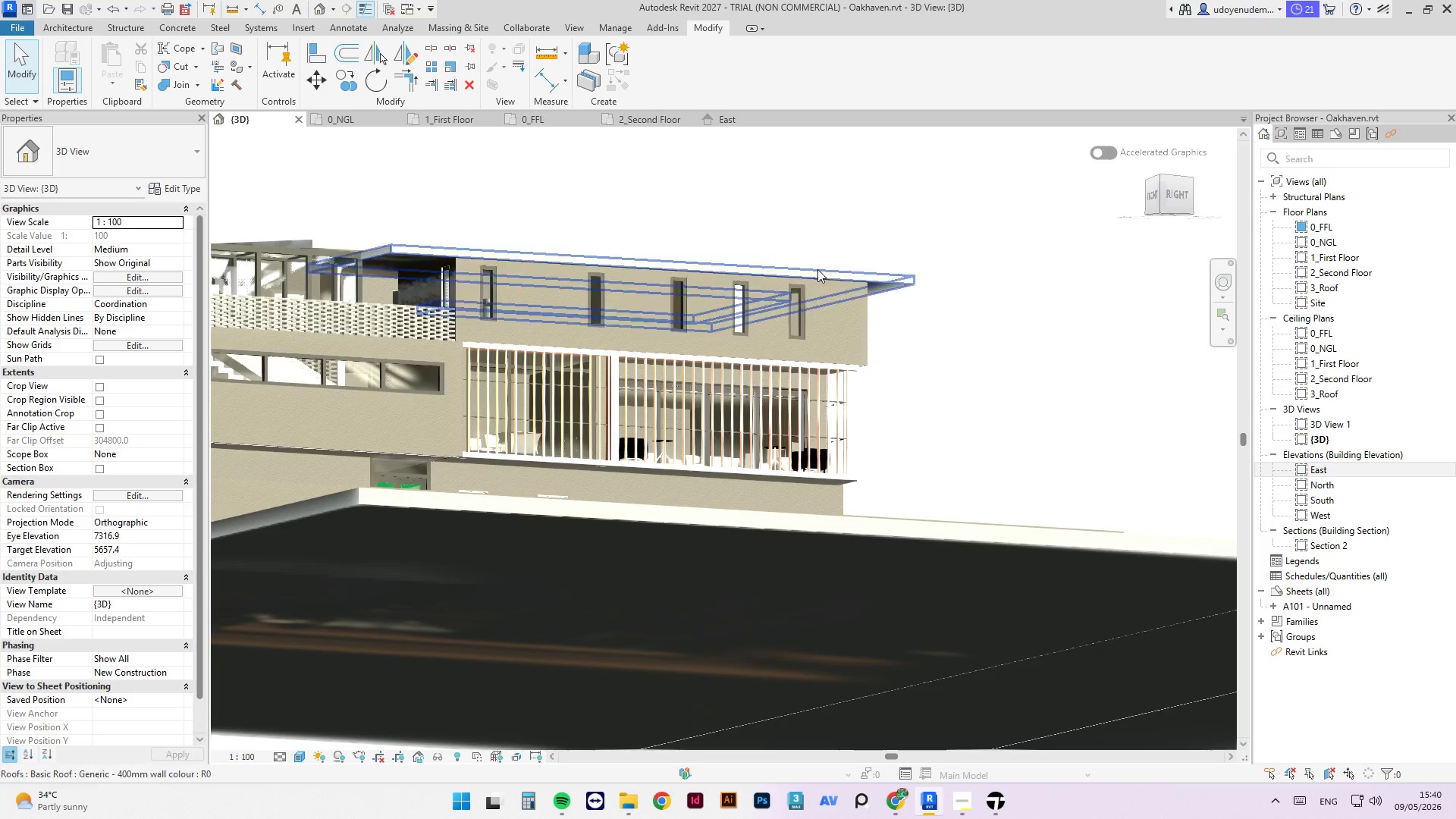 
scroll: coordinate [483, 309], scroll_direction: up, amount: 3.0
 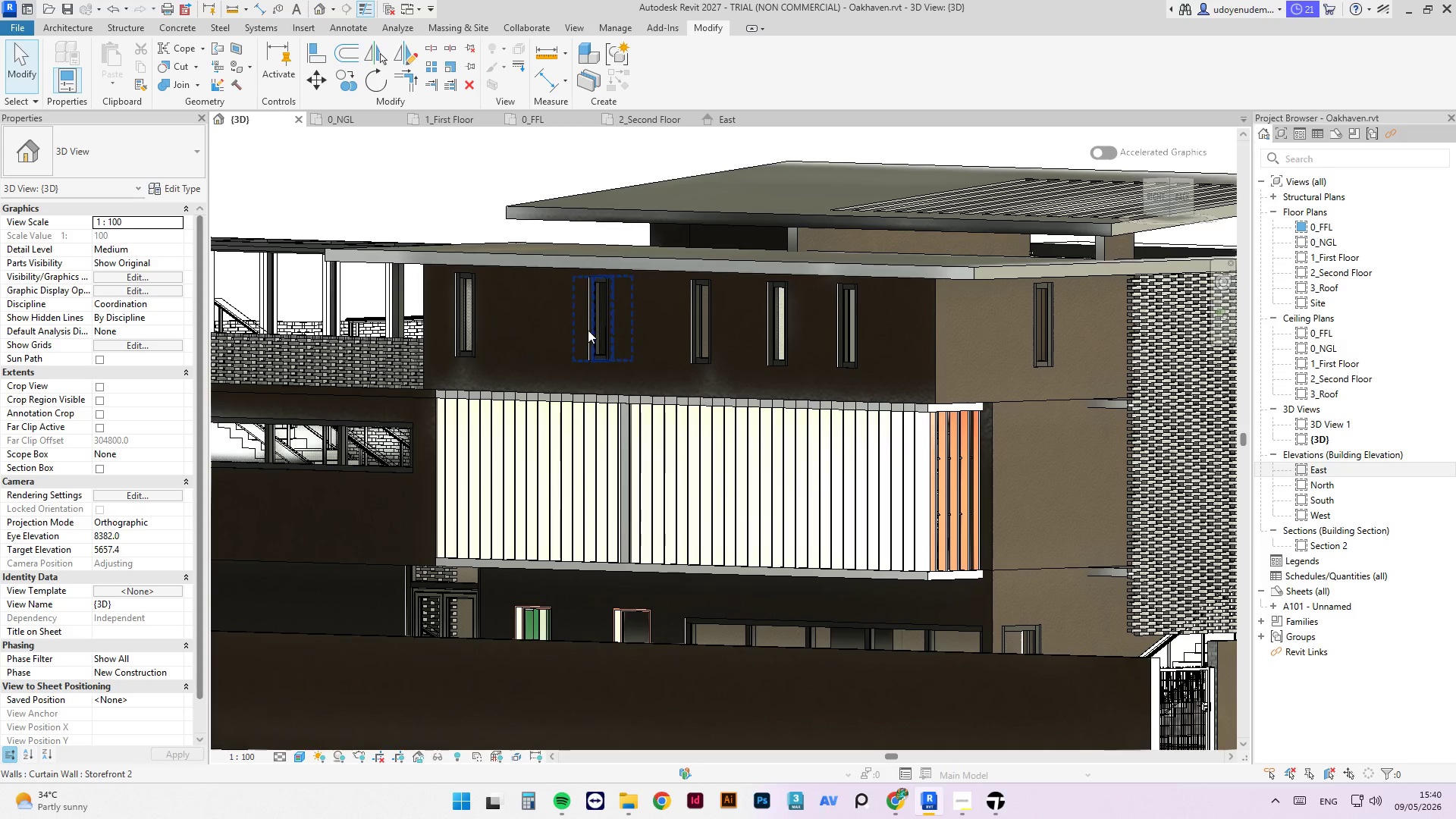 
left_click([590, 329])
 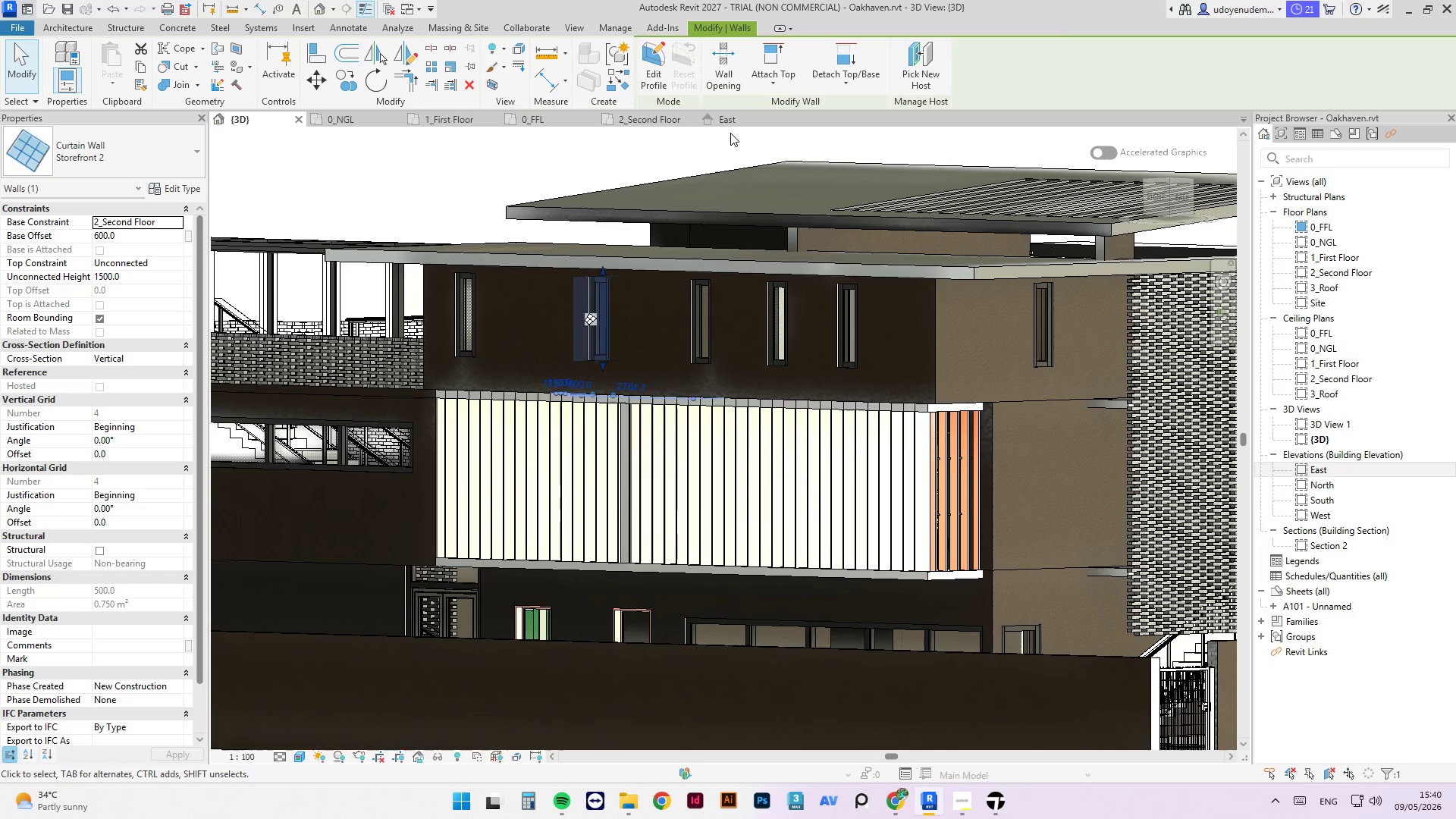 
left_click([657, 122])
 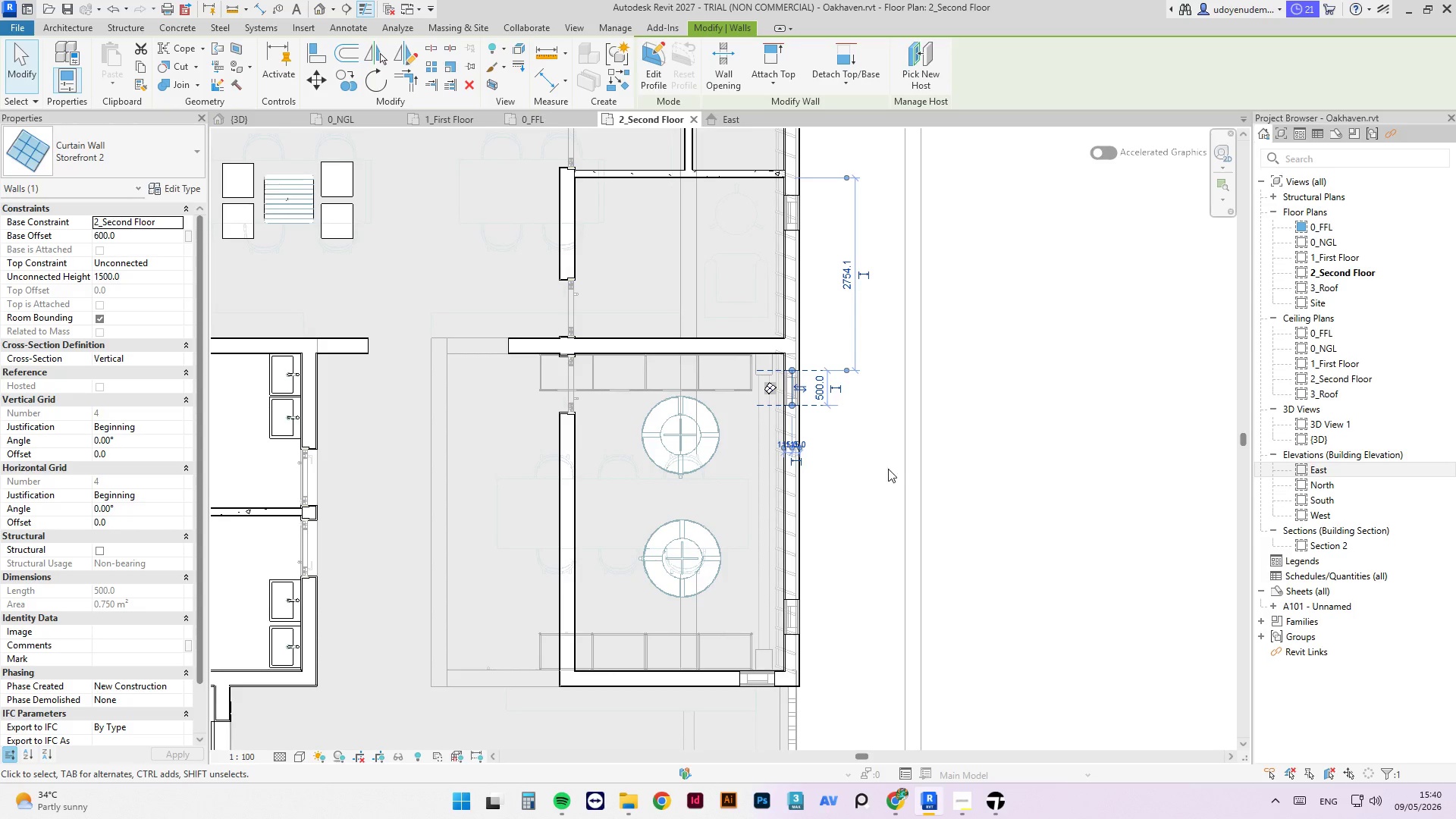 
left_click([974, 568])
 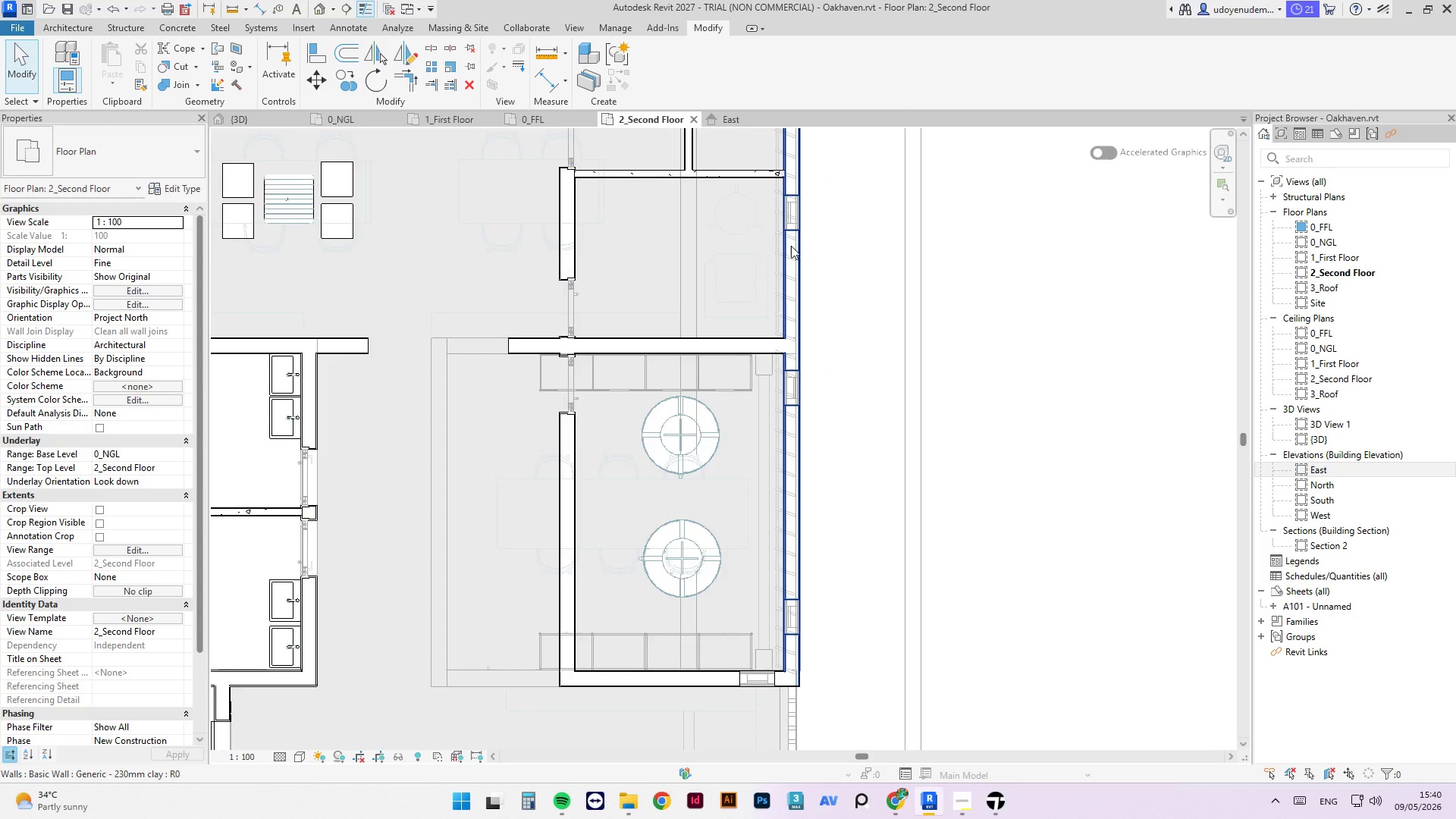 
left_click([794, 204])
 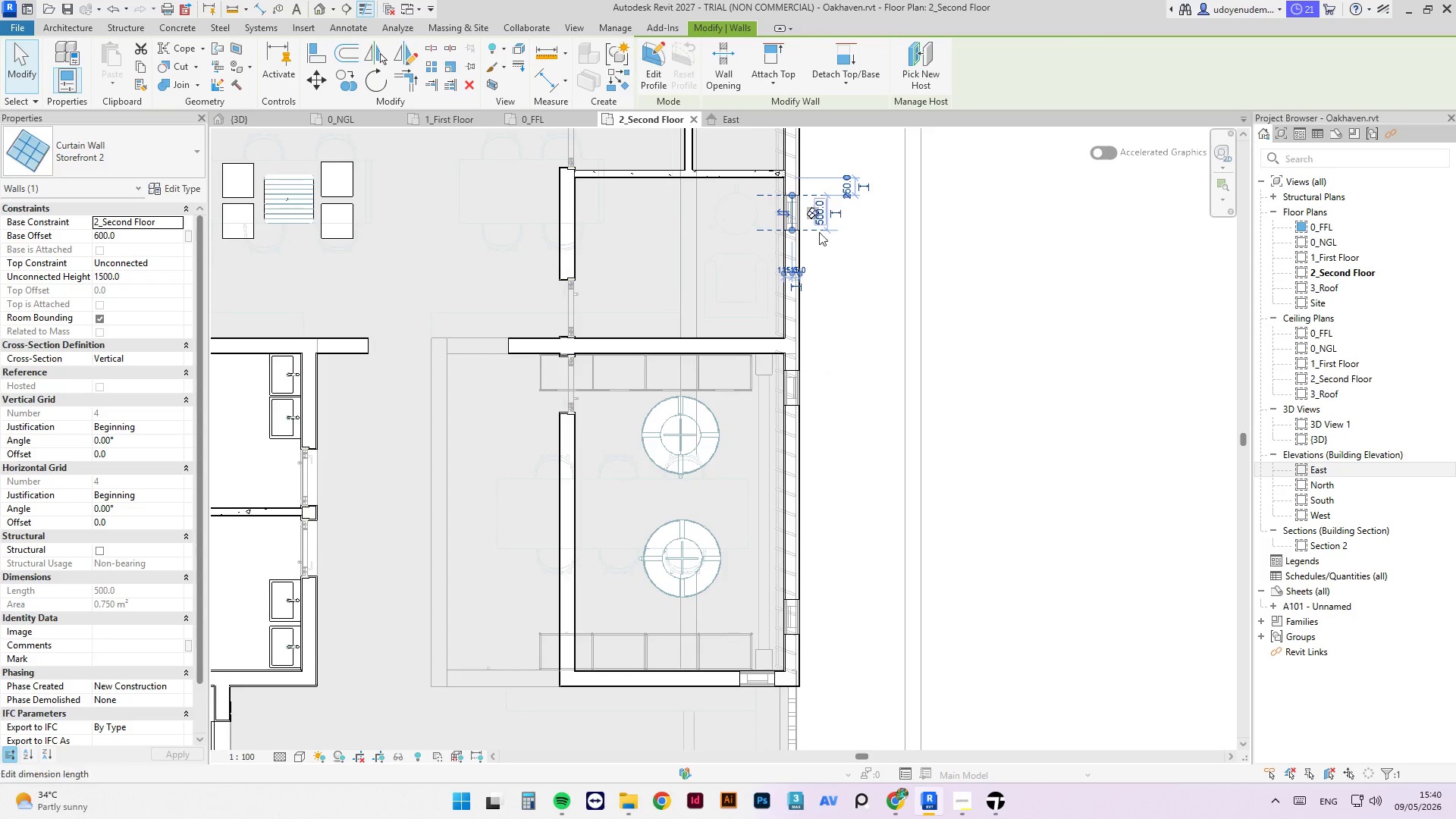 
scroll: coordinate [874, 519], scroll_direction: down, amount: 3.0
 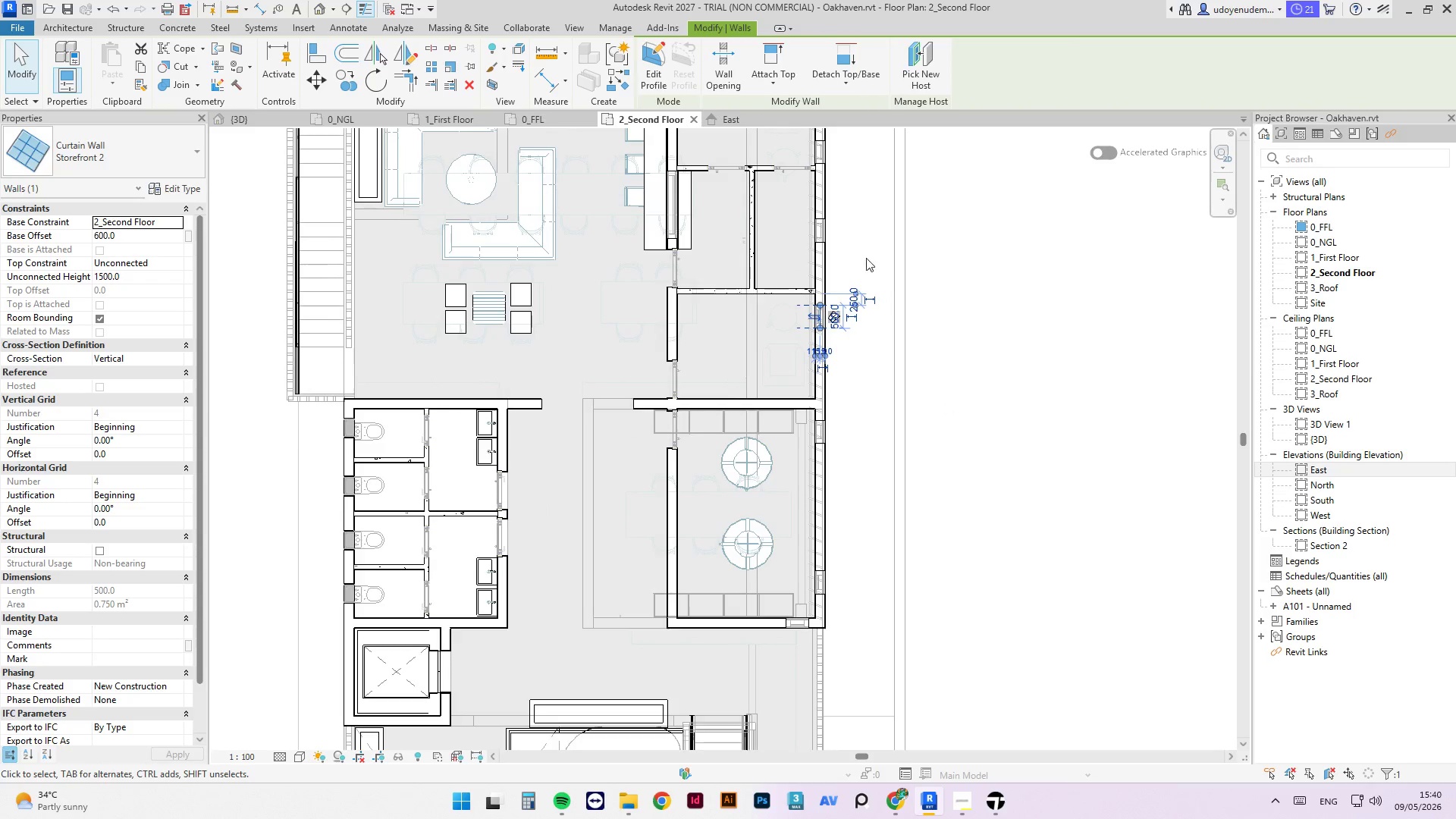 
scroll: coordinate [832, 345], scroll_direction: up, amount: 5.0
 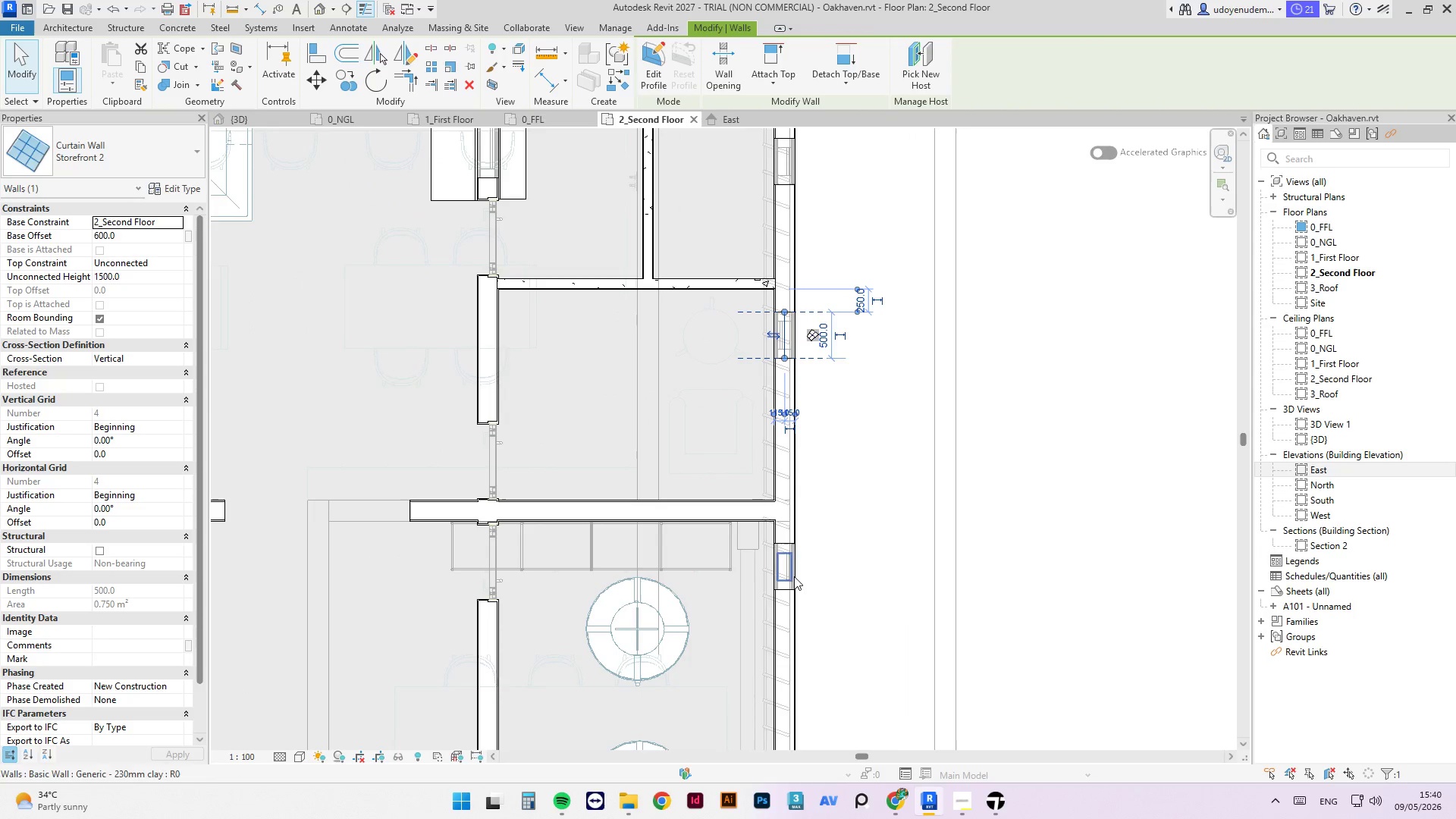 
left_click([793, 576])
 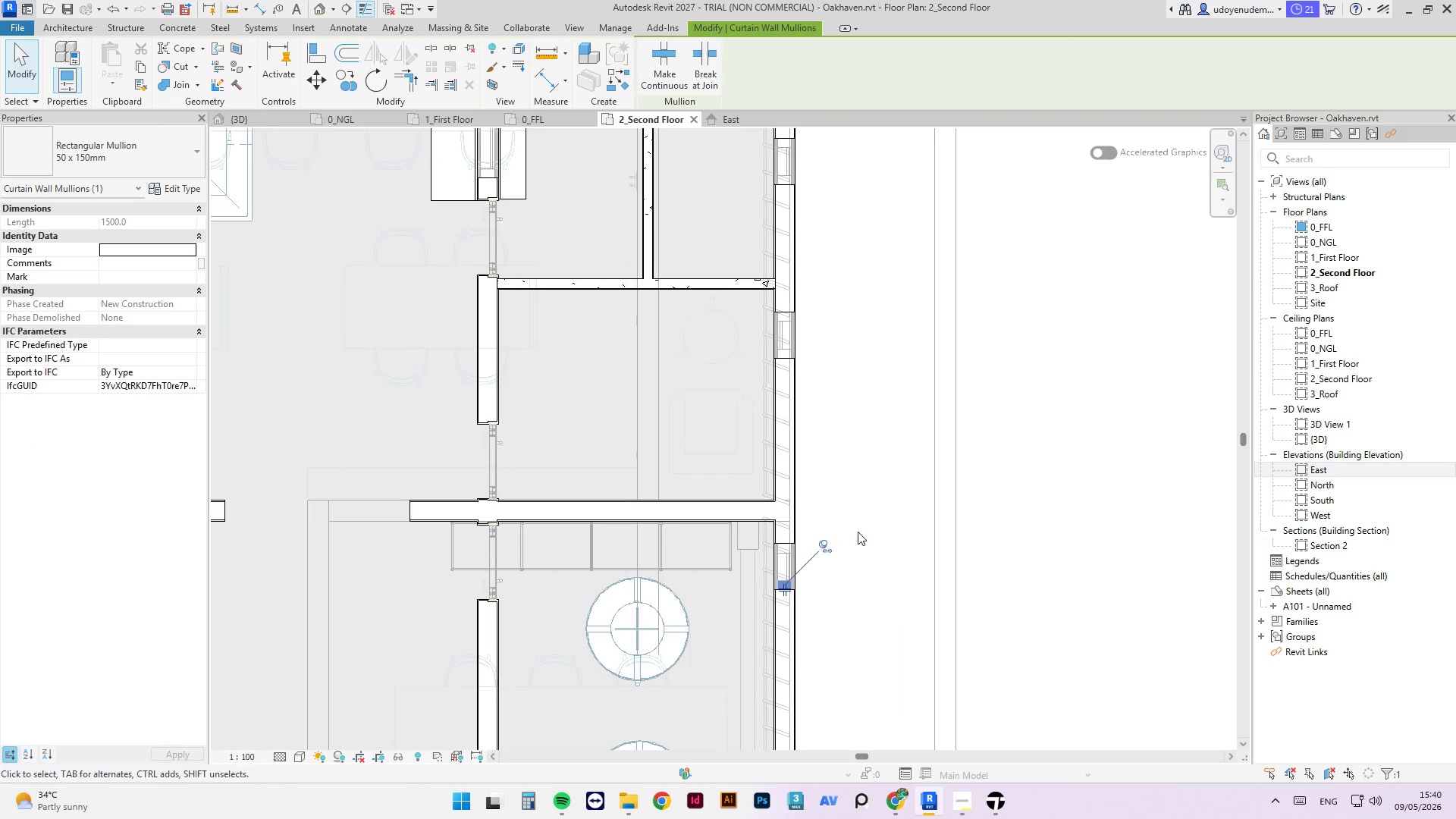 
left_click([887, 503])
 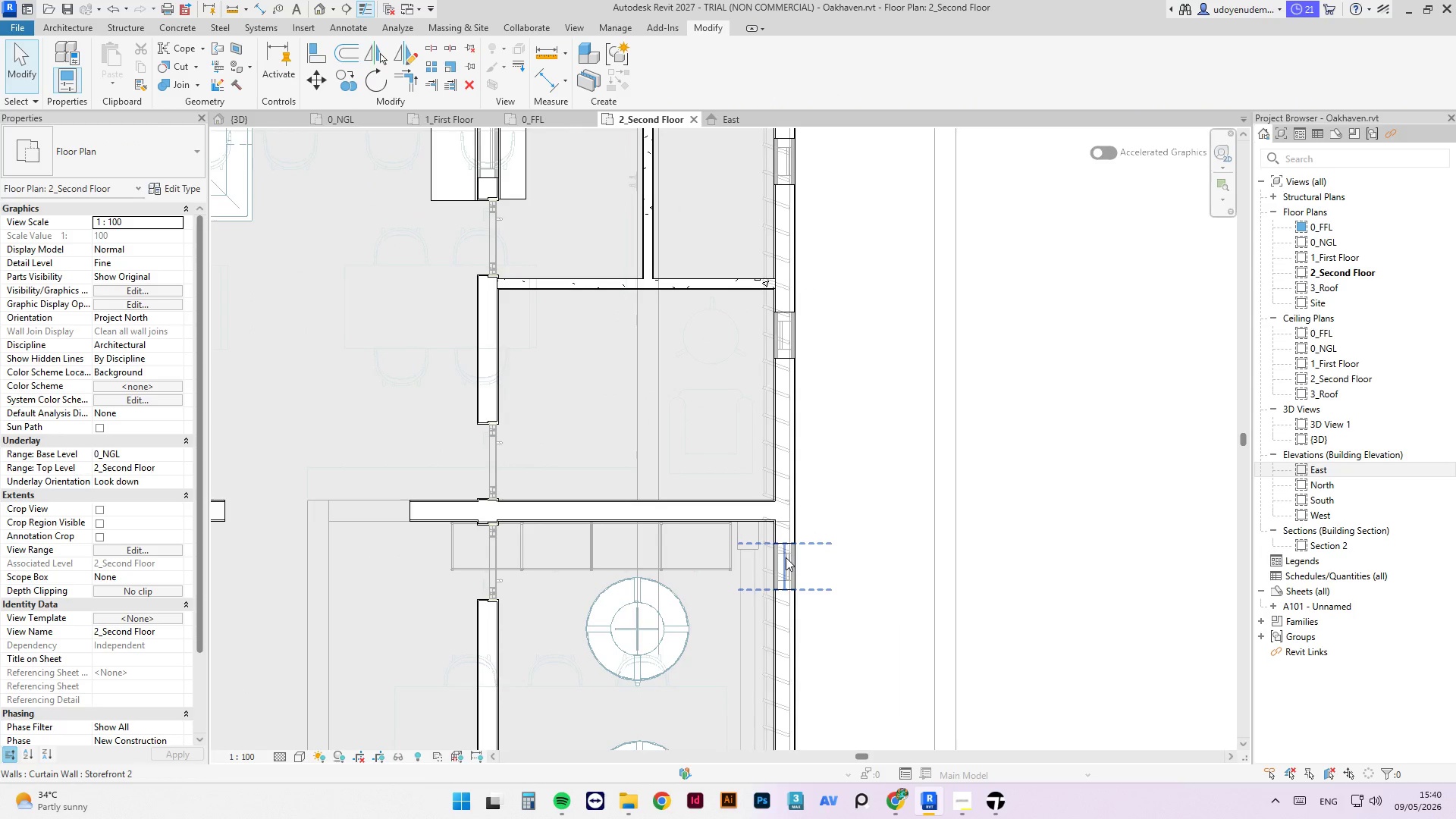 
left_click([786, 557])
 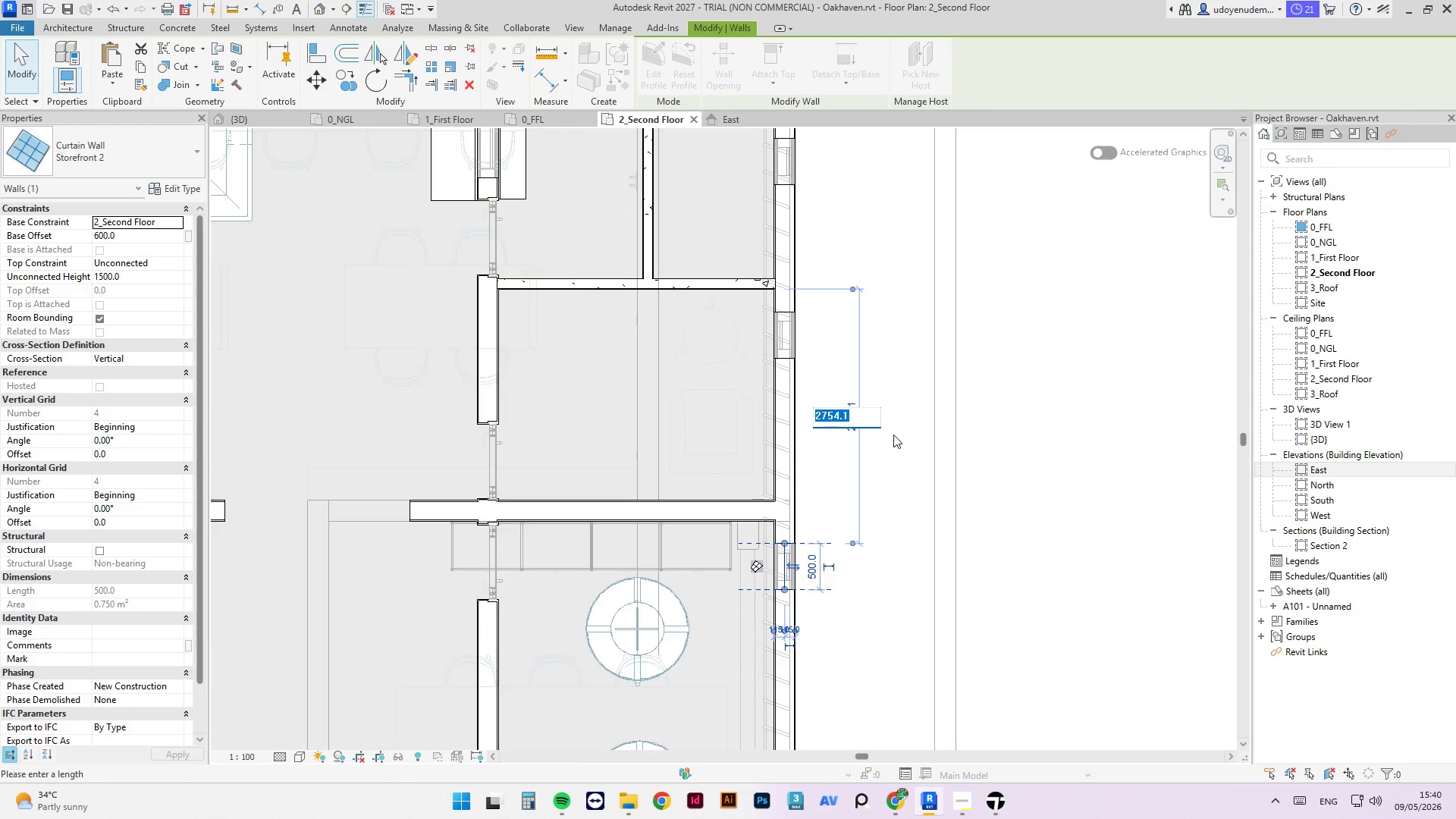 
key(Numpad3)
 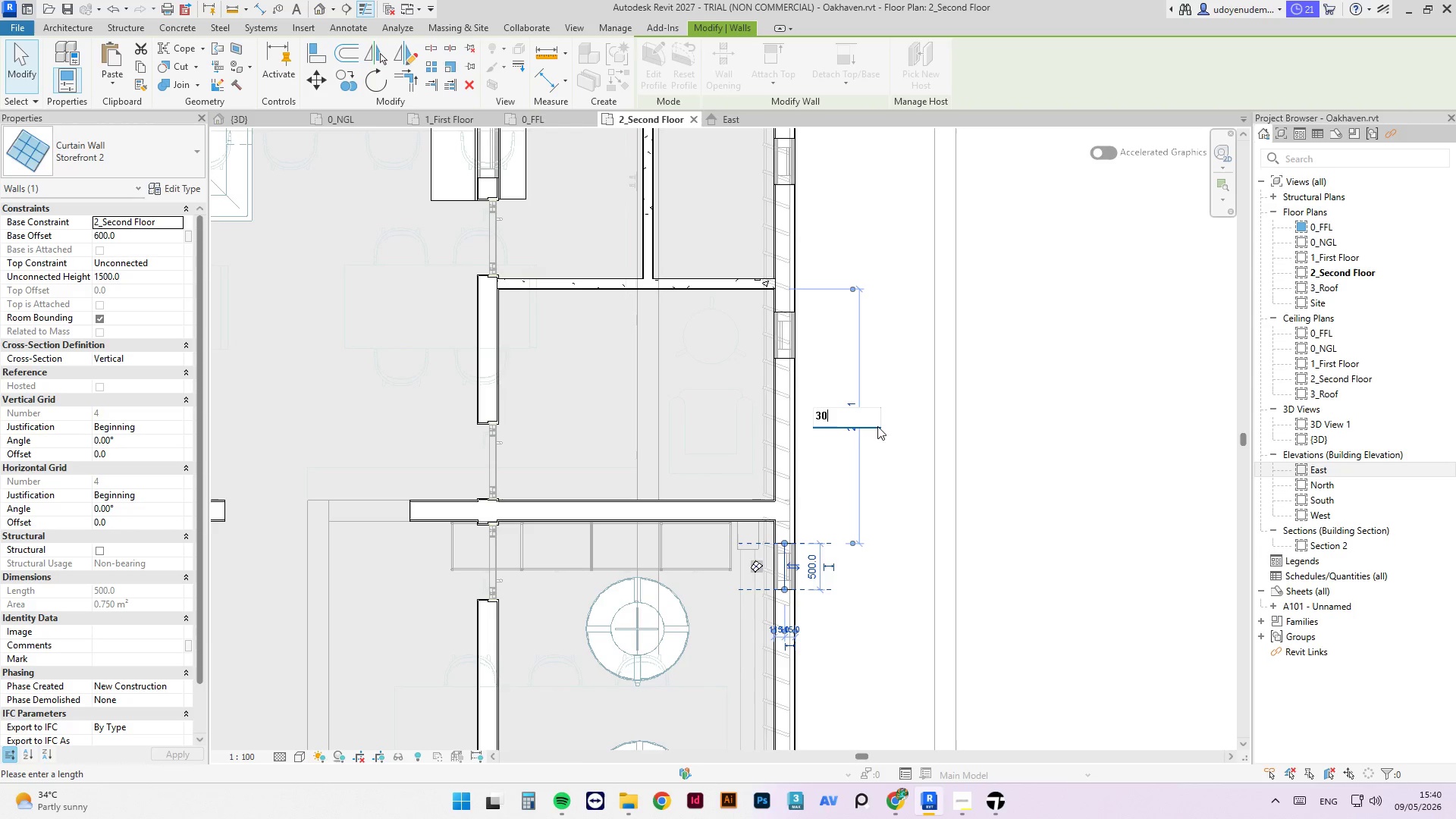 
key(Numpad0)
 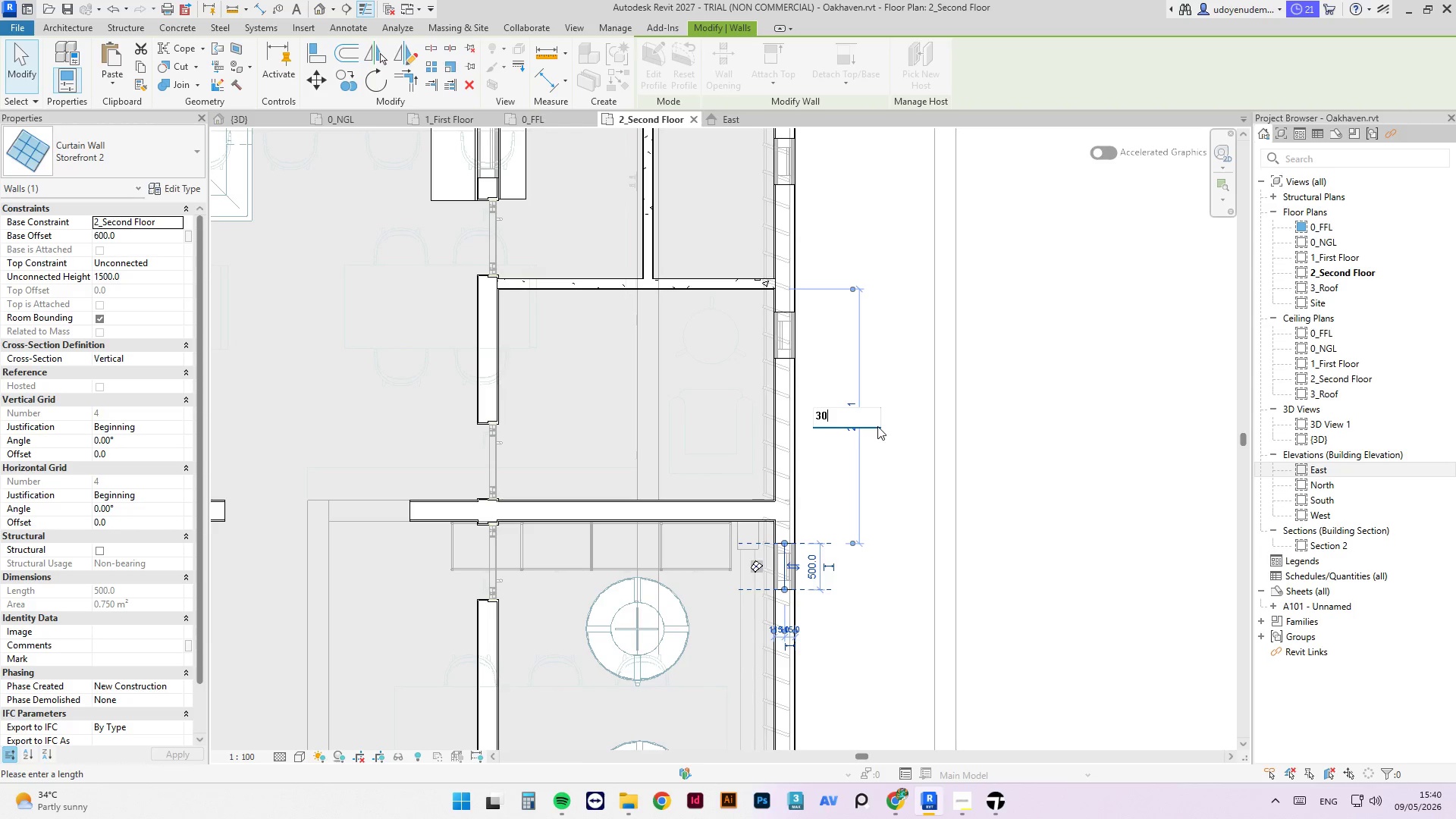 
key(Numpad0)
 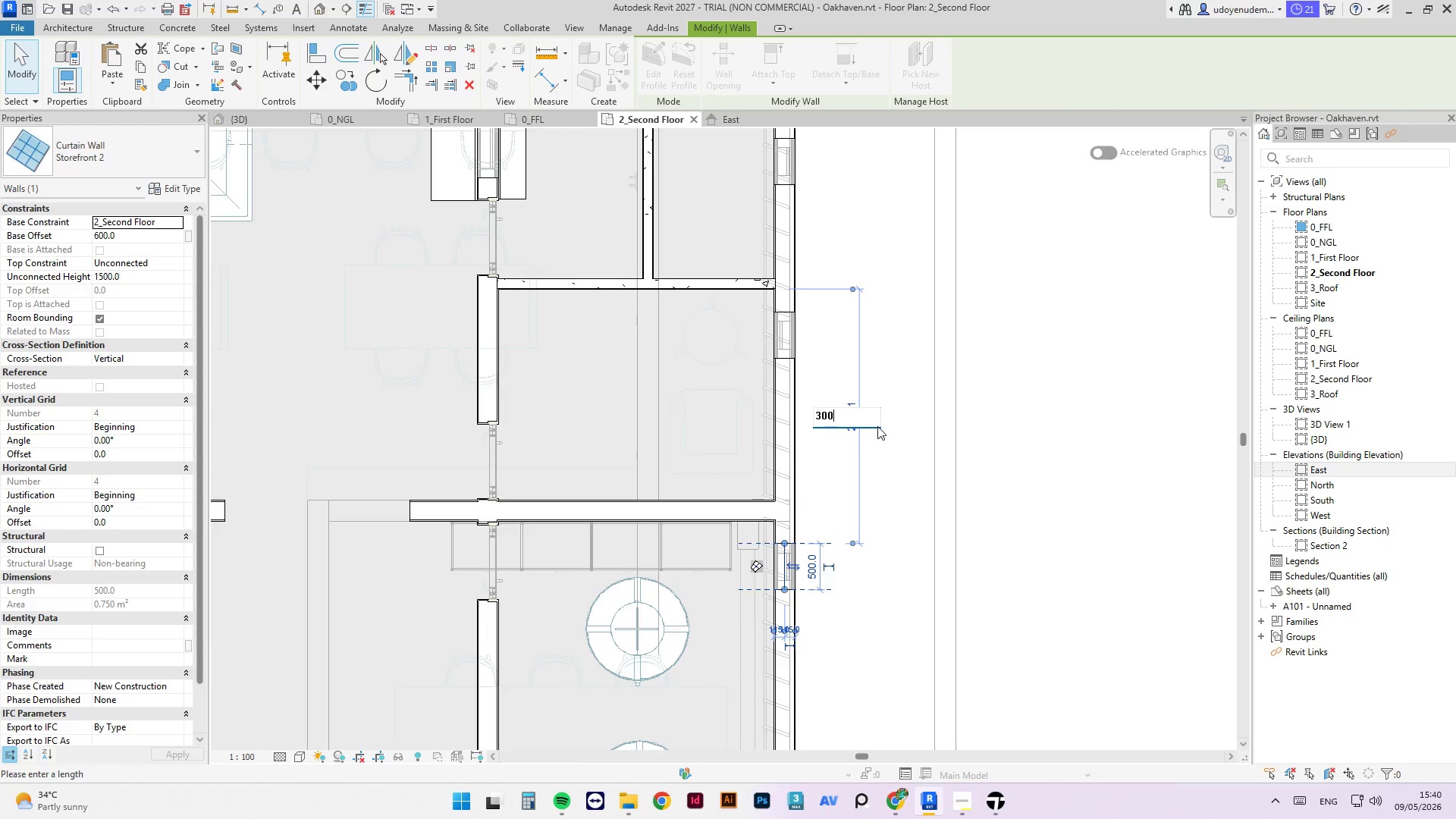 
key(Numpad0)
 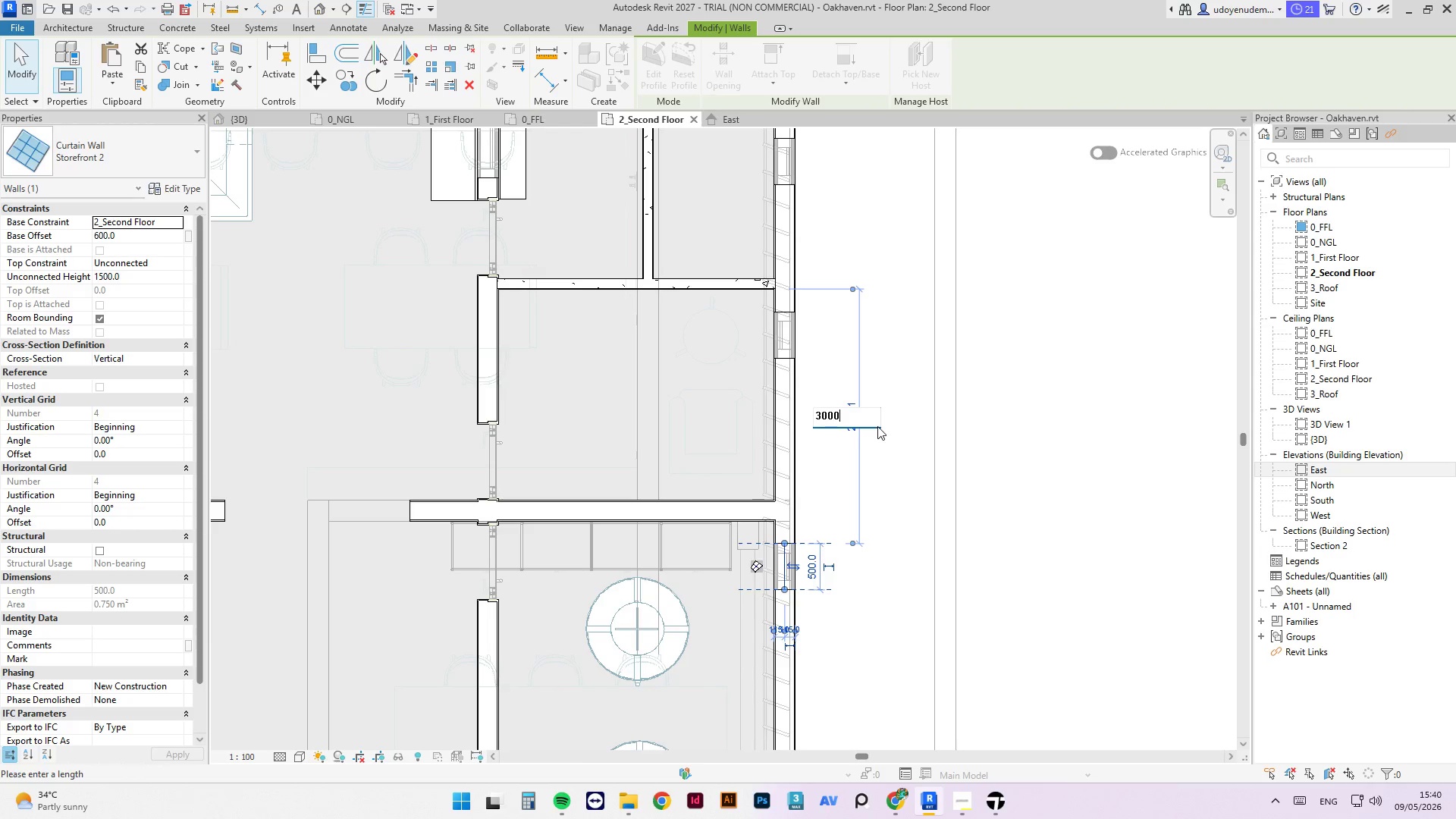 
key(NumpadEnter)
 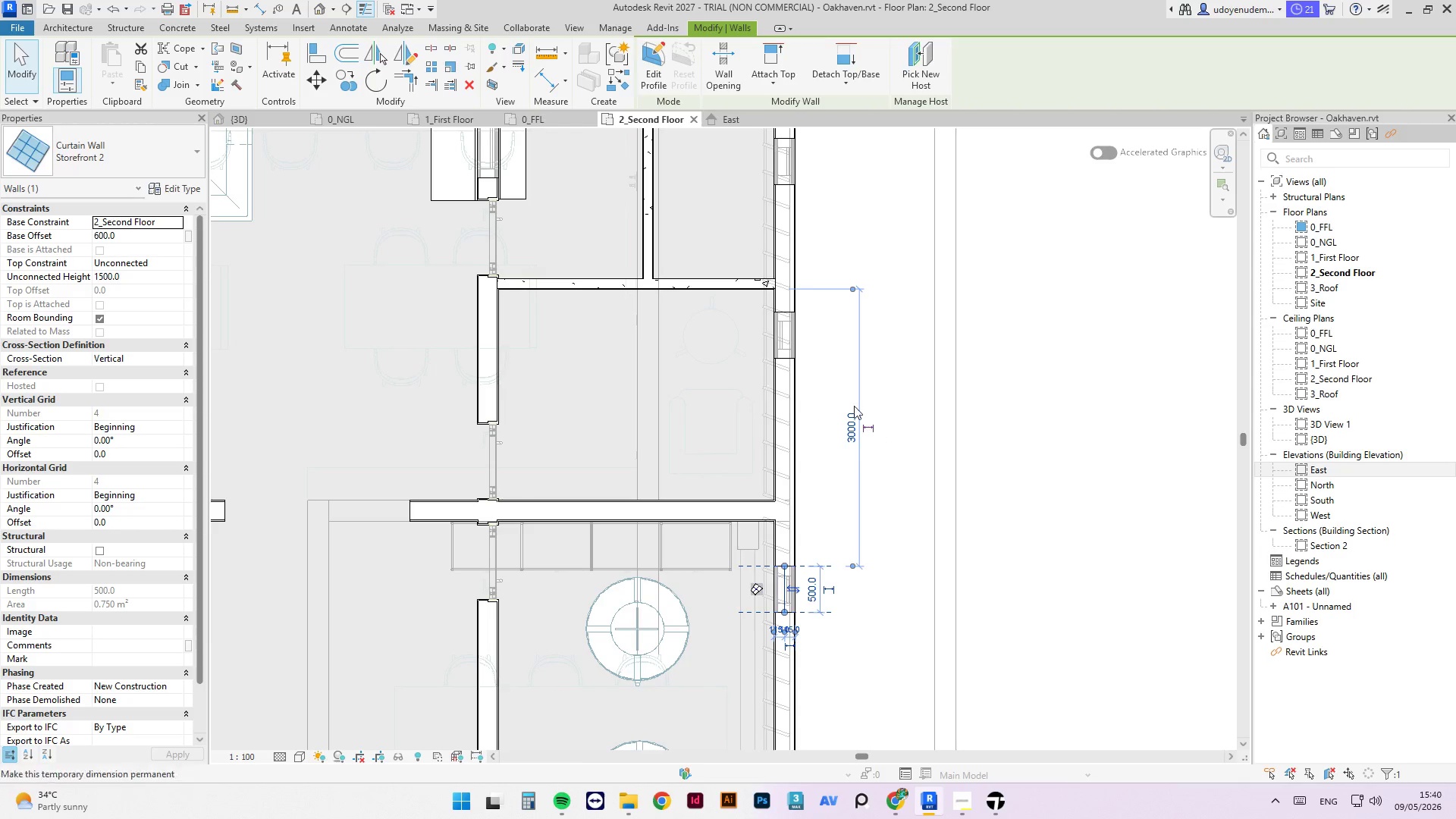 
scroll: coordinate [740, 332], scroll_direction: down, amount: 4.0
 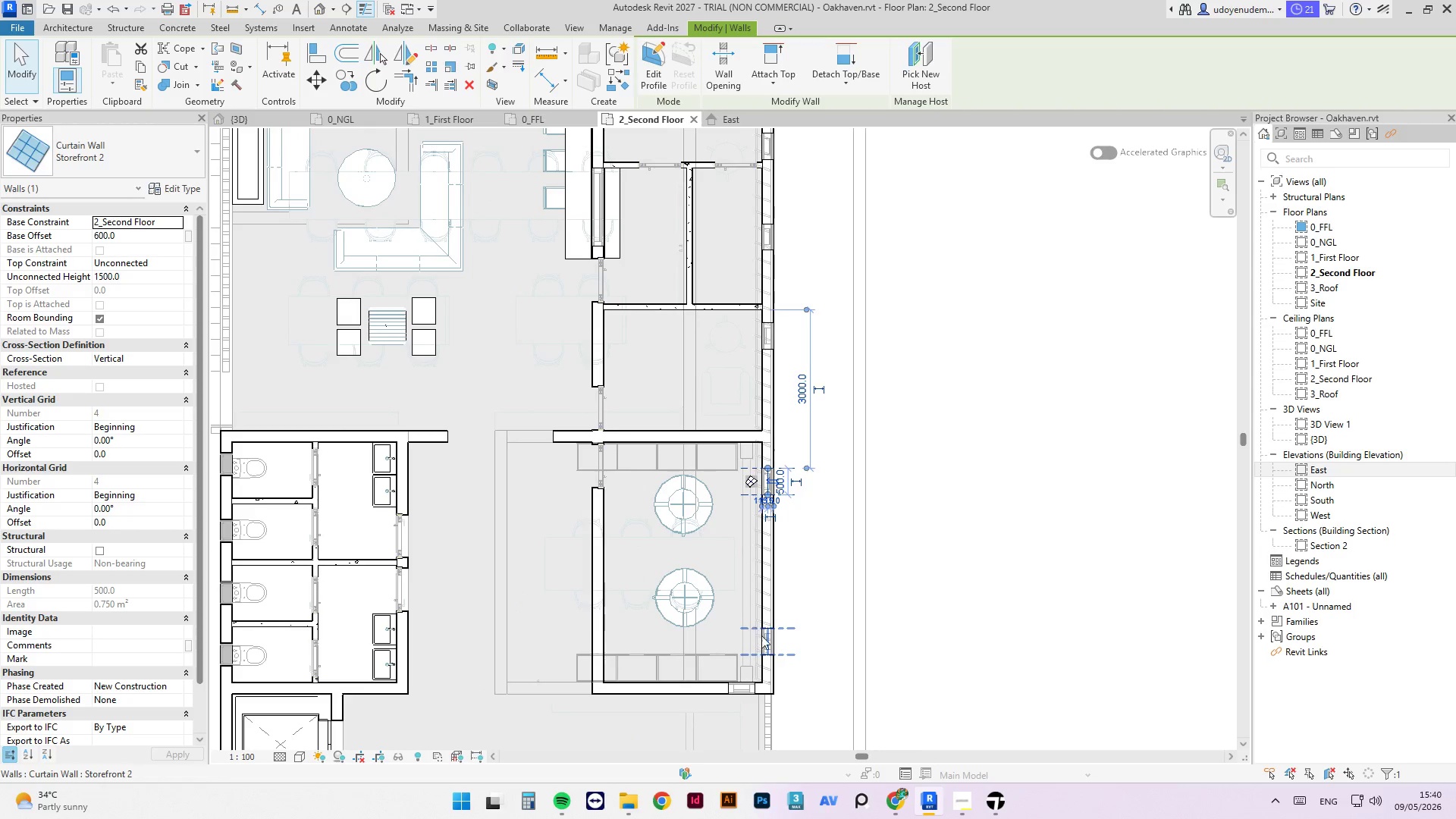 
left_click([768, 637])
 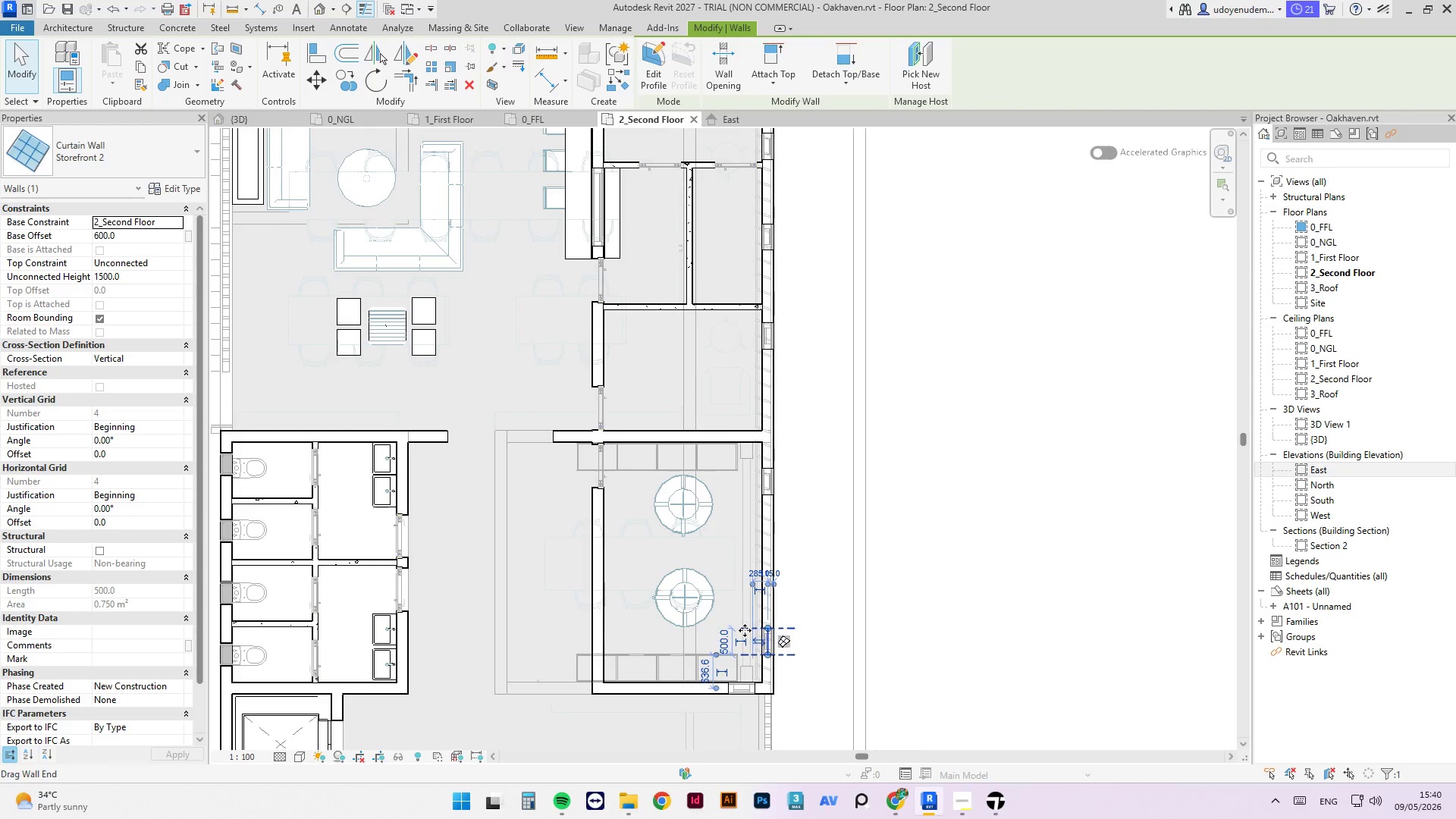 
scroll: coordinate [727, 625], scroll_direction: up, amount: 3.0
 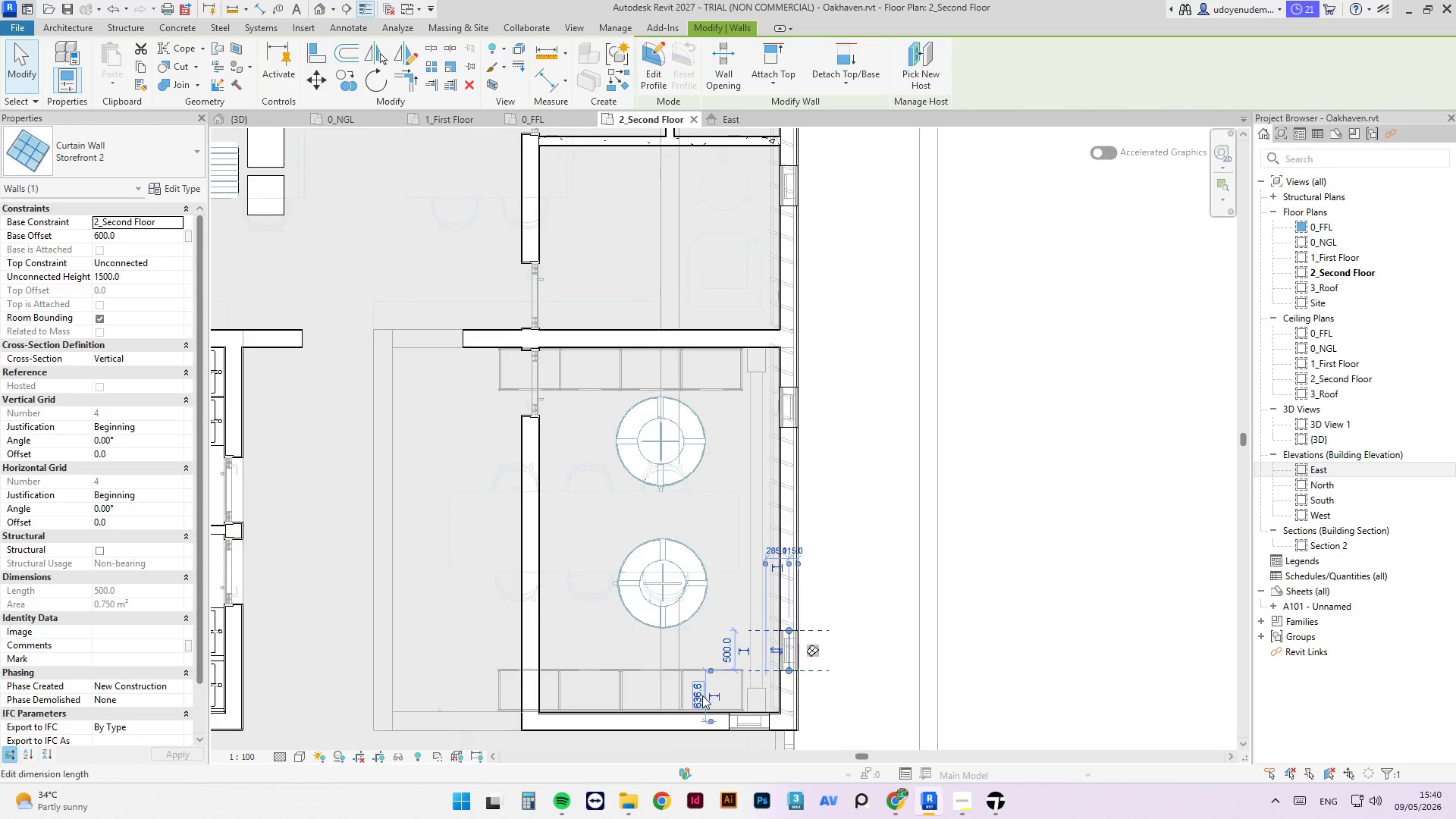 
left_click([750, 730])
 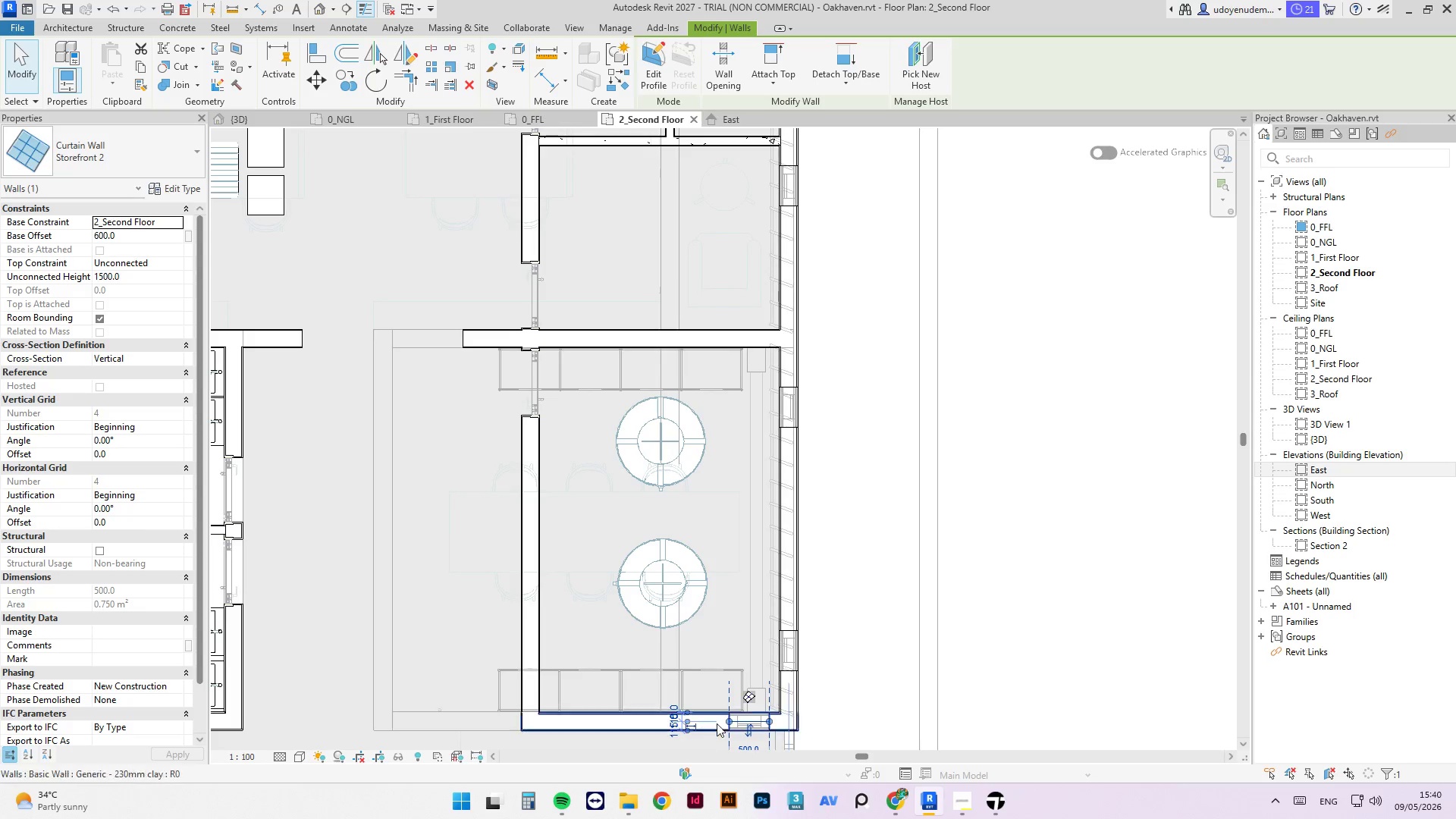 
scroll: coordinate [880, 485], scroll_direction: down, amount: 8.0
 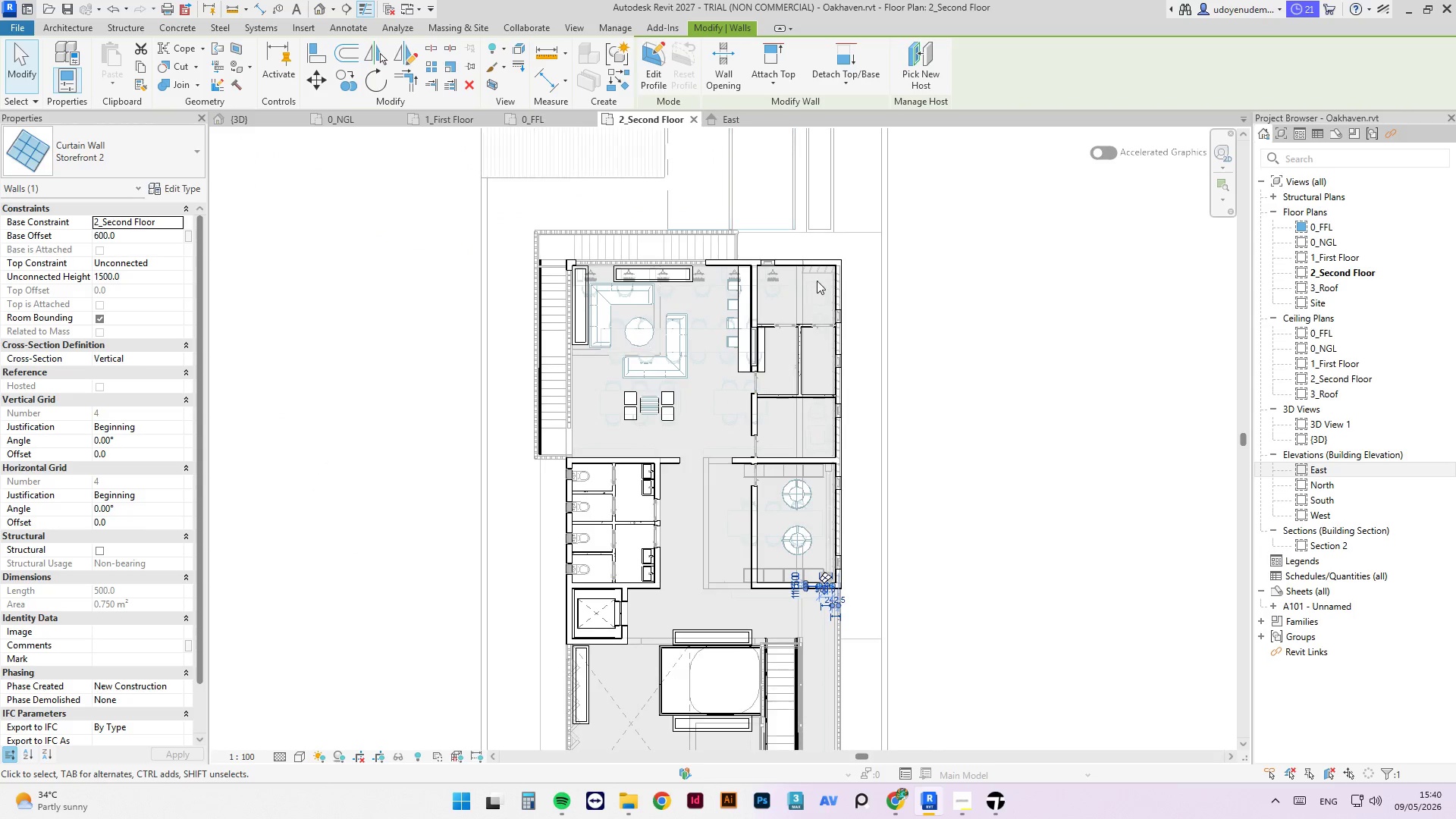 
scroll: coordinate [899, 400], scroll_direction: up, amount: 6.0
 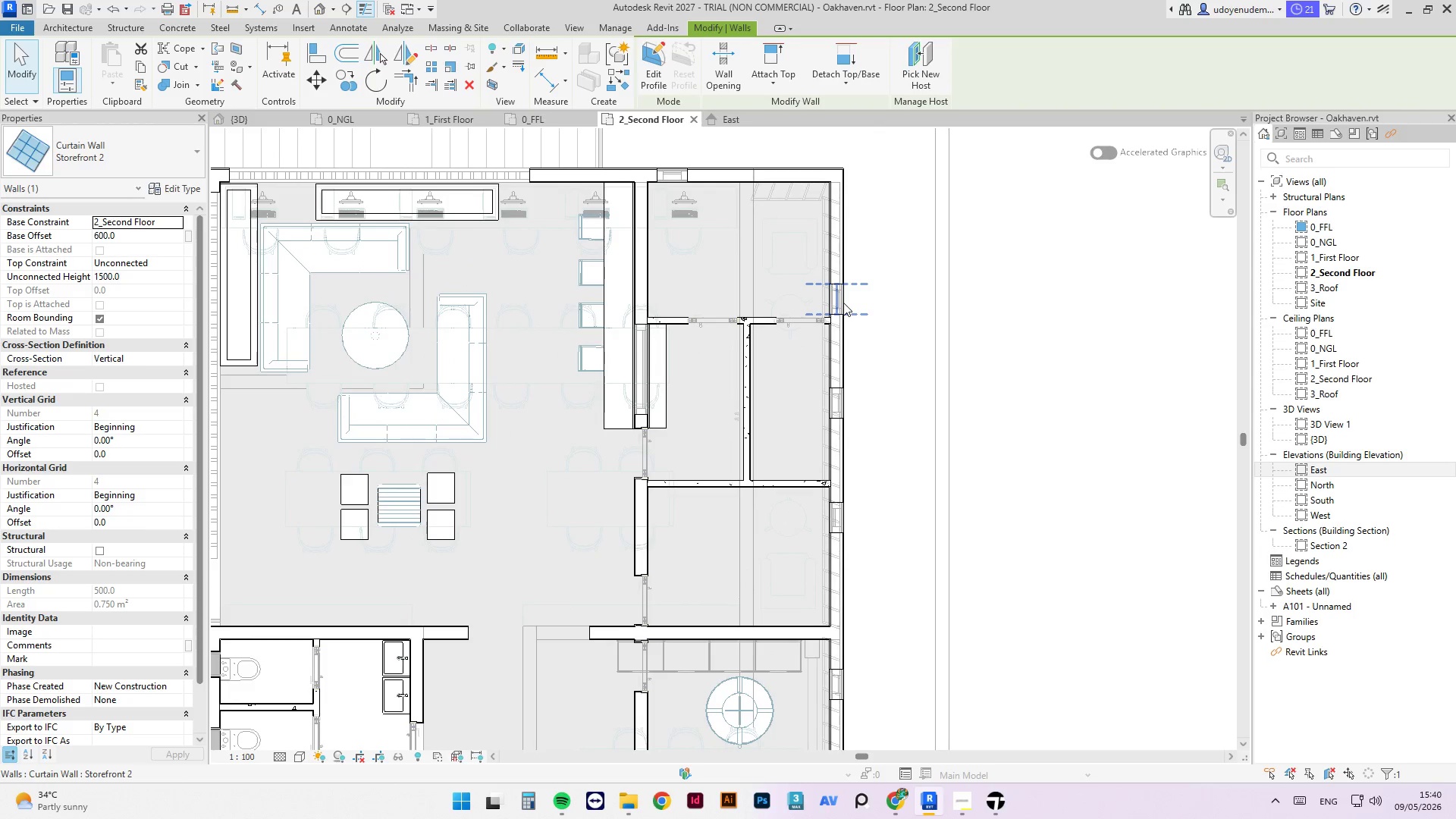 
left_click([843, 303])
 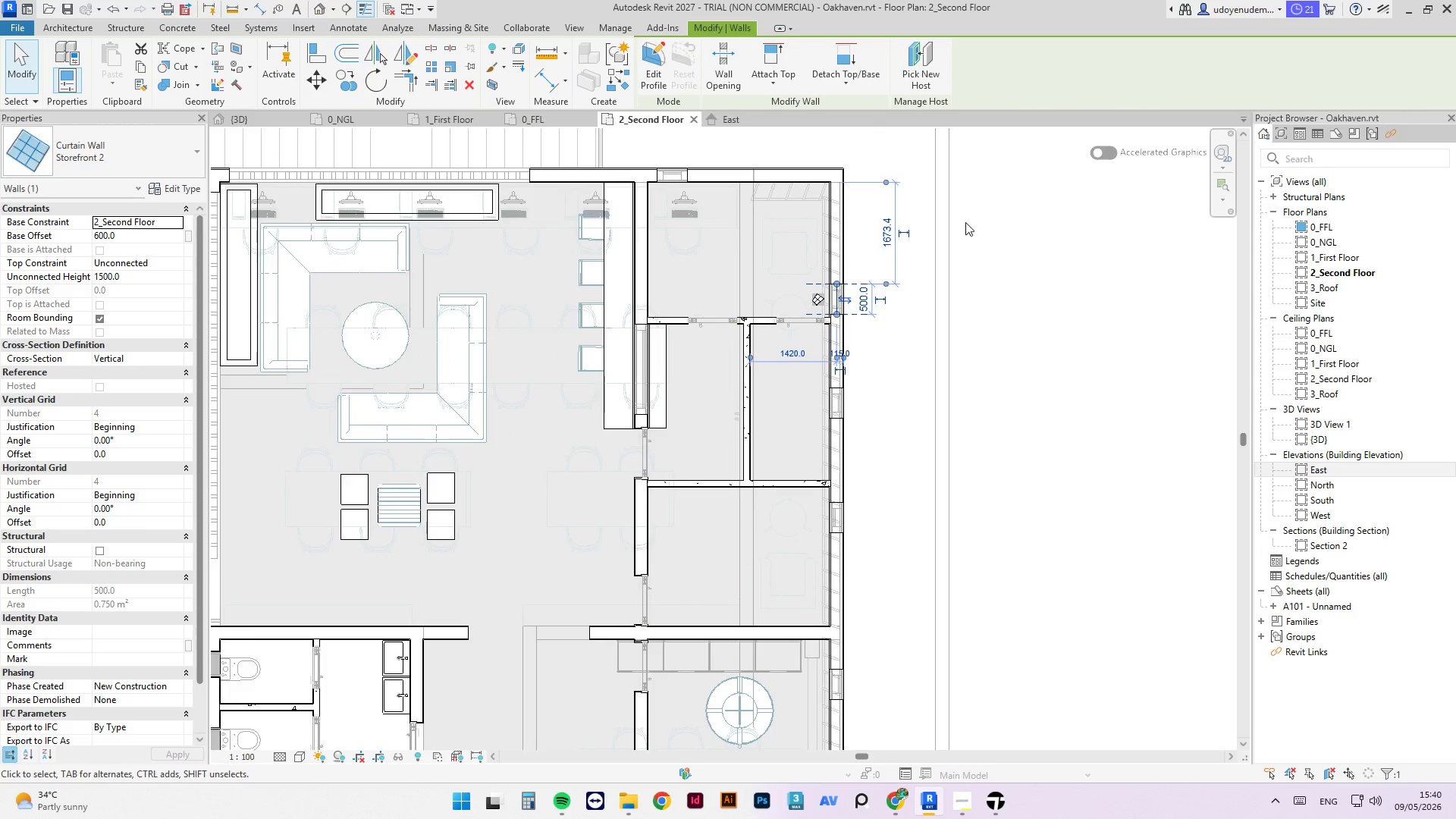 
left_click([886, 232])
 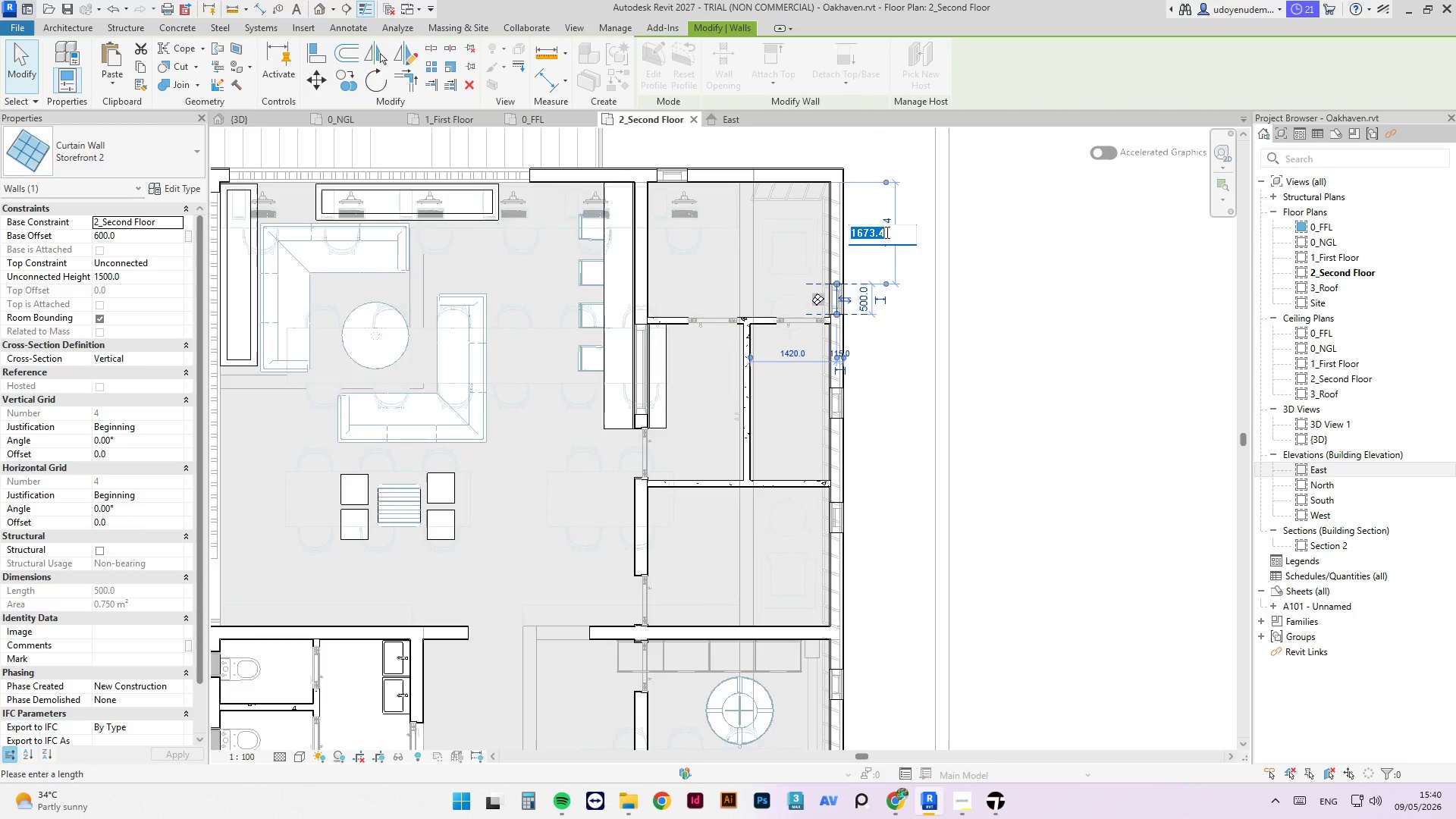 
key(Numpad1)
 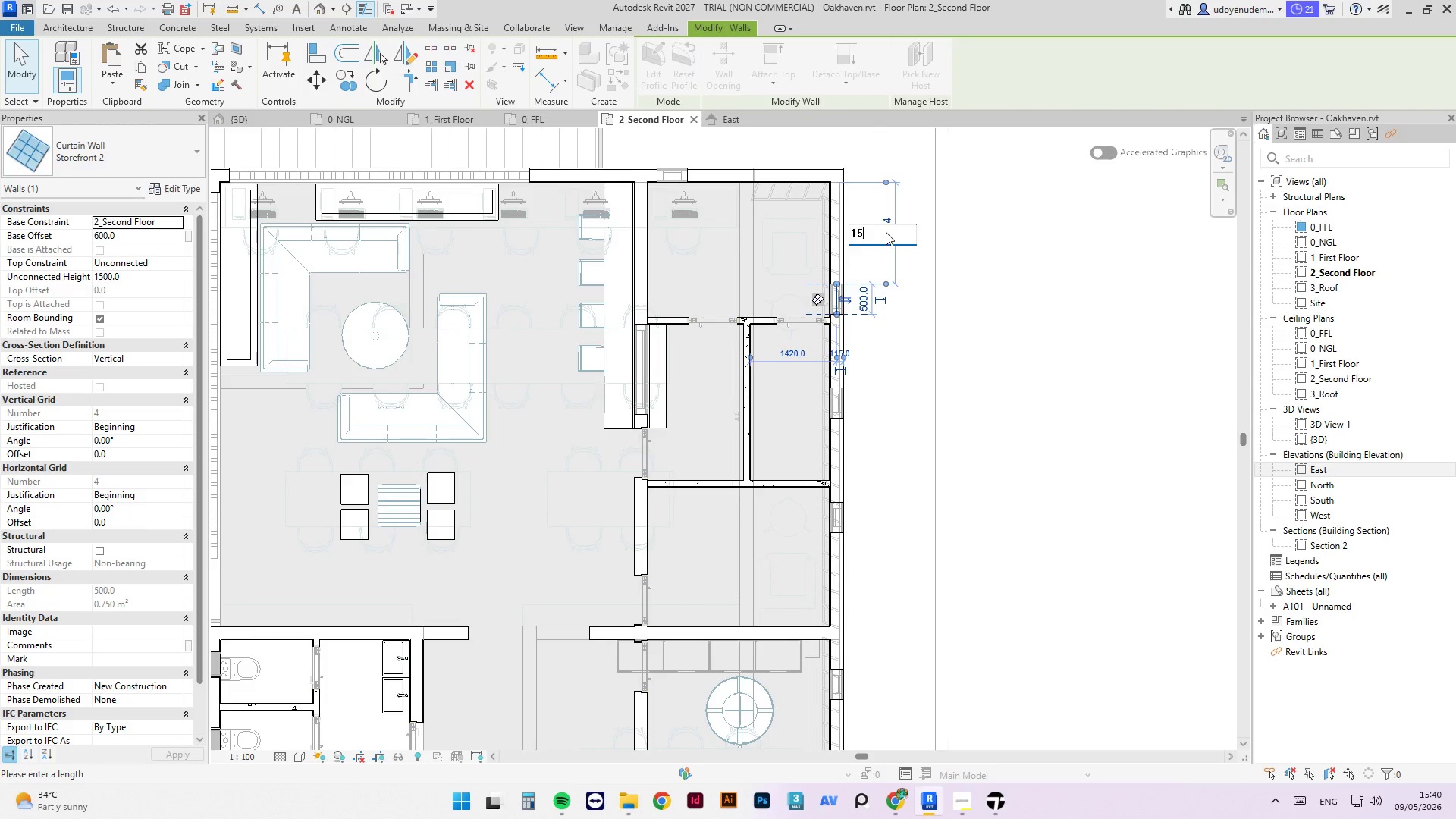 
key(Numpad5)
 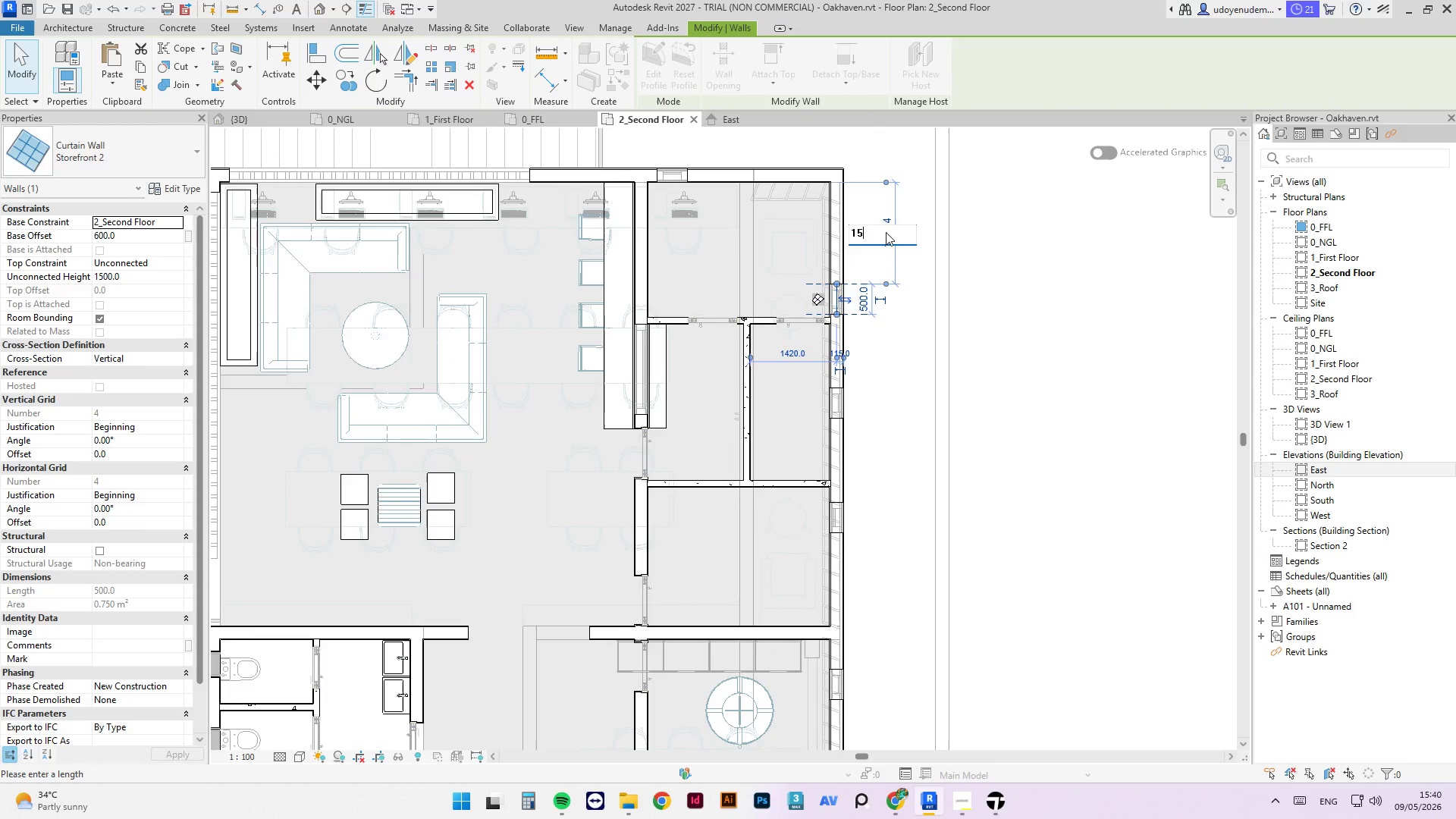 
key(Numpad0)
 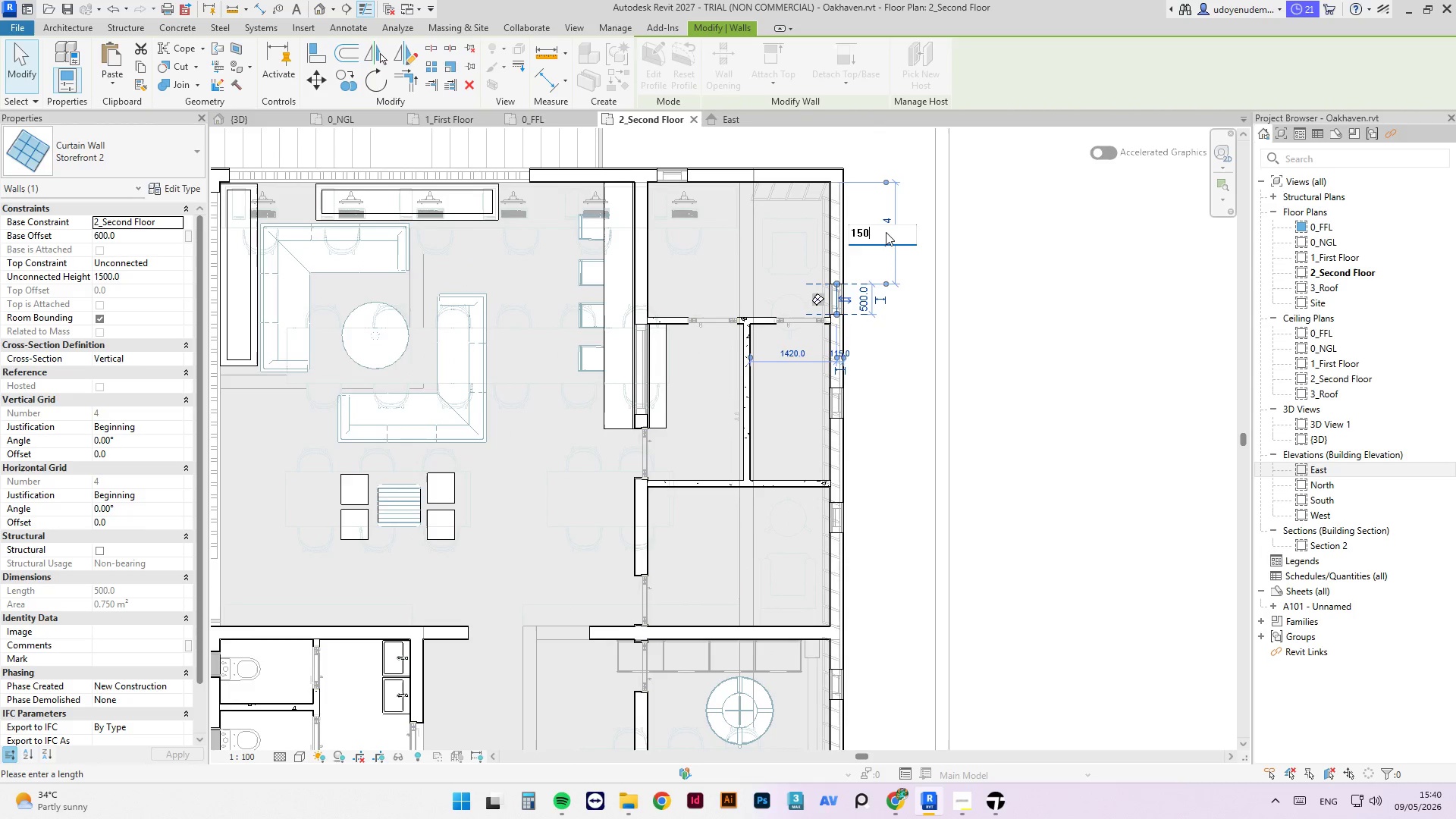 
key(Numpad0)
 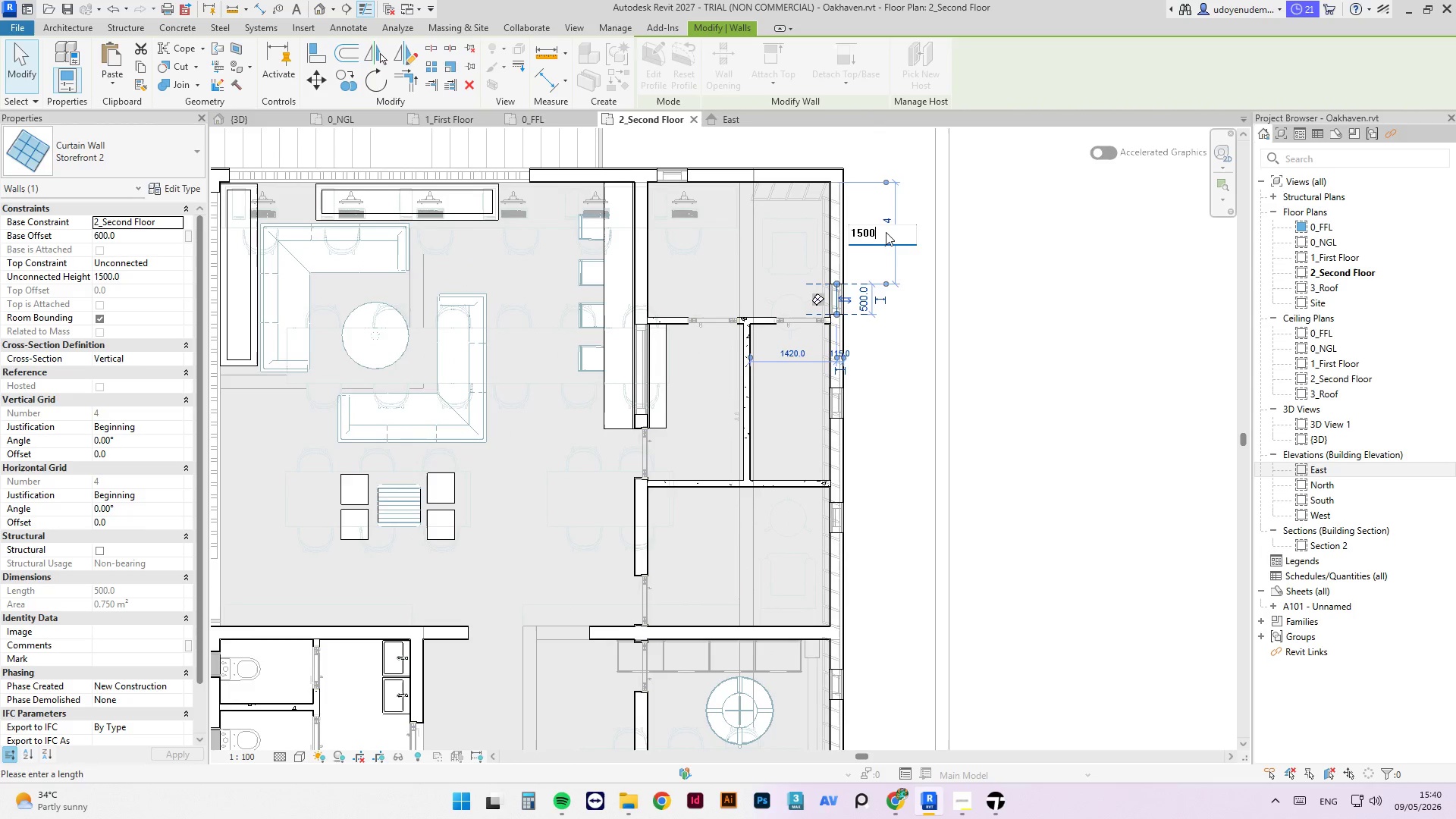 
key(NumpadEnter)
 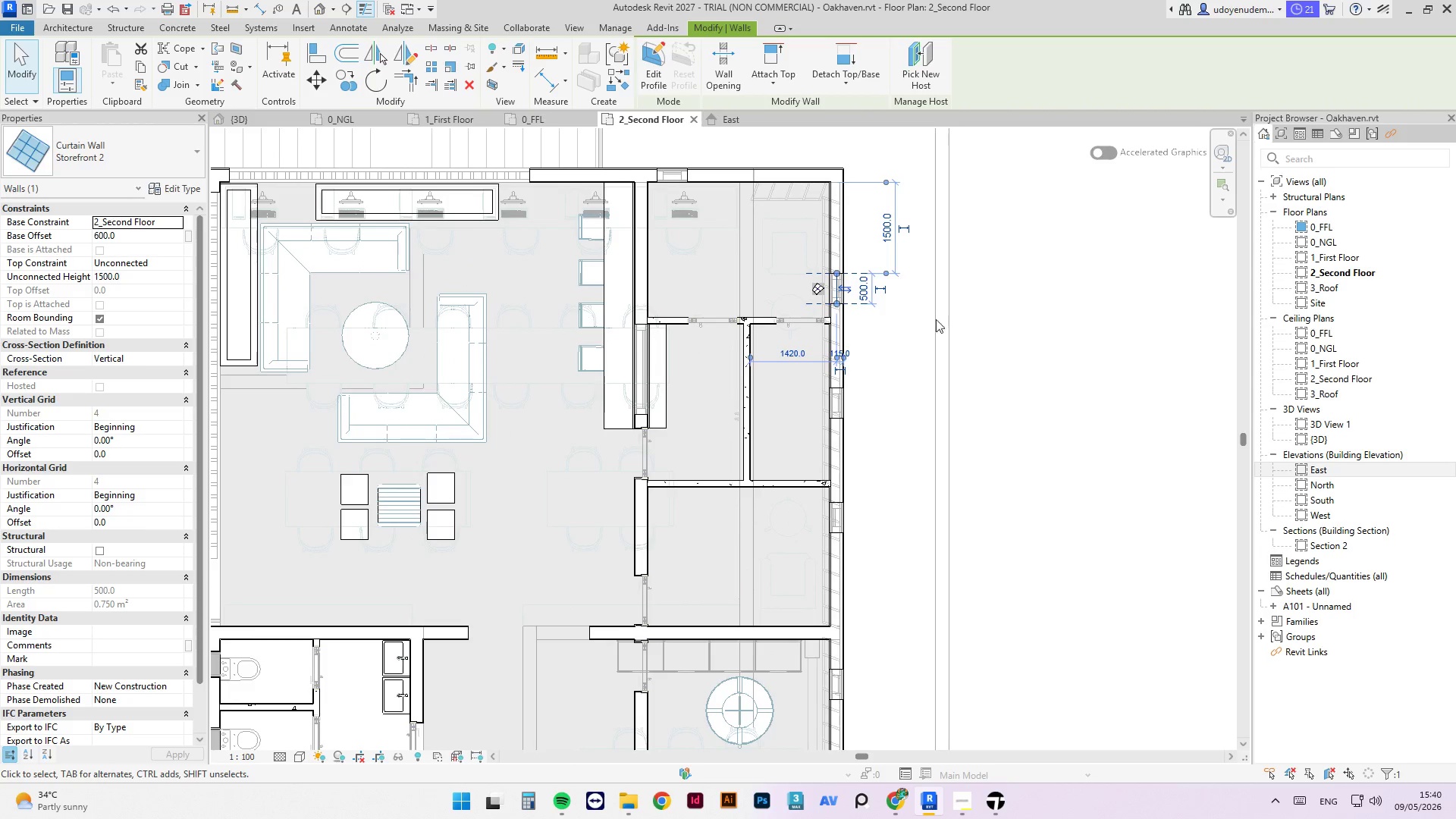 
left_click([962, 305])
 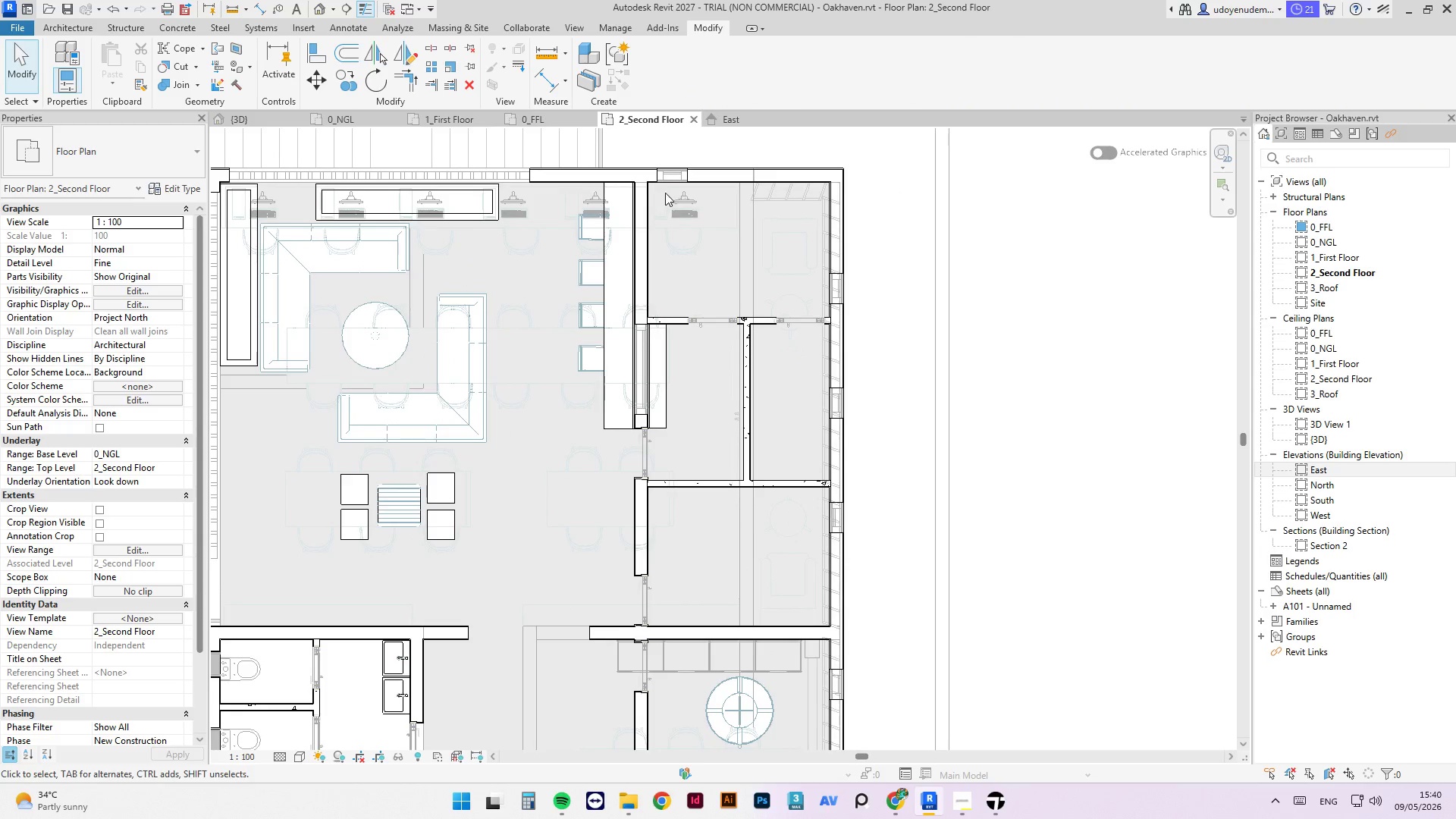 
left_click([666, 182])
 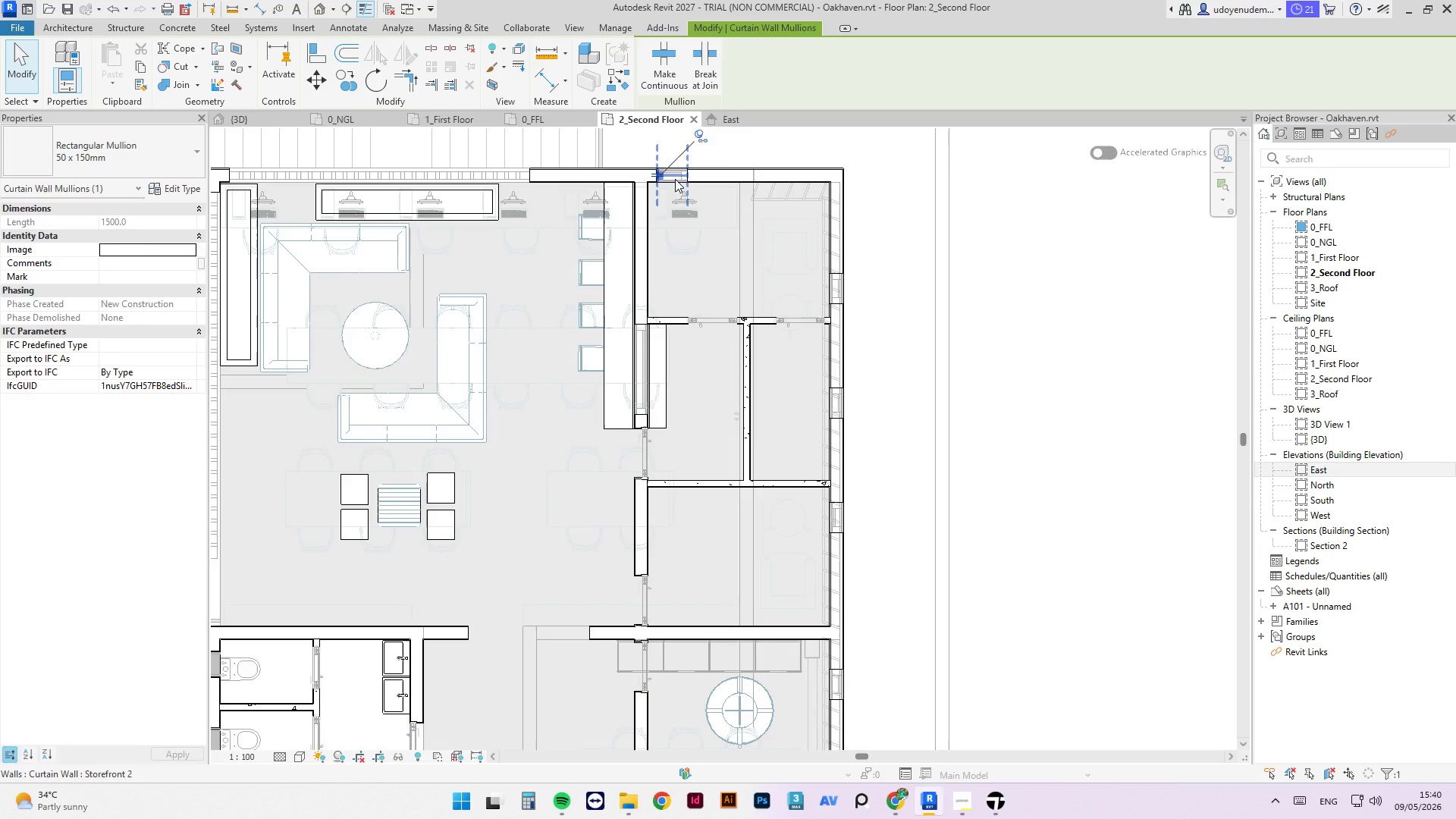 
left_click([675, 179])
 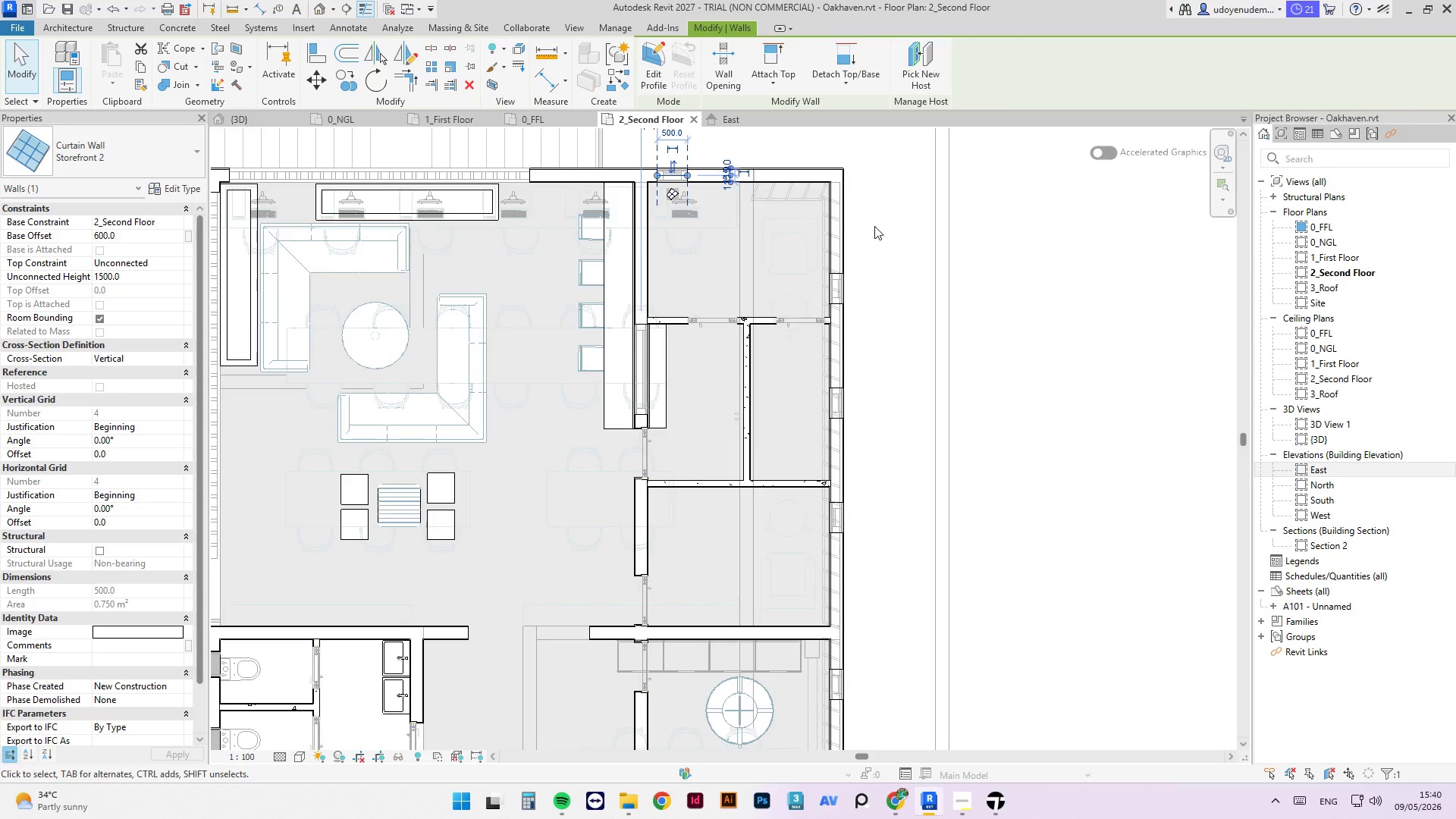 
left_click([977, 309])
 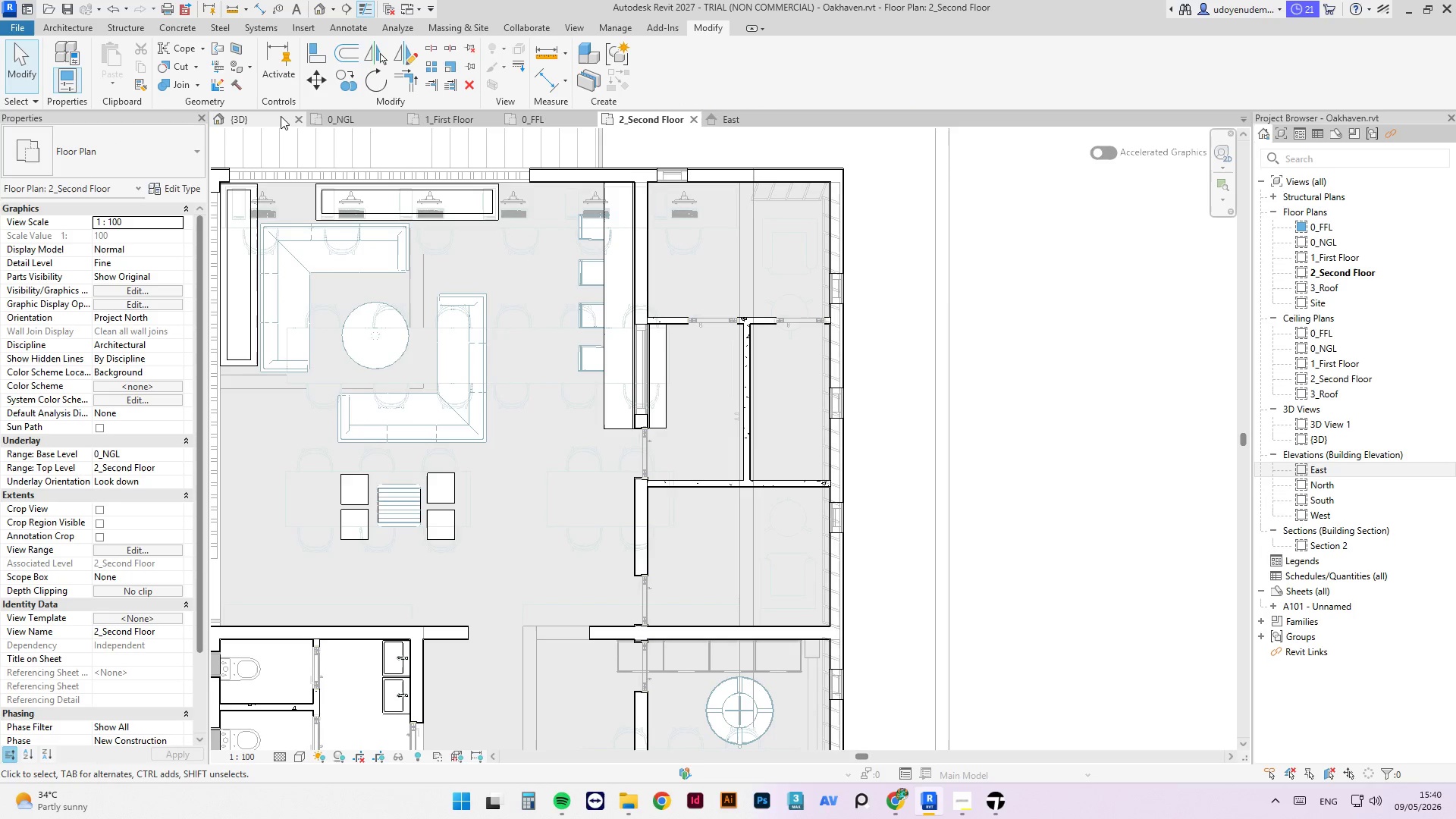 
left_click([276, 117])
 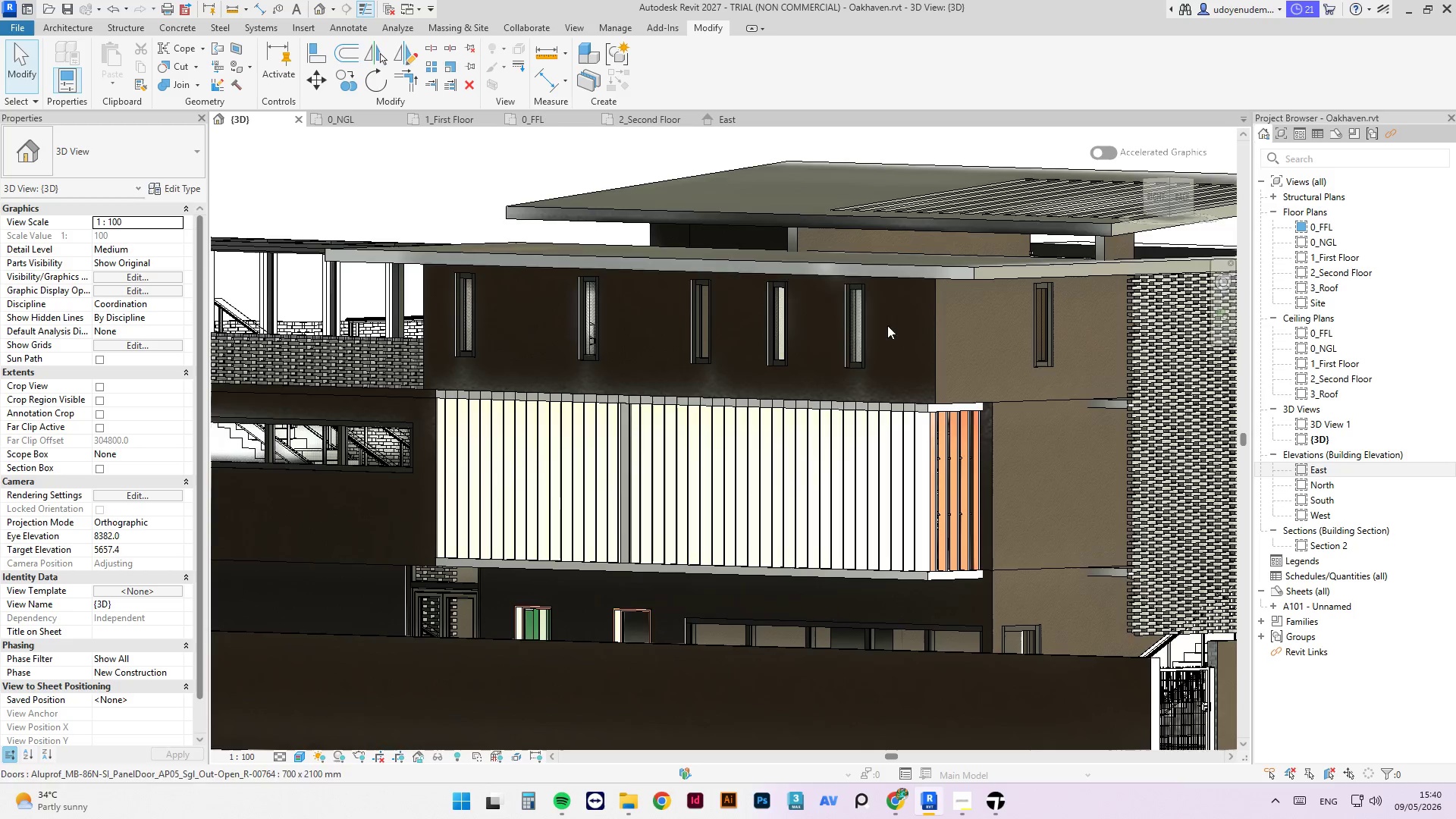 
scroll: coordinate [751, 415], scroll_direction: down, amount: 8.0
 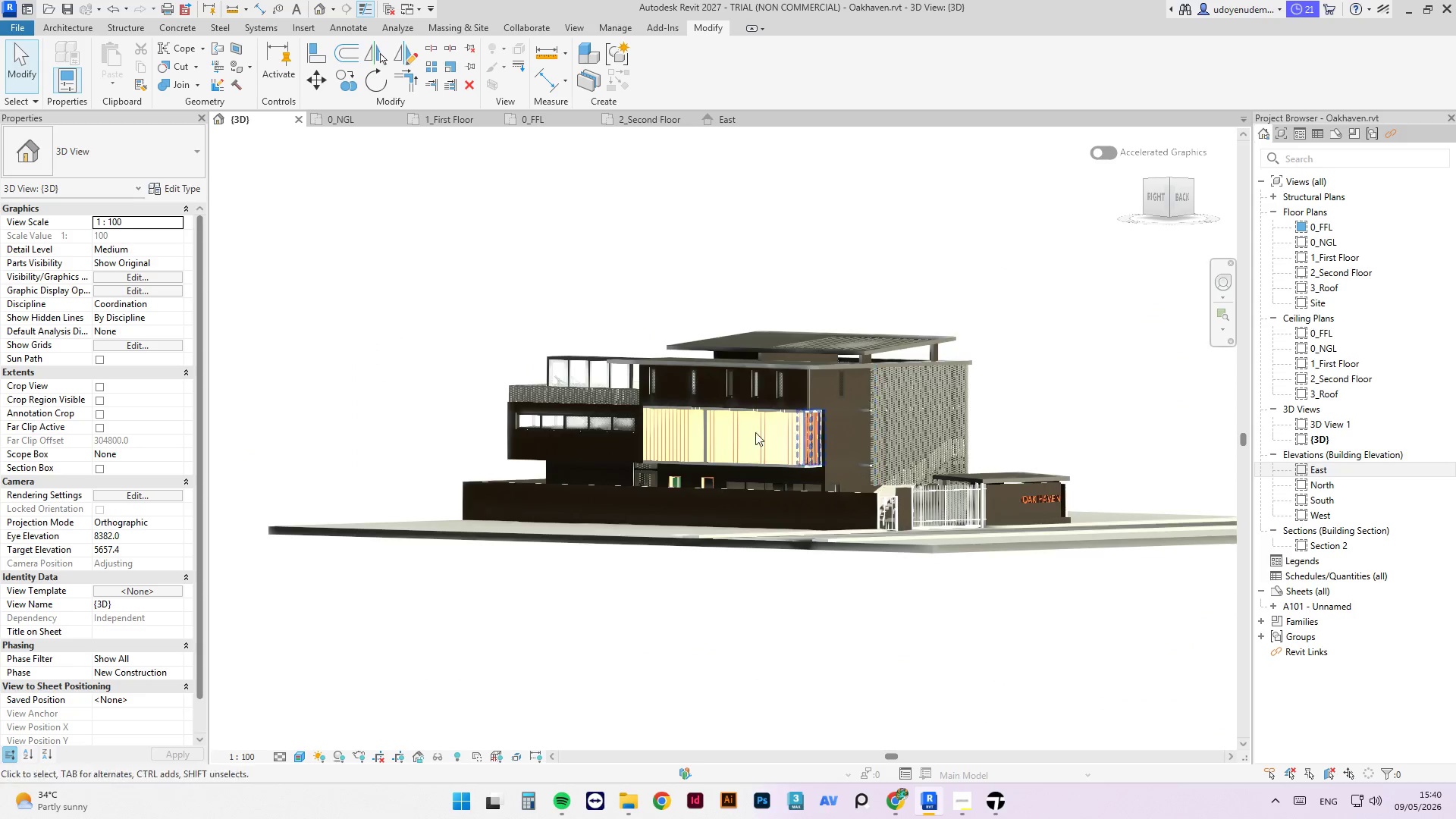 
hold_key(key=ShiftLeft, duration=3.09)
 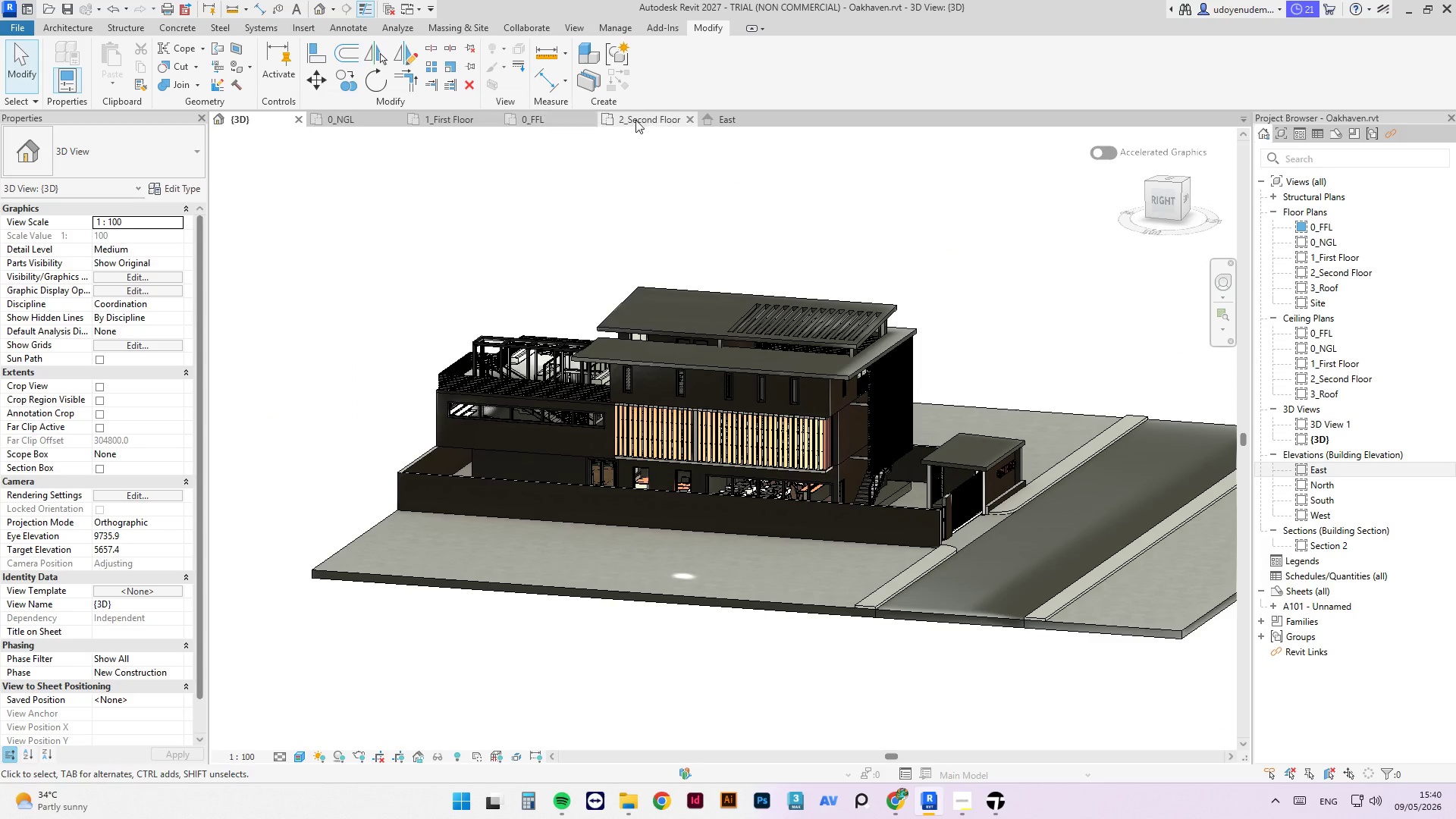 
left_click([635, 120])
 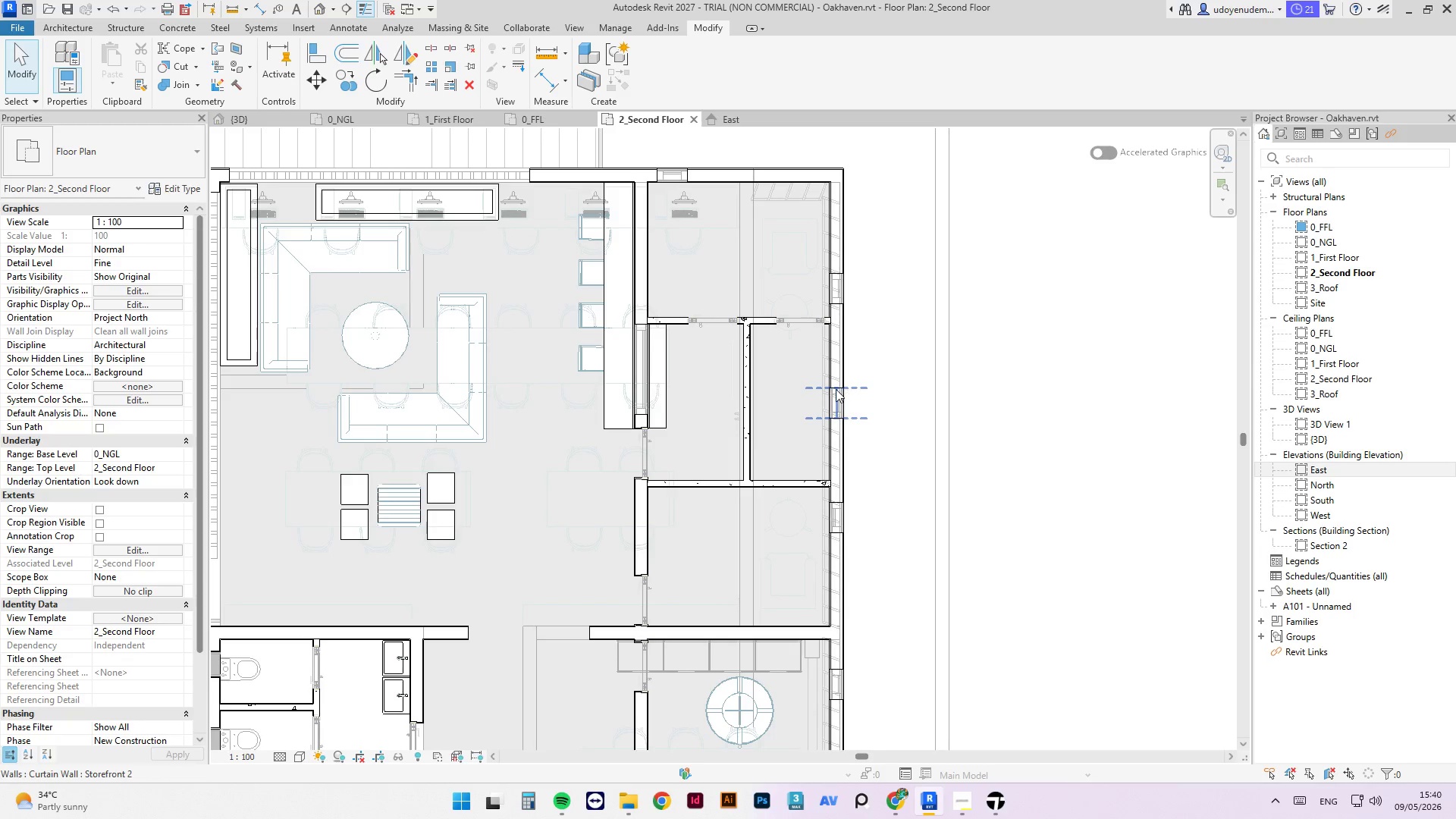 
left_click([836, 391])
 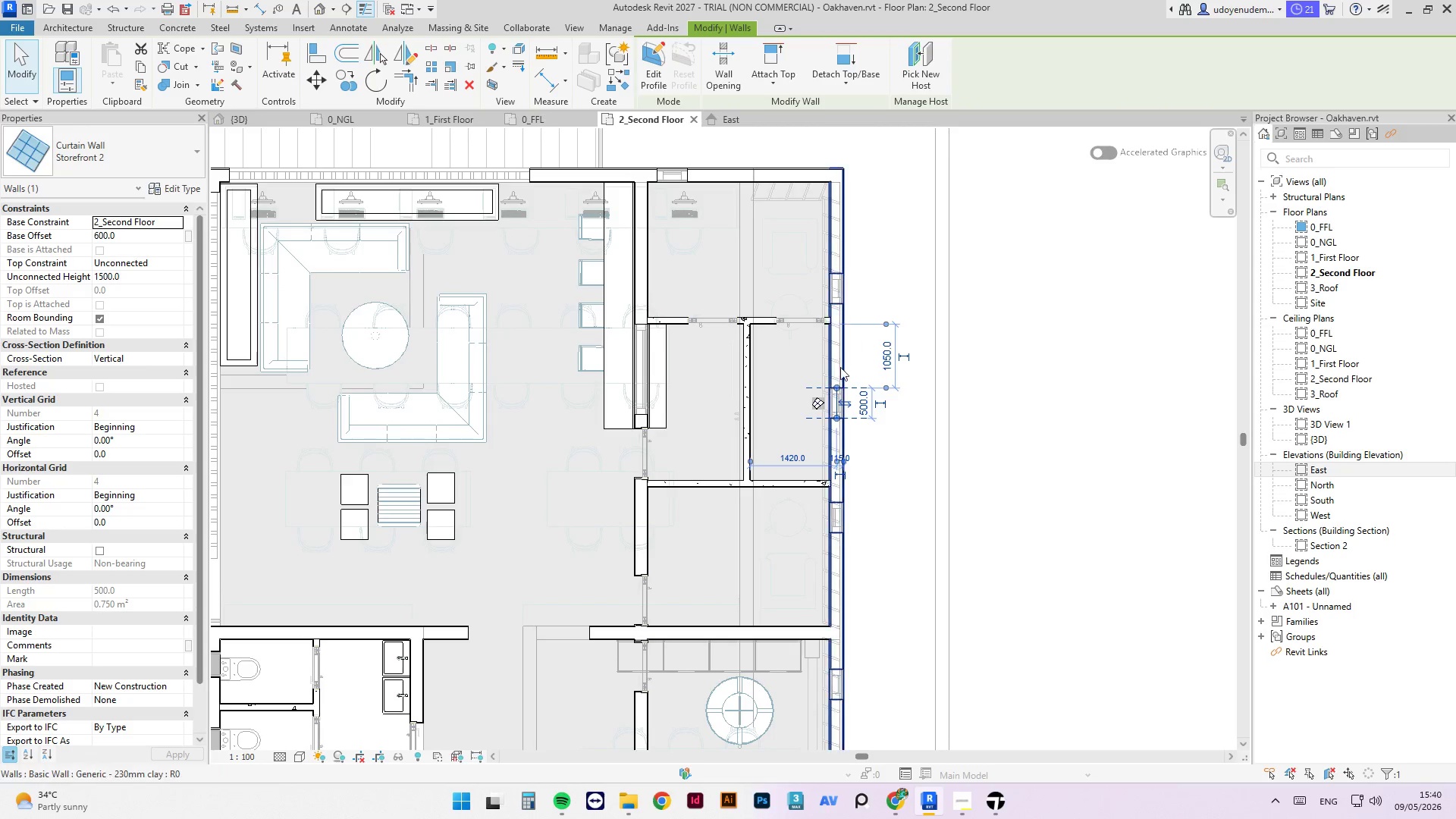 
left_click([832, 529])
 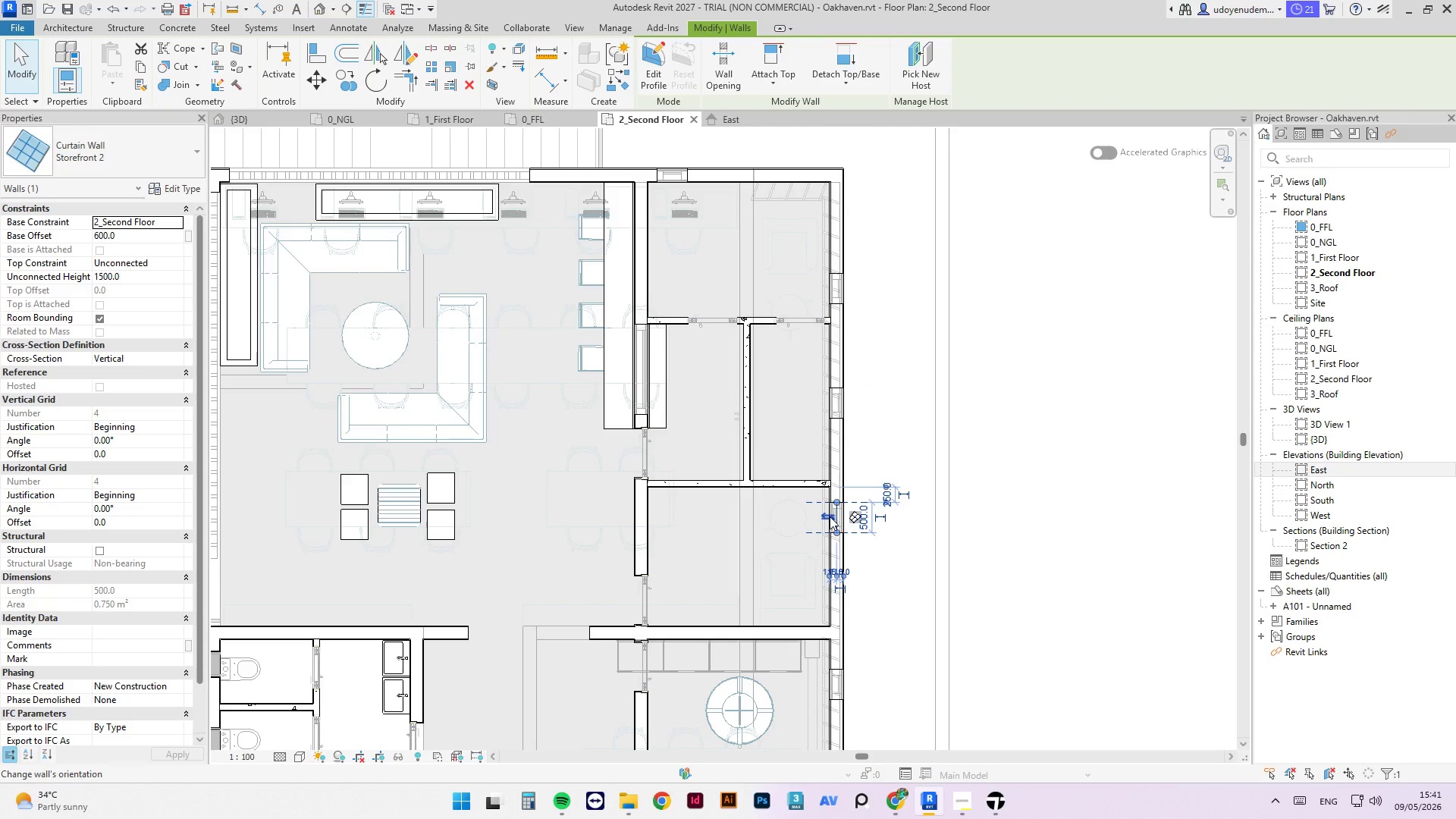 
key(ArrowDown)
 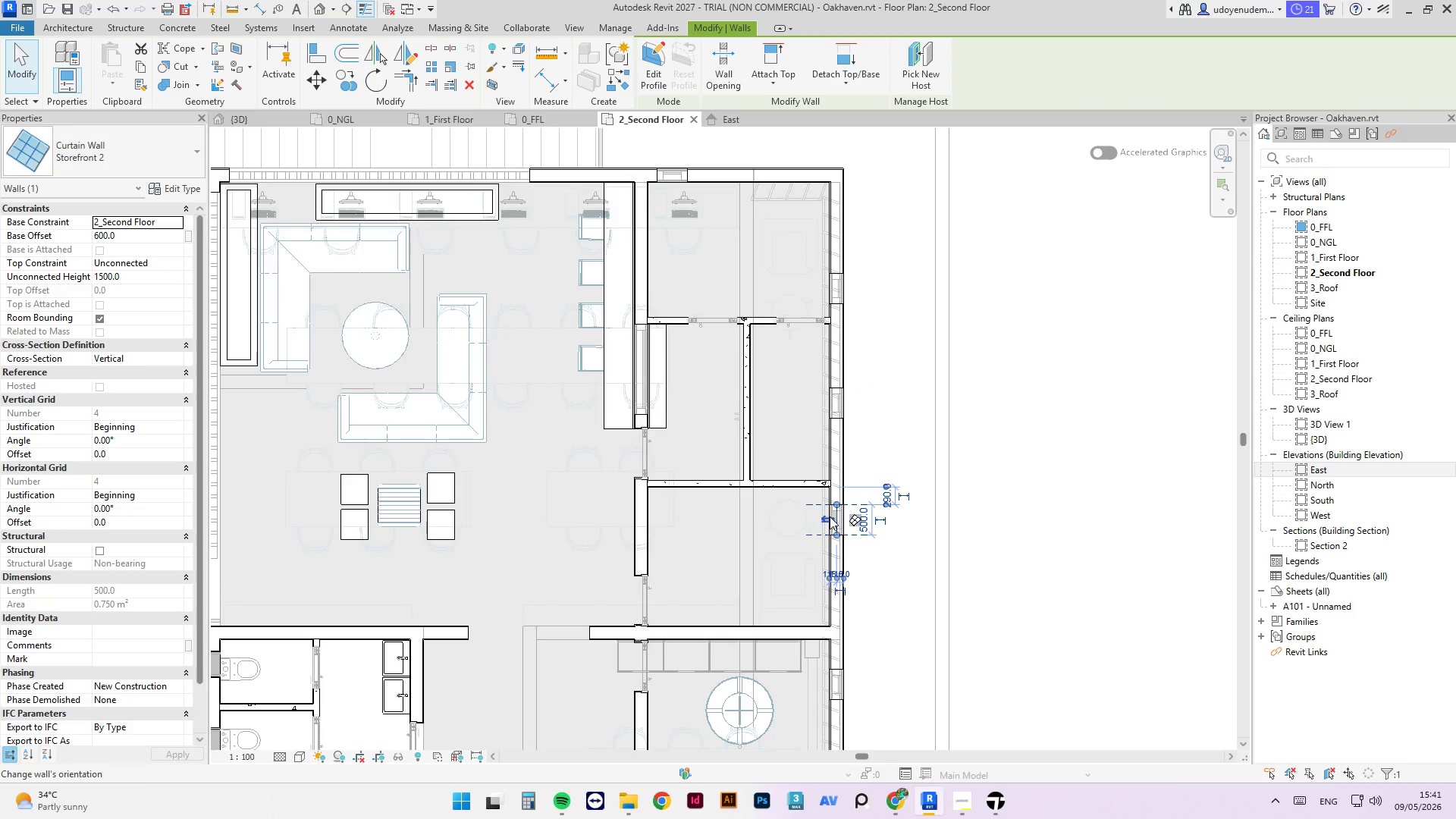 
hold_key(key=ArrowDown, duration=0.81)
 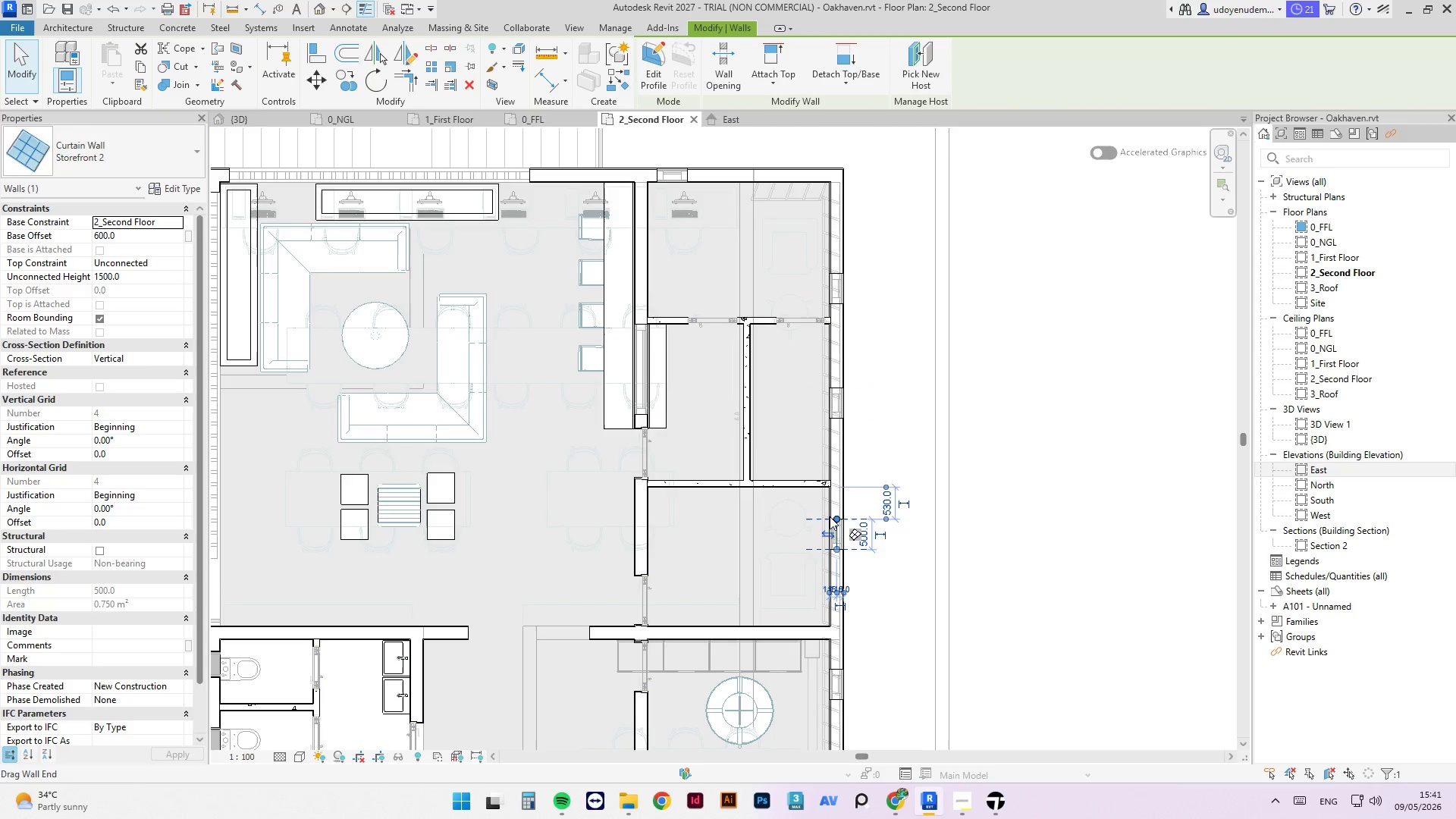 
key(ArrowDown)
 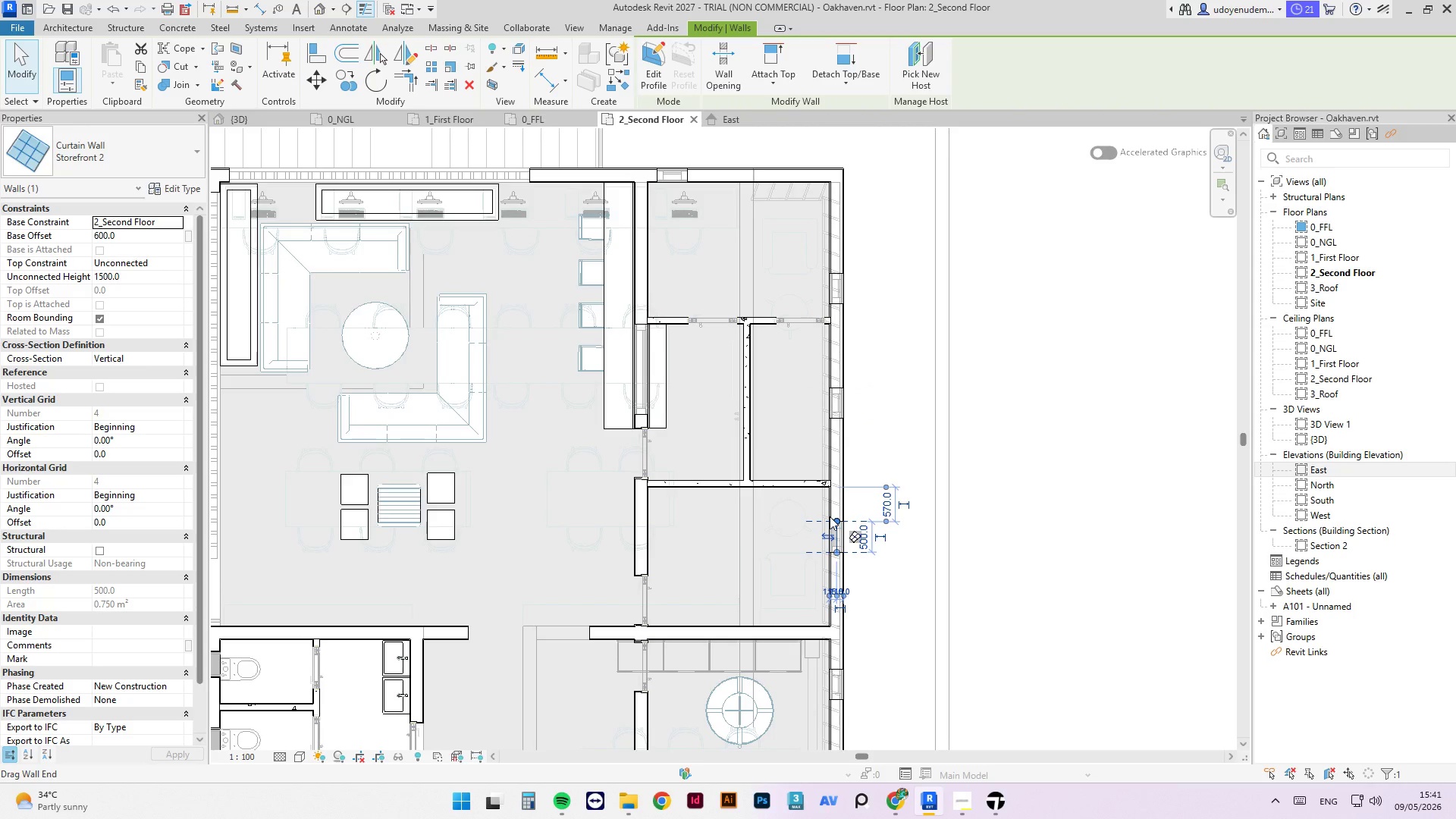 
hold_key(key=ArrowDown, duration=0.53)
 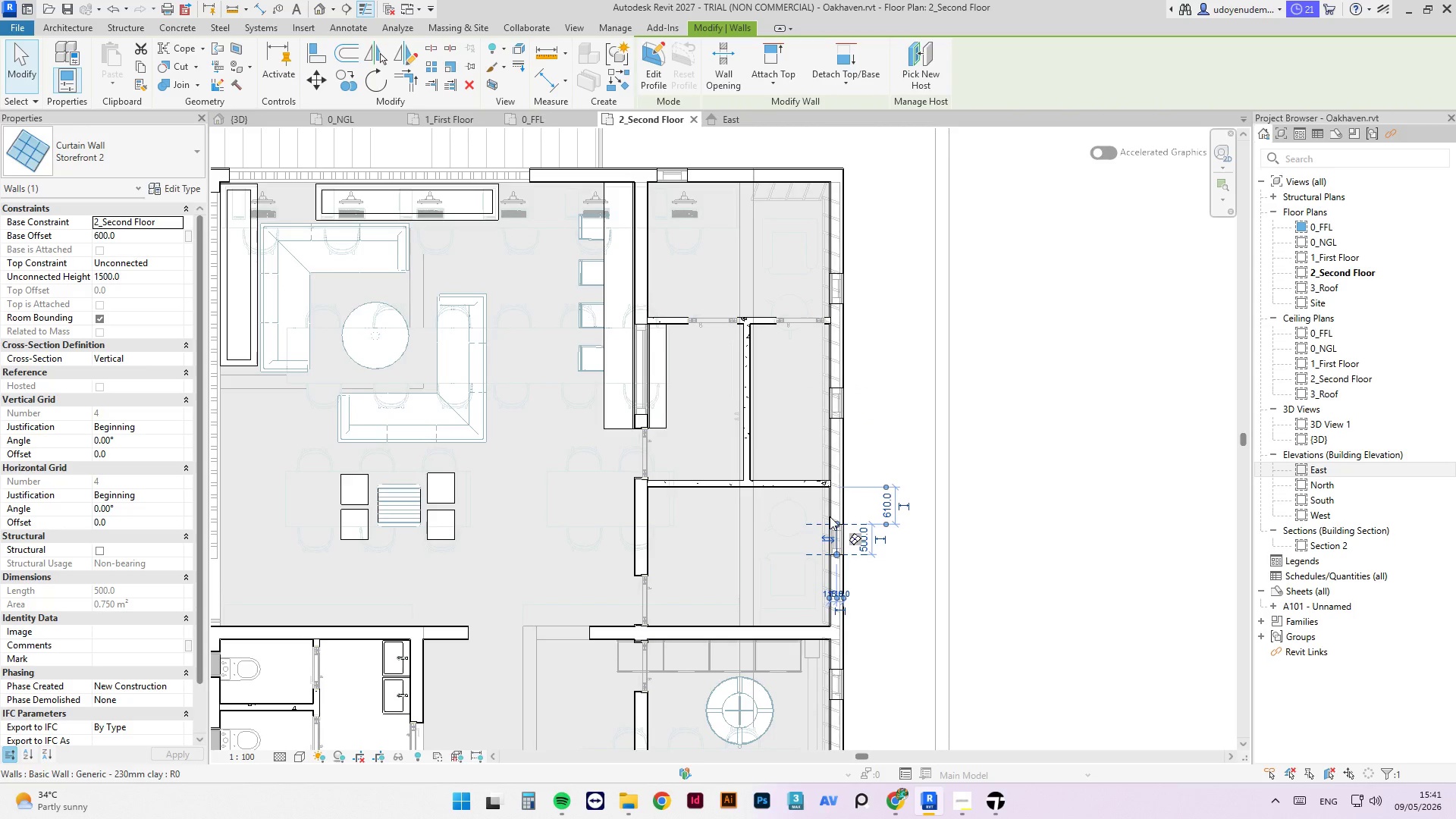 
key(ArrowDown)
 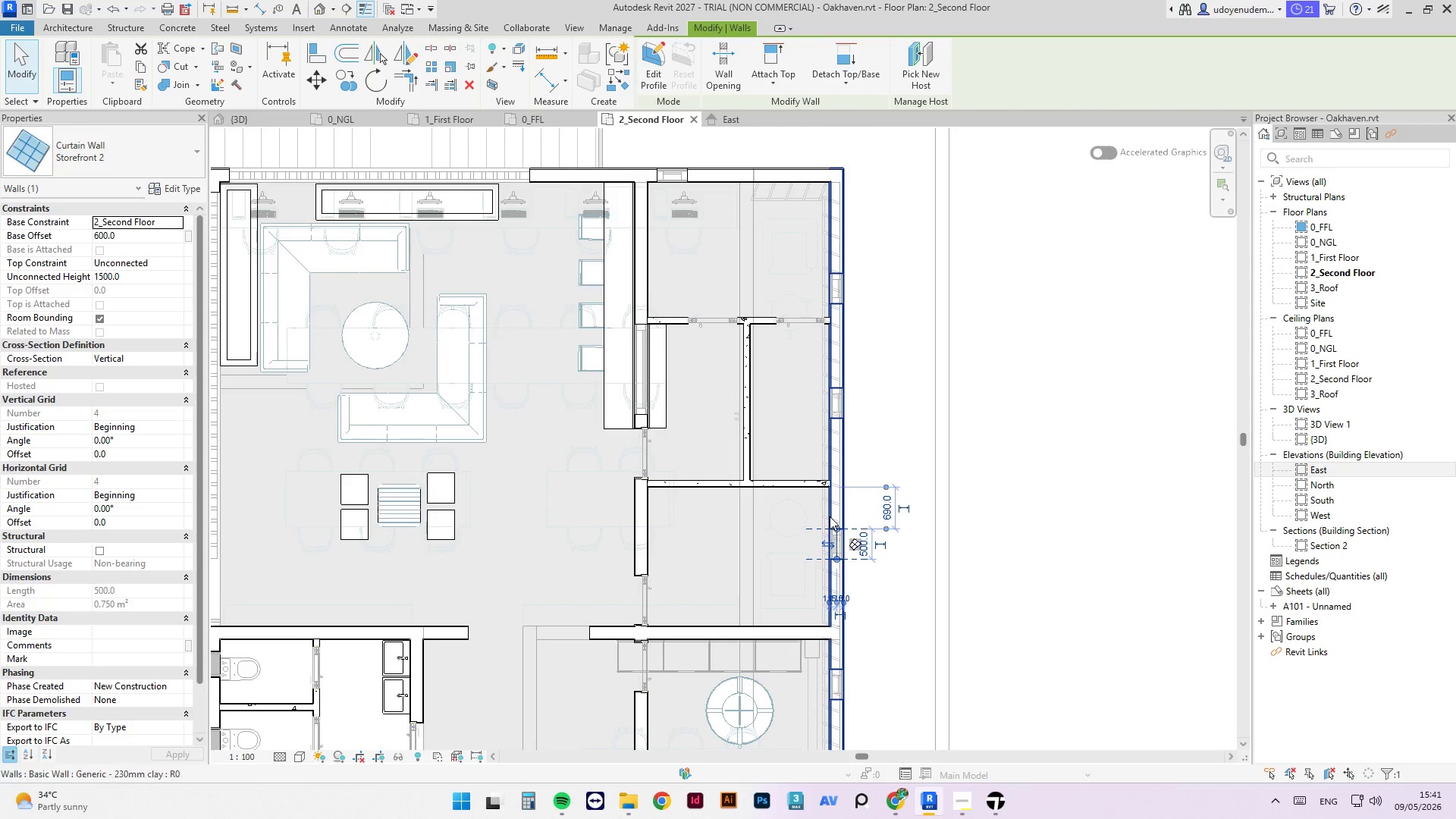 
hold_key(key=ArrowDown, duration=0.31)
 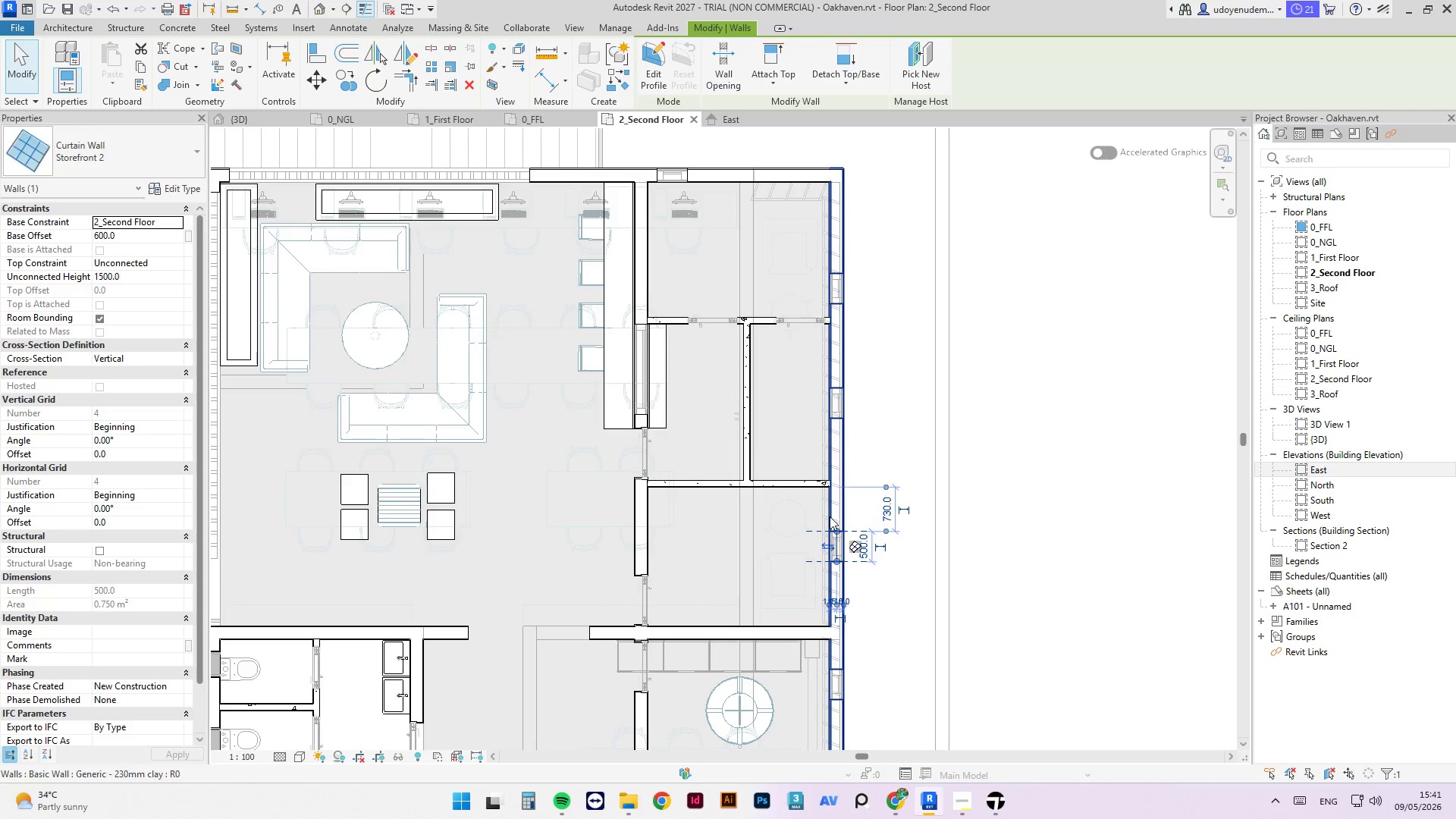 
key(ArrowDown)
 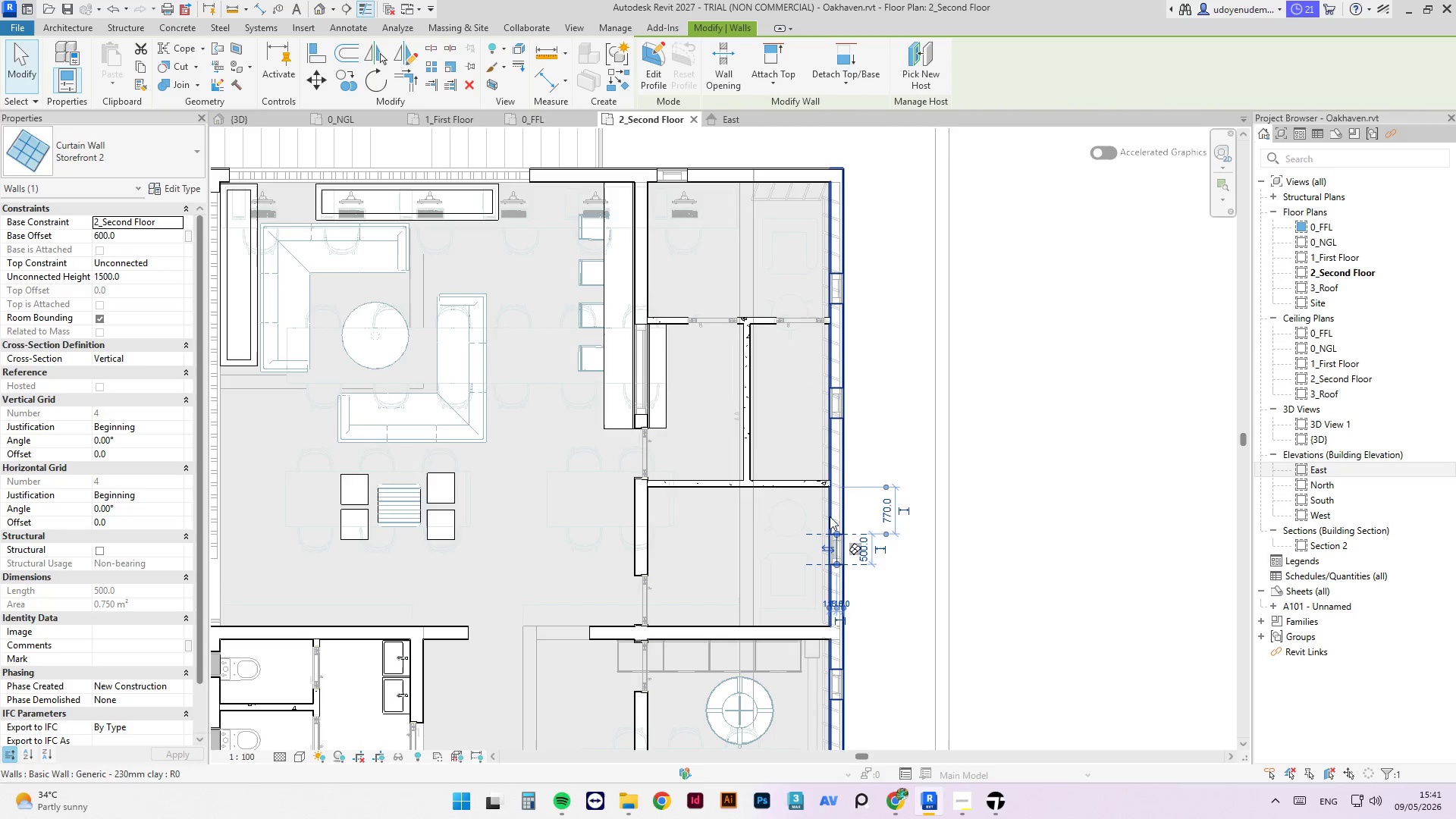 
key(ArrowDown)
 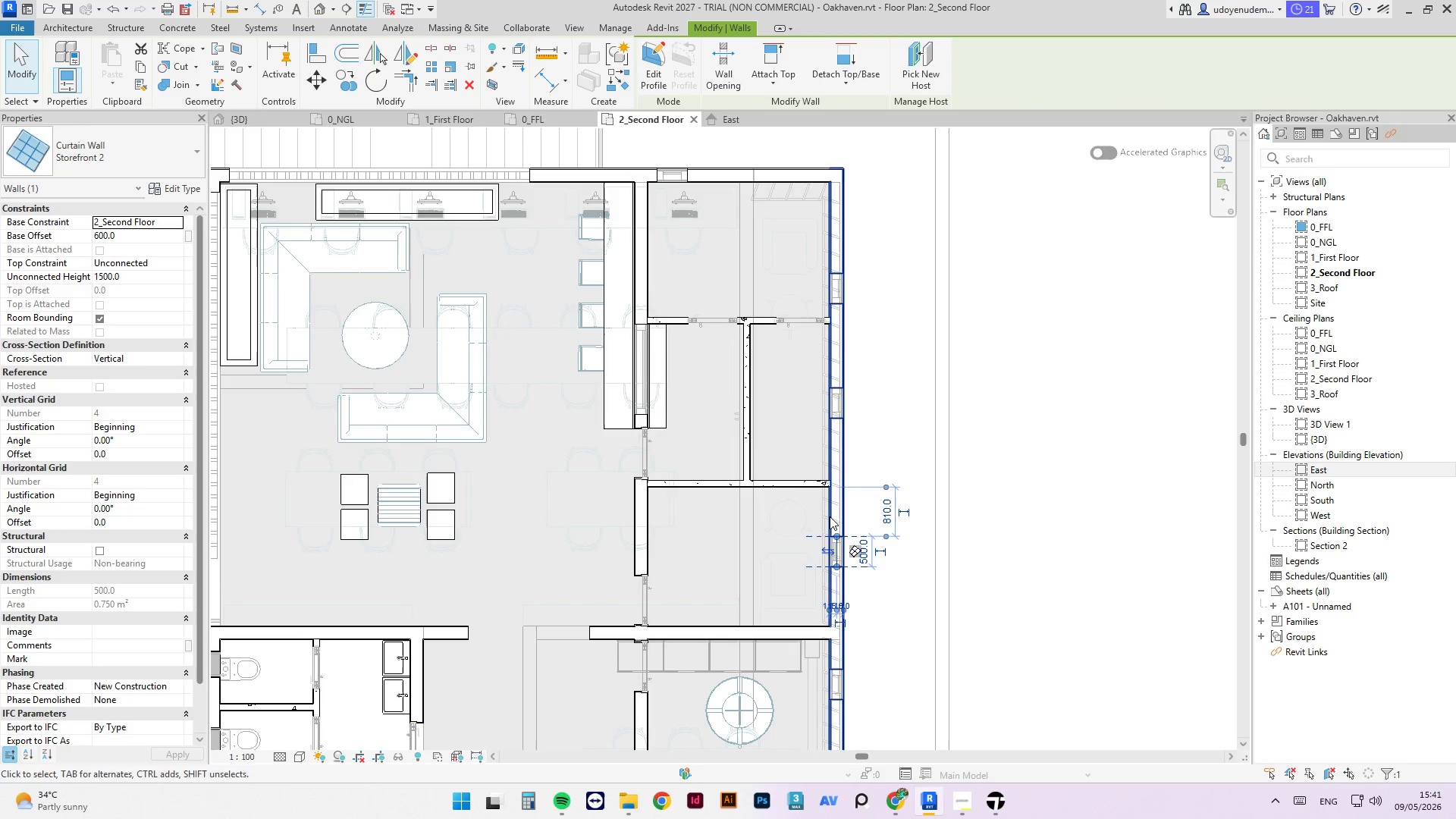 
key(ArrowDown)
 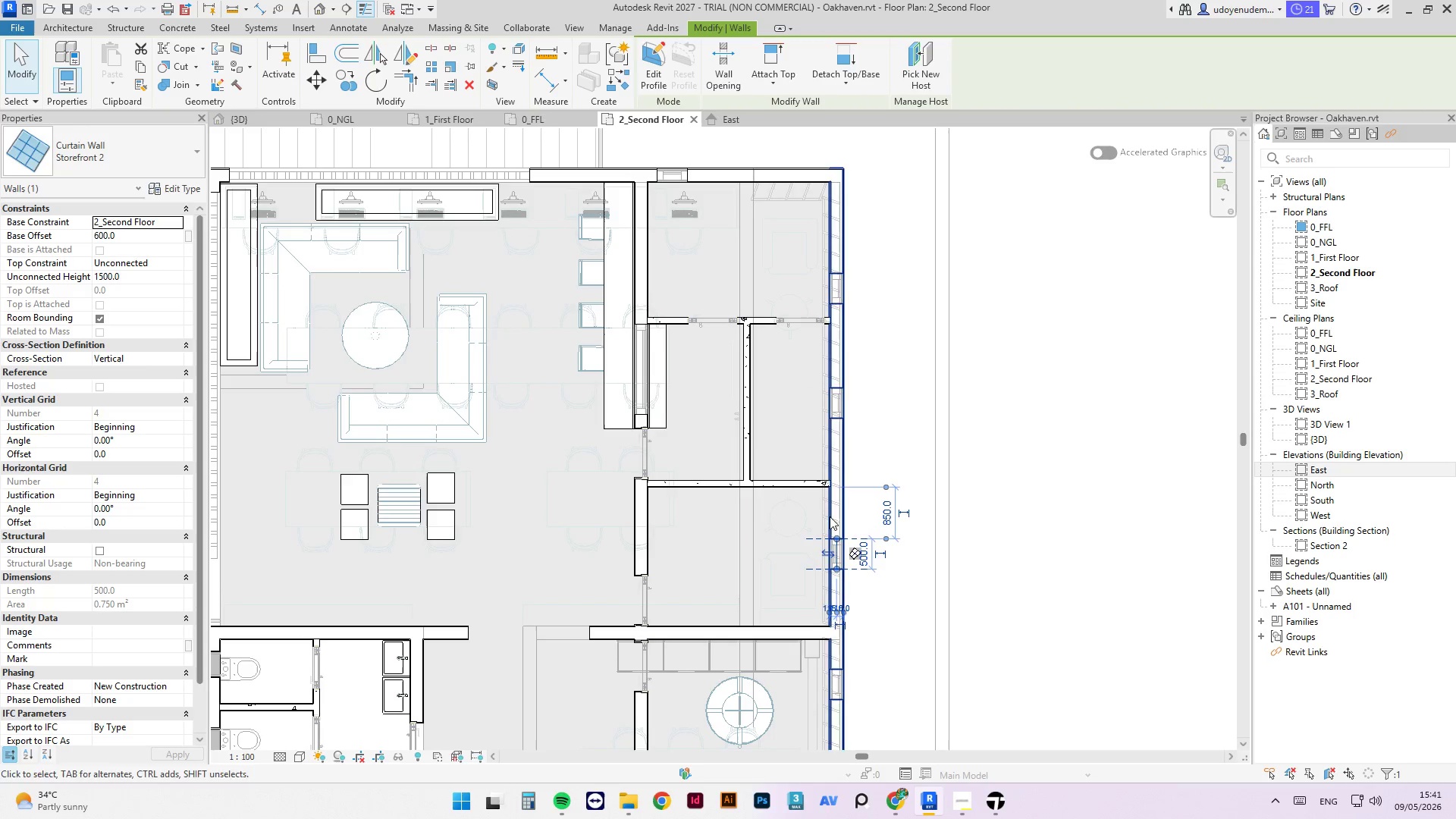 
key(ArrowDown)
 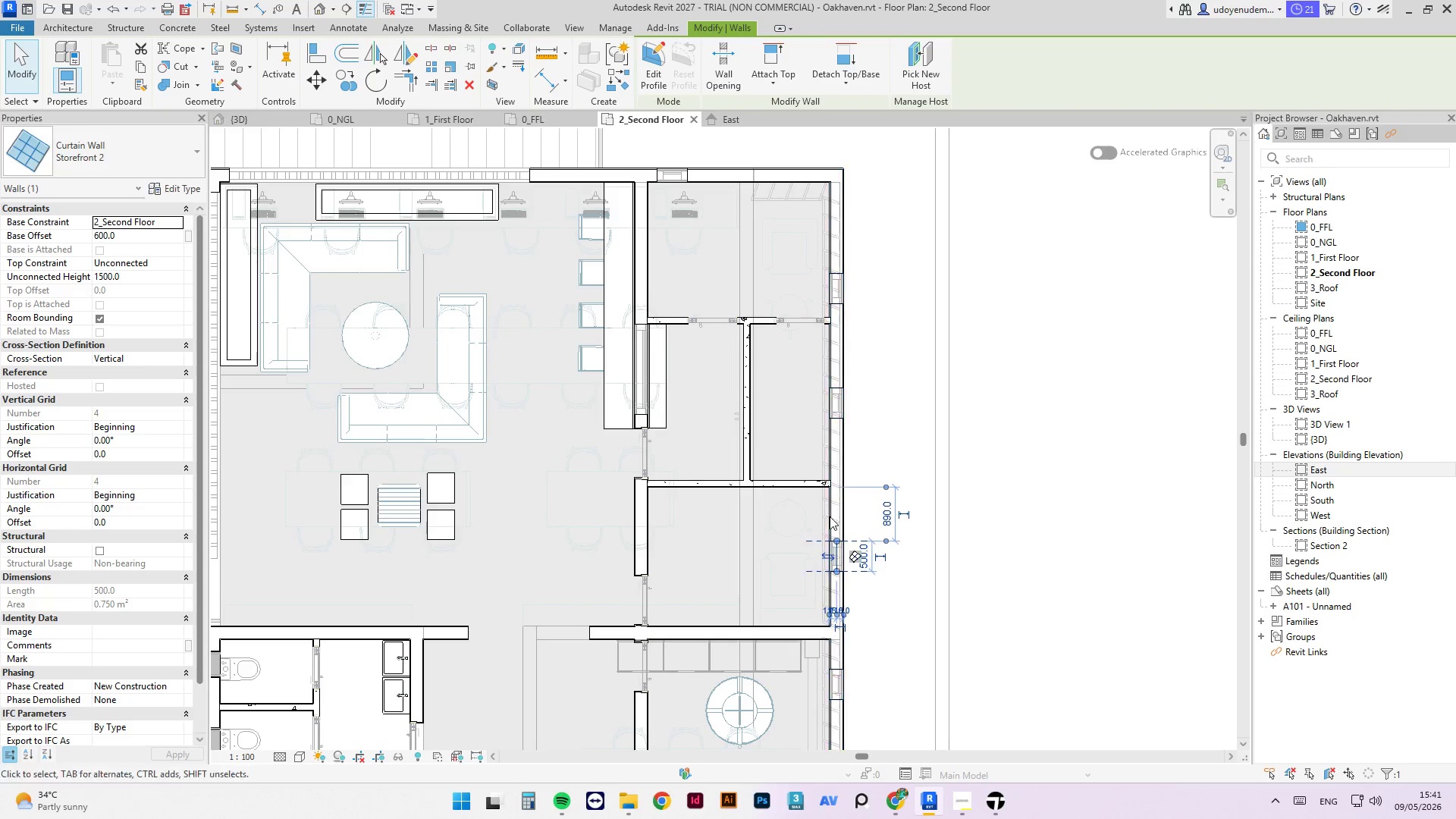 
key(ArrowDown)
 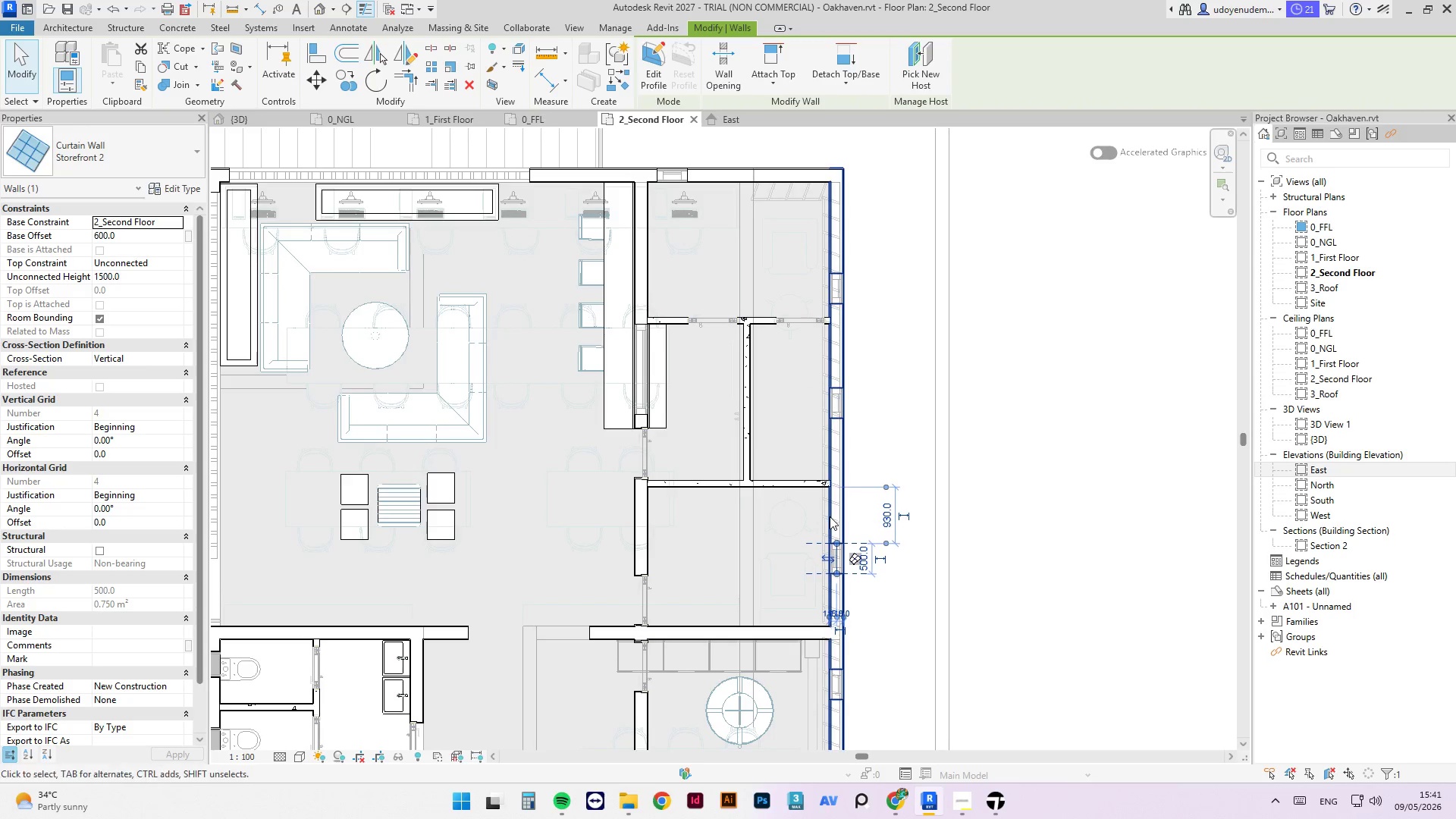 
key(ArrowDown)
 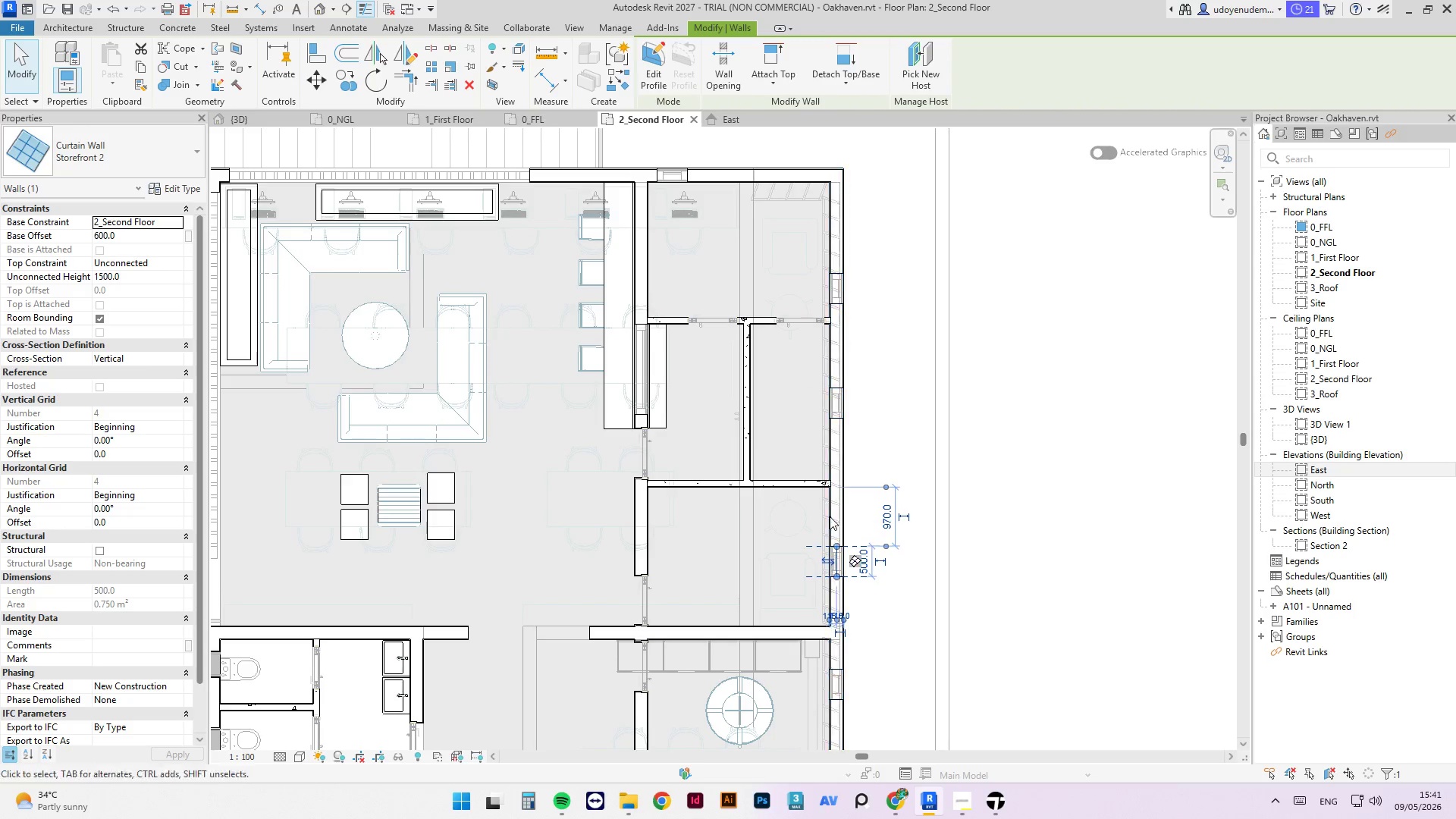 
key(ArrowDown)
 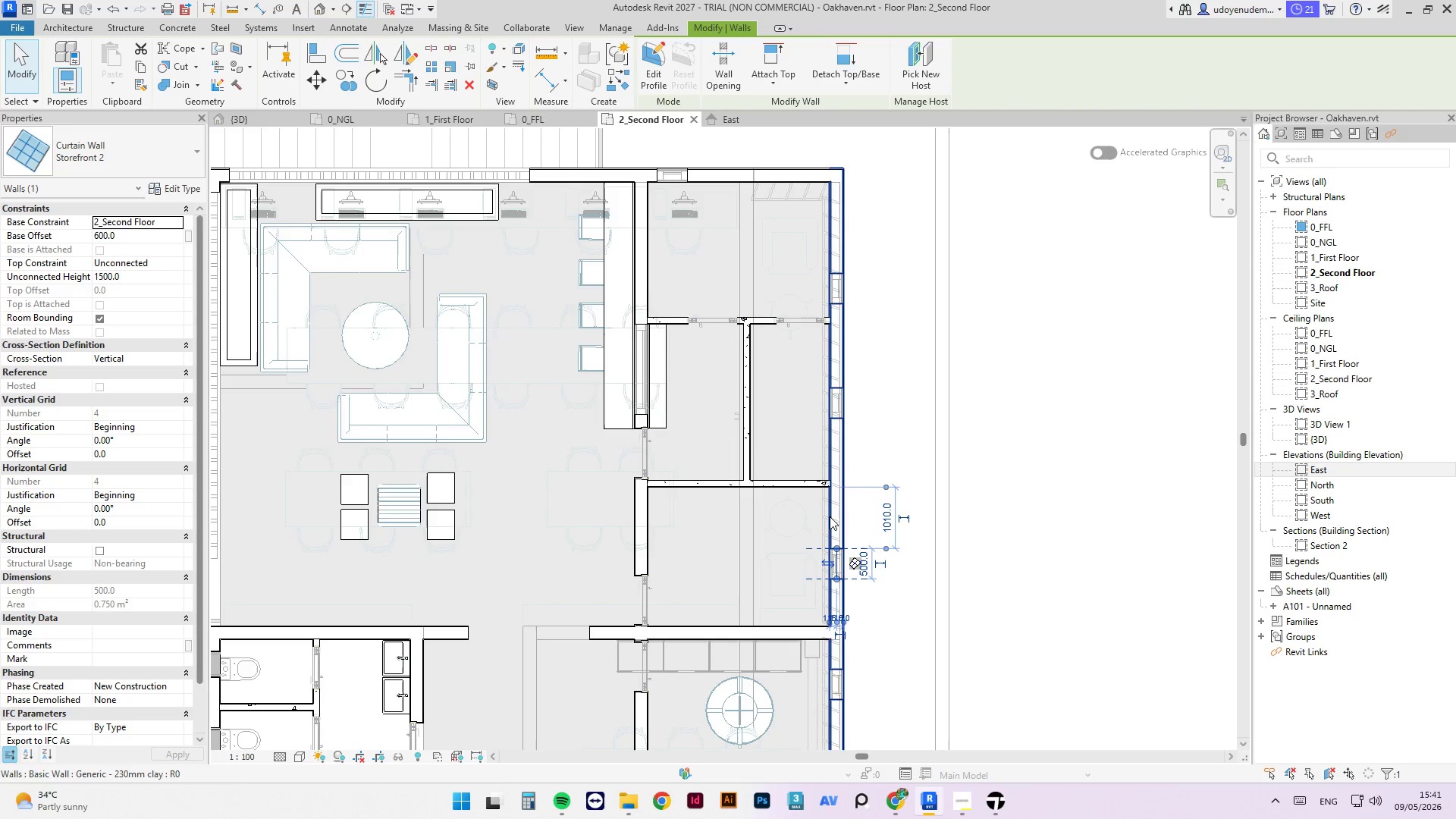 
key(ArrowDown)
 